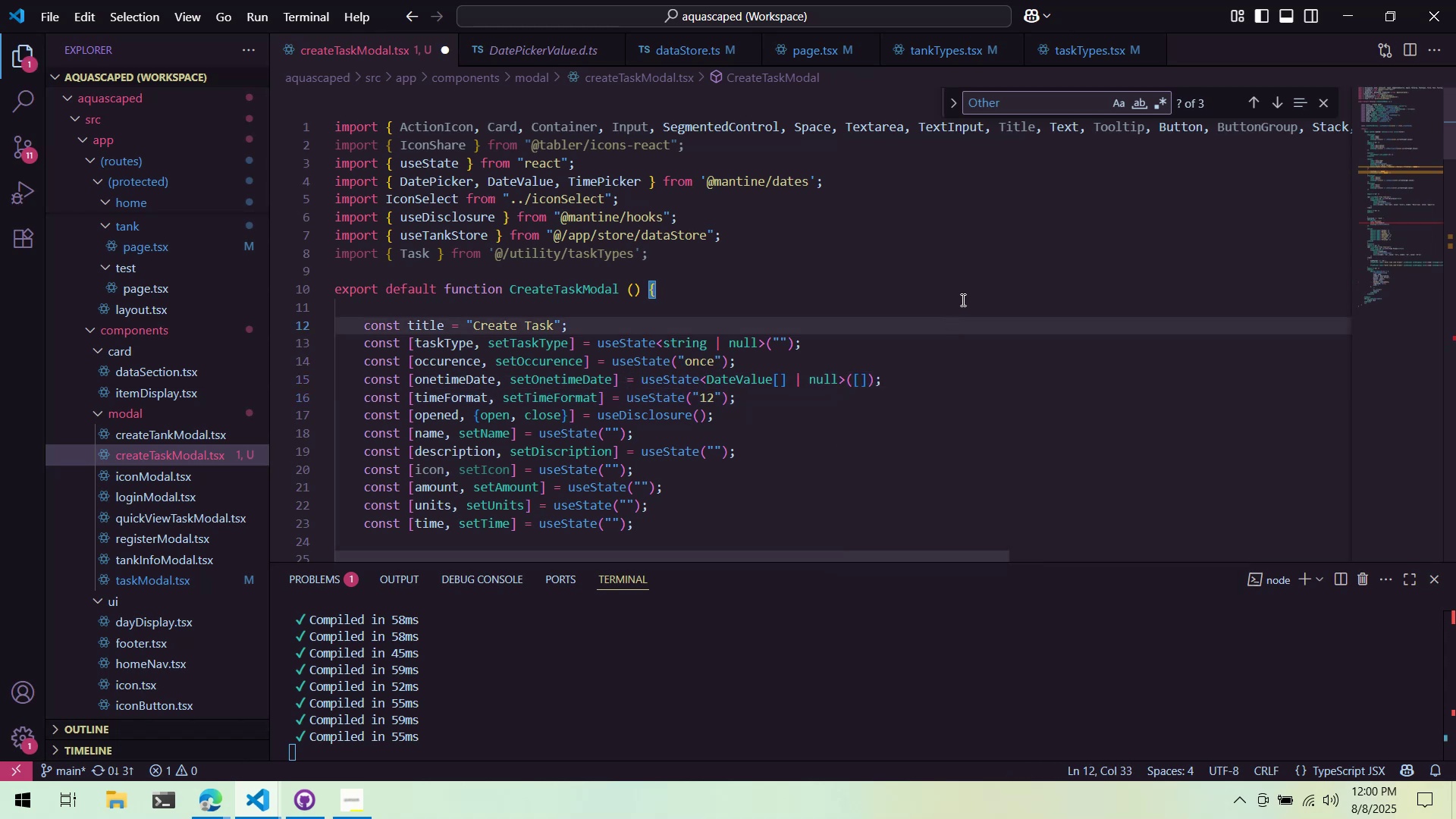 
key(Control+S)
 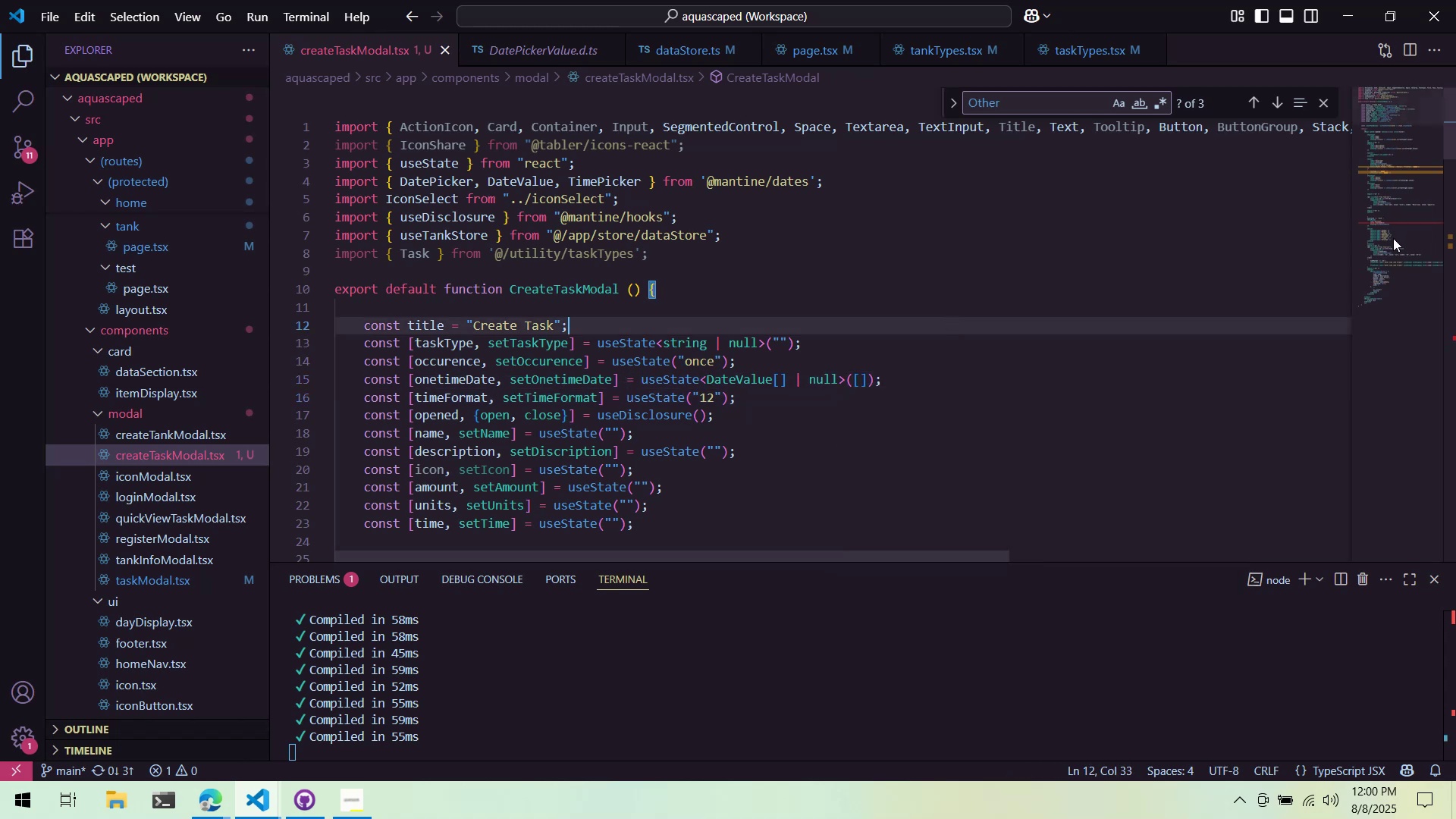 
left_click([1393, 238])
 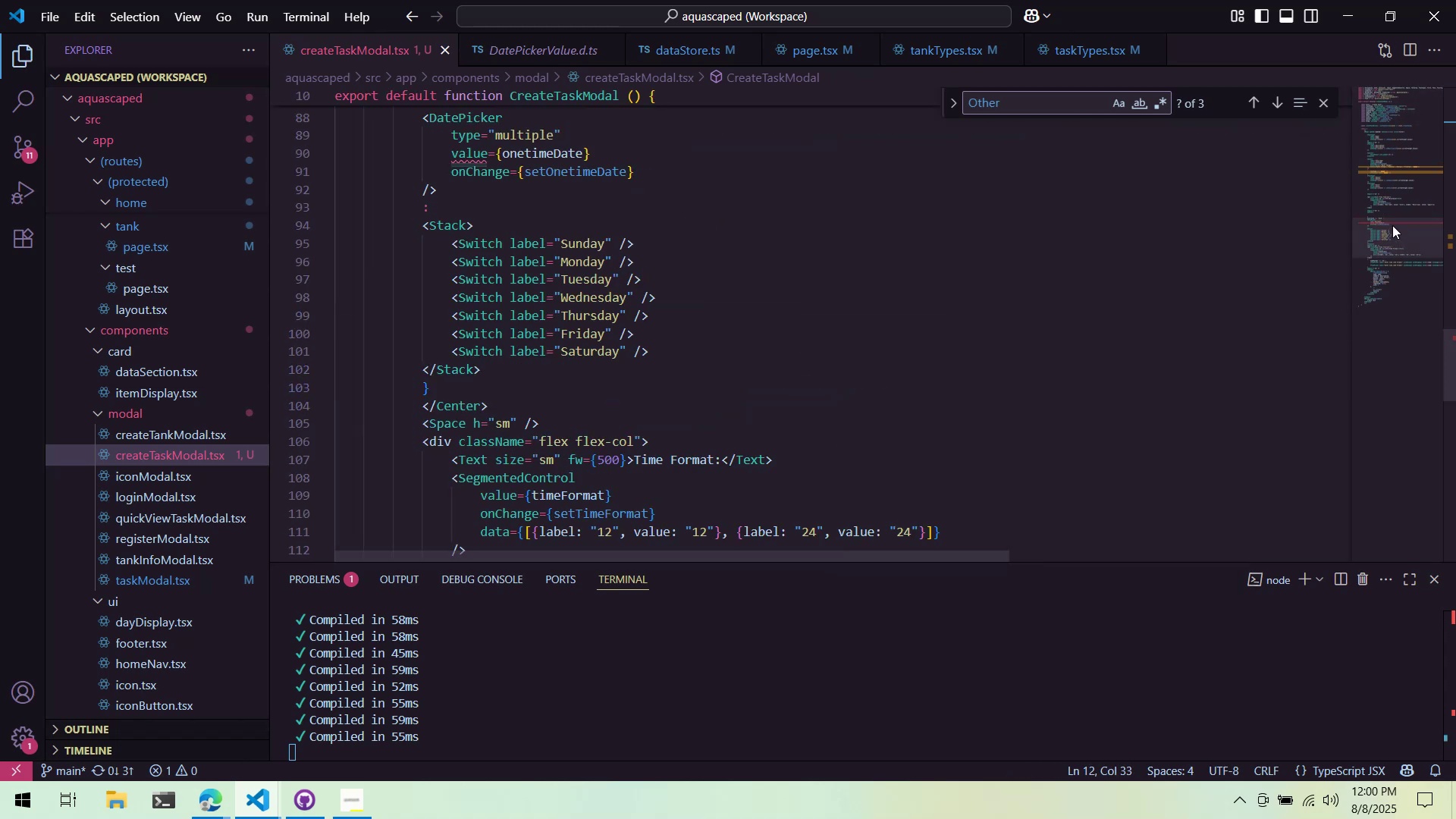 
left_click_drag(start_coordinate=[1392, 221], to_coordinate=[1406, 211])
 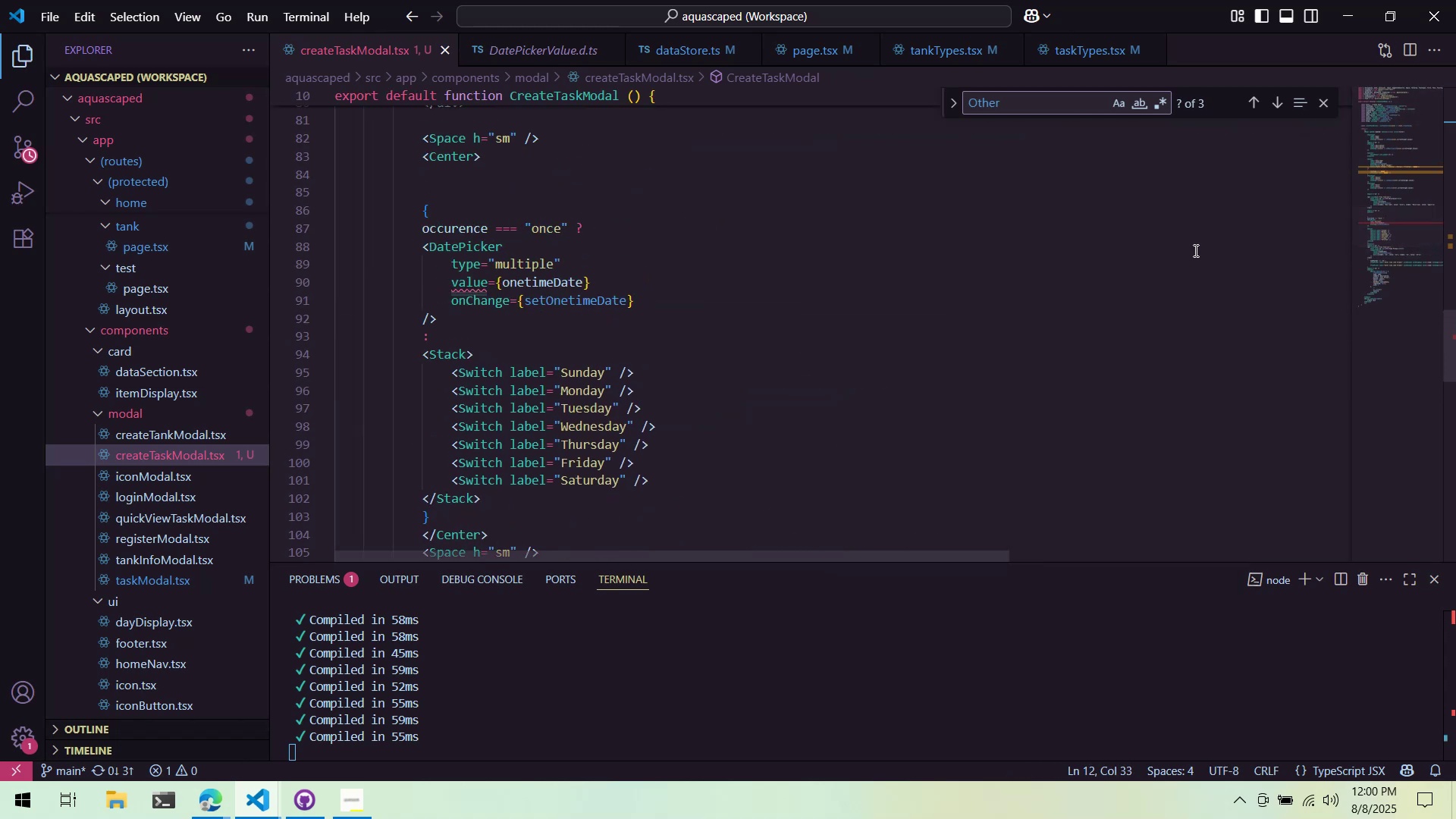 
left_click([1194, 250])
 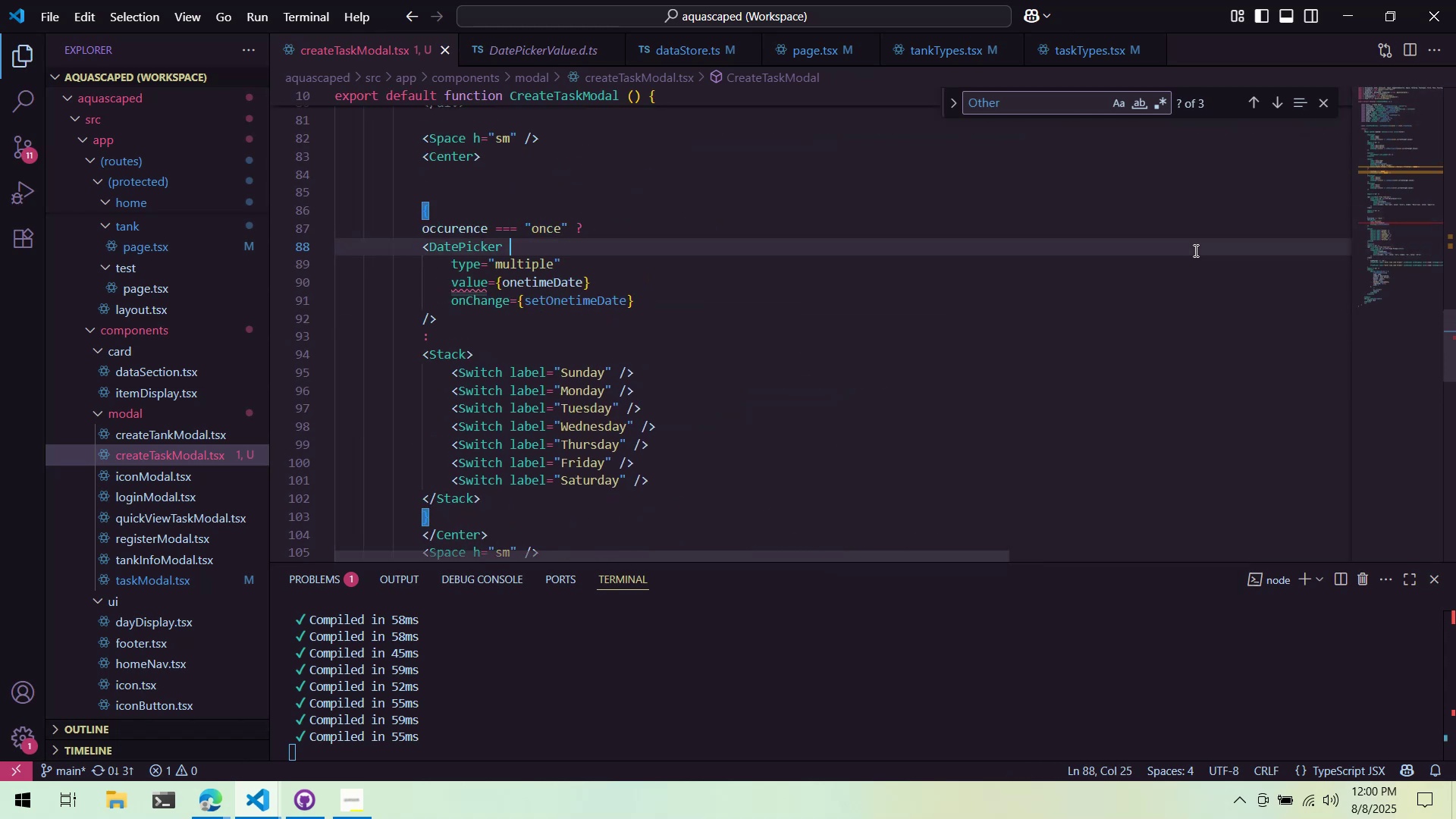 
key(Control+ControlLeft)
 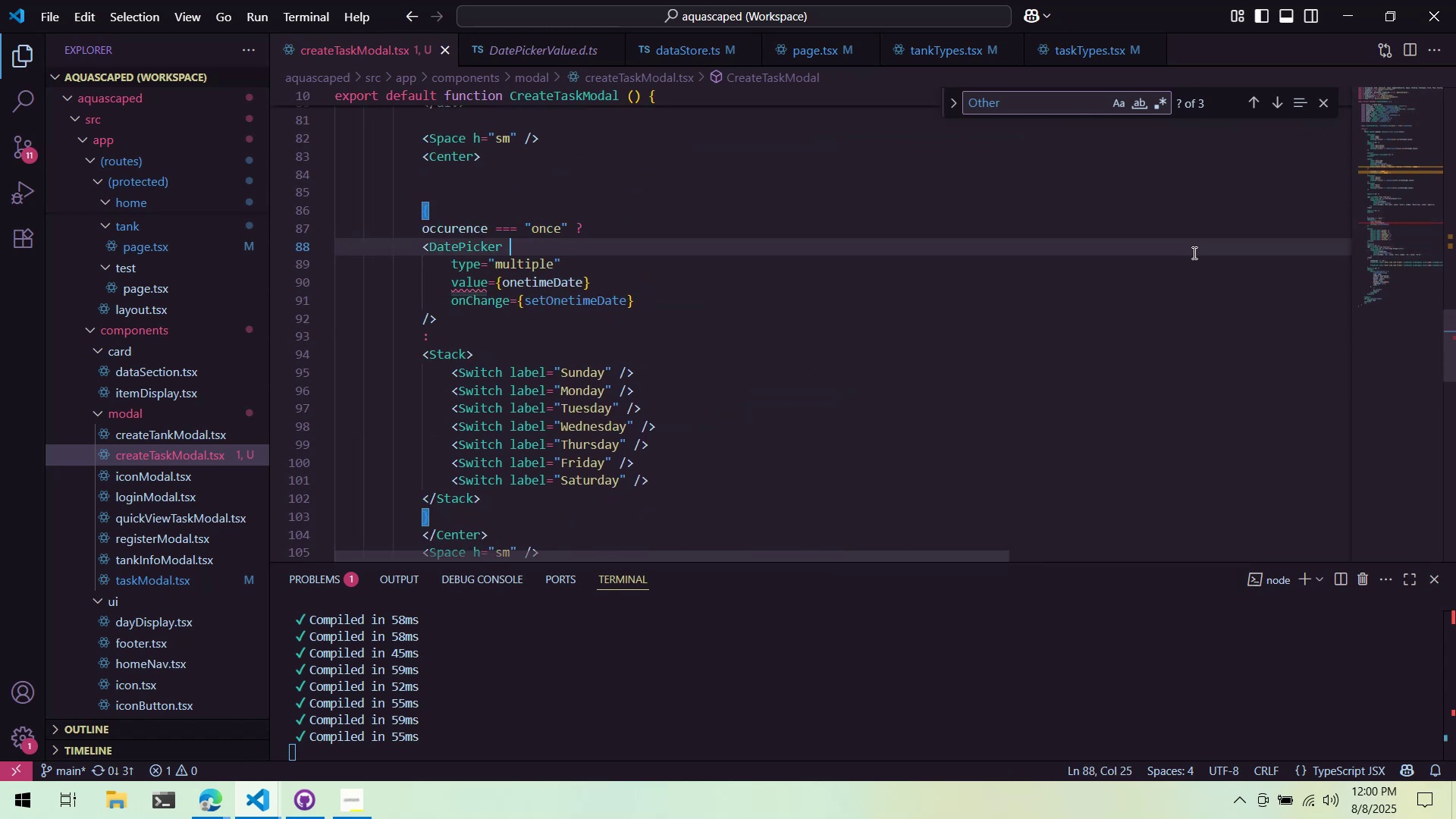 
key(Control+Z)
 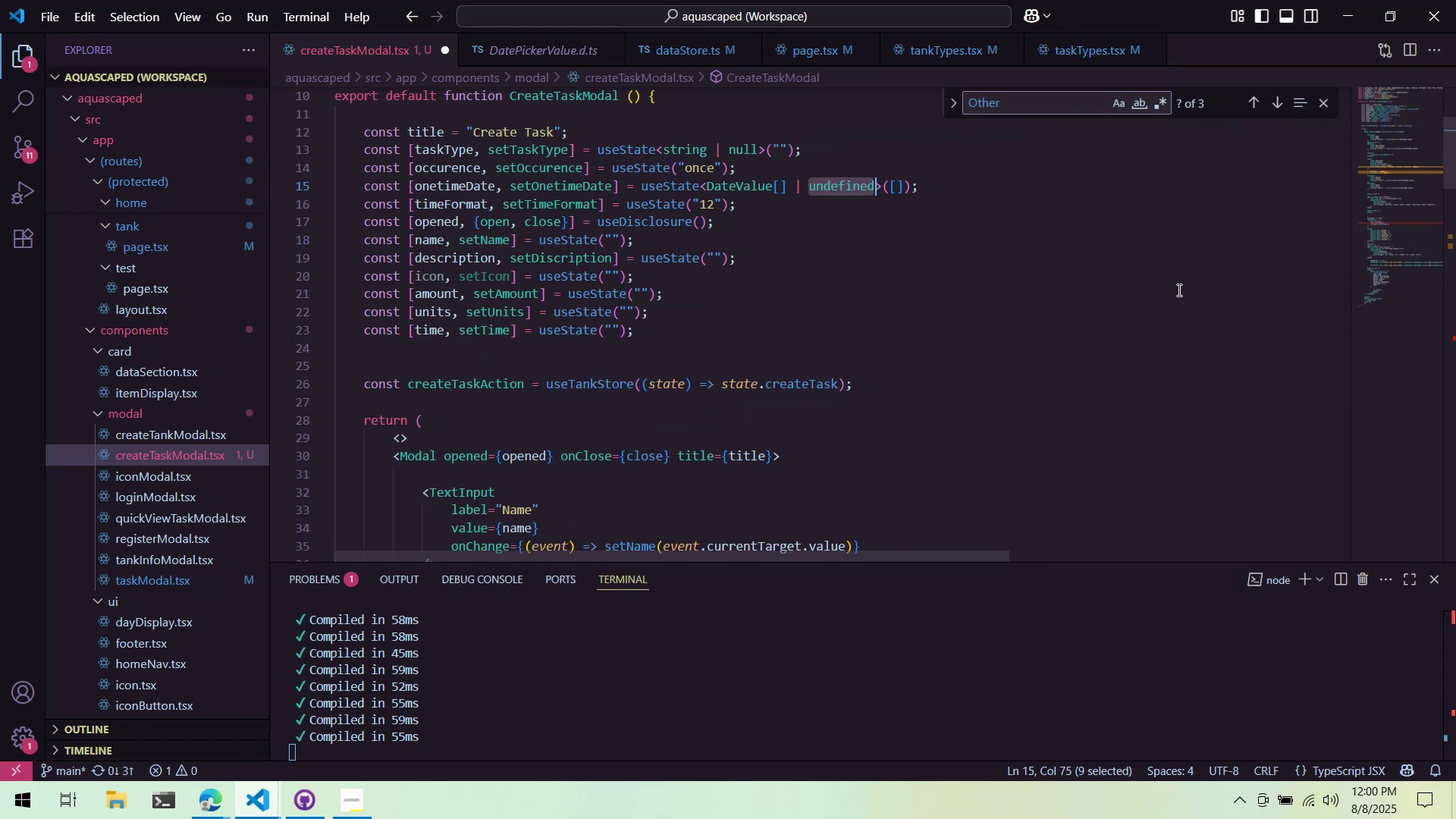 
scroll: coordinate [905, 403], scroll_direction: down, amount: 18.0
 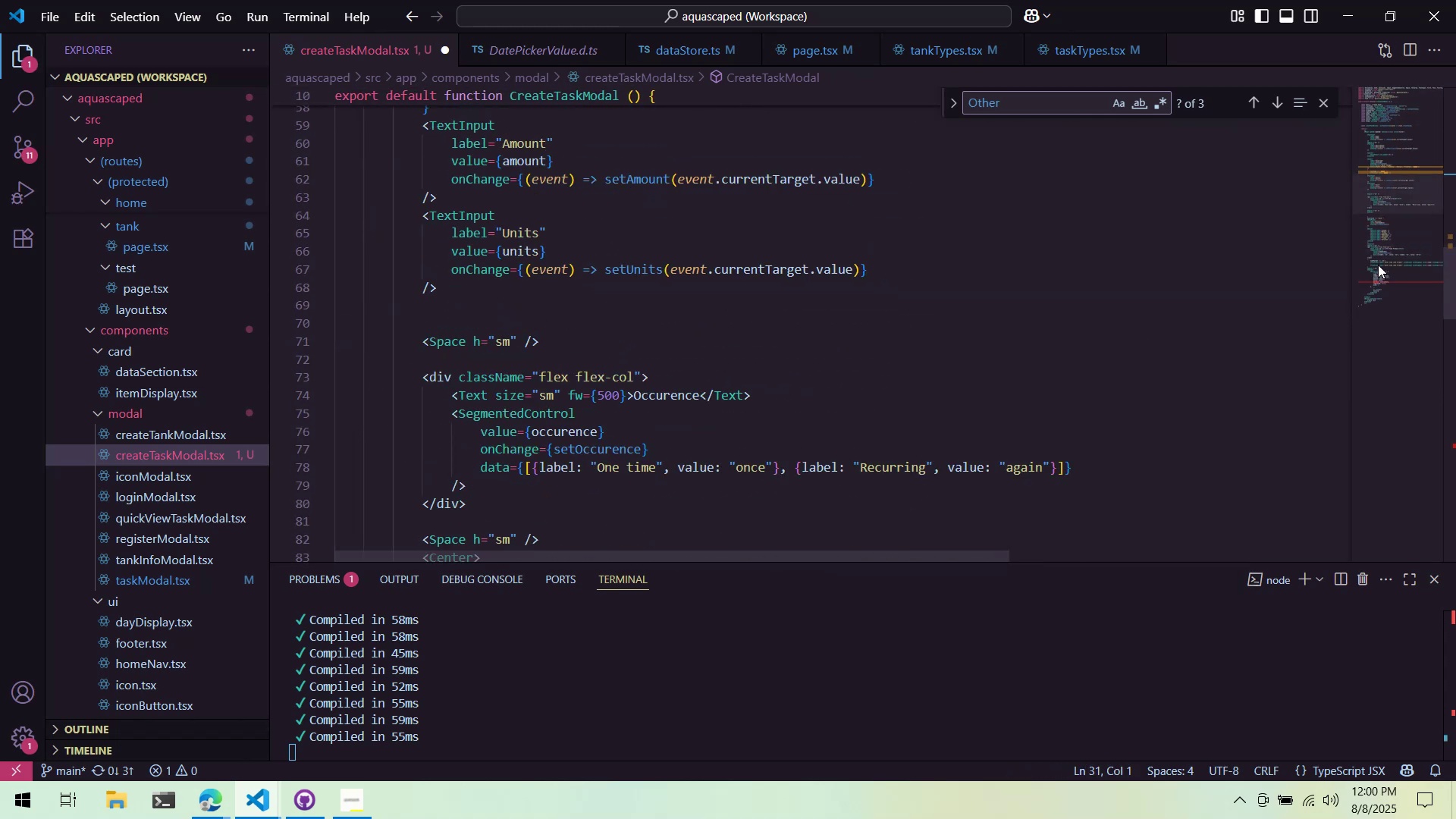 
left_click_drag(start_coordinate=[1379, 269], to_coordinate=[1382, 277])
 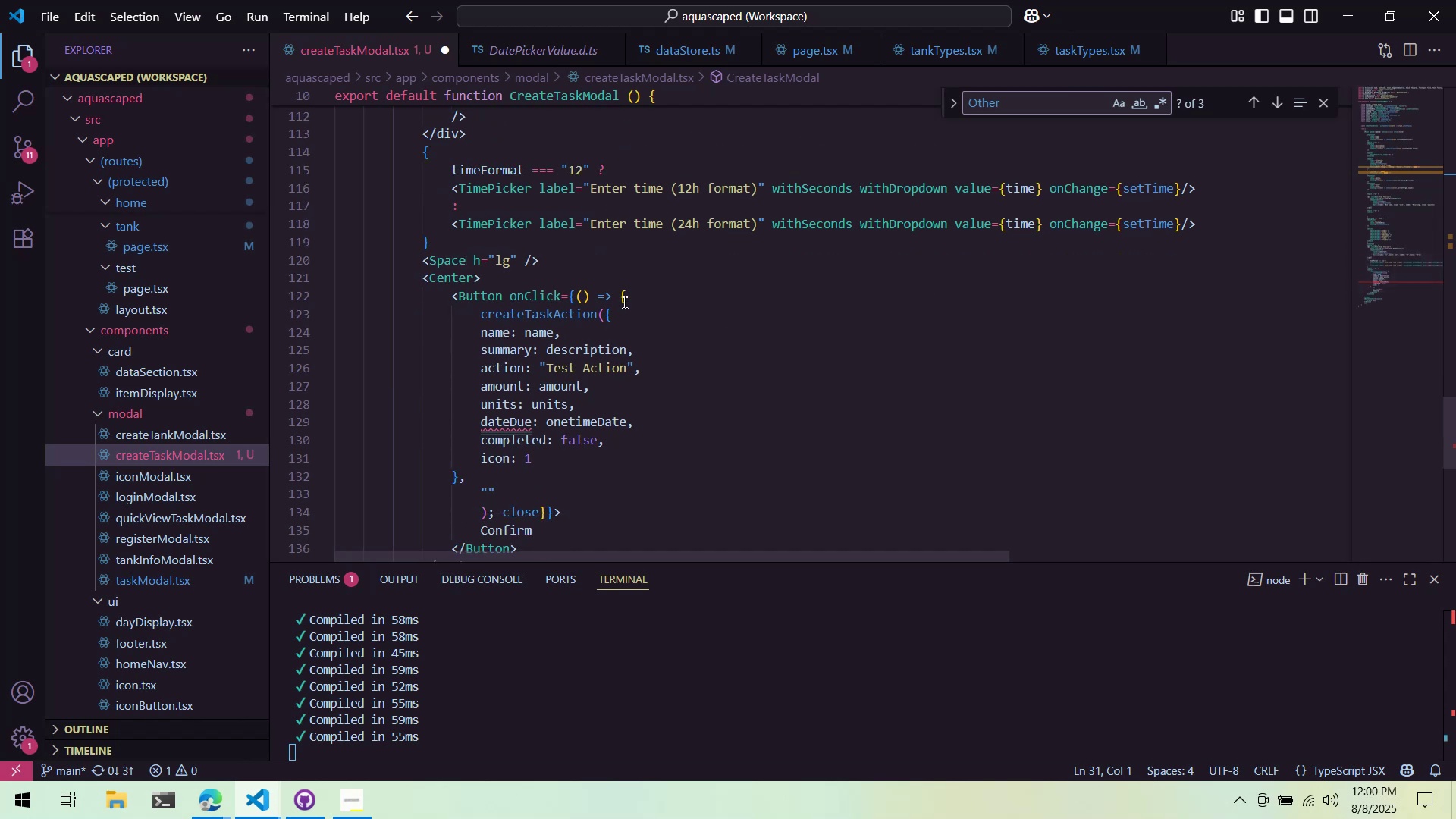 
left_click([645, 300])
 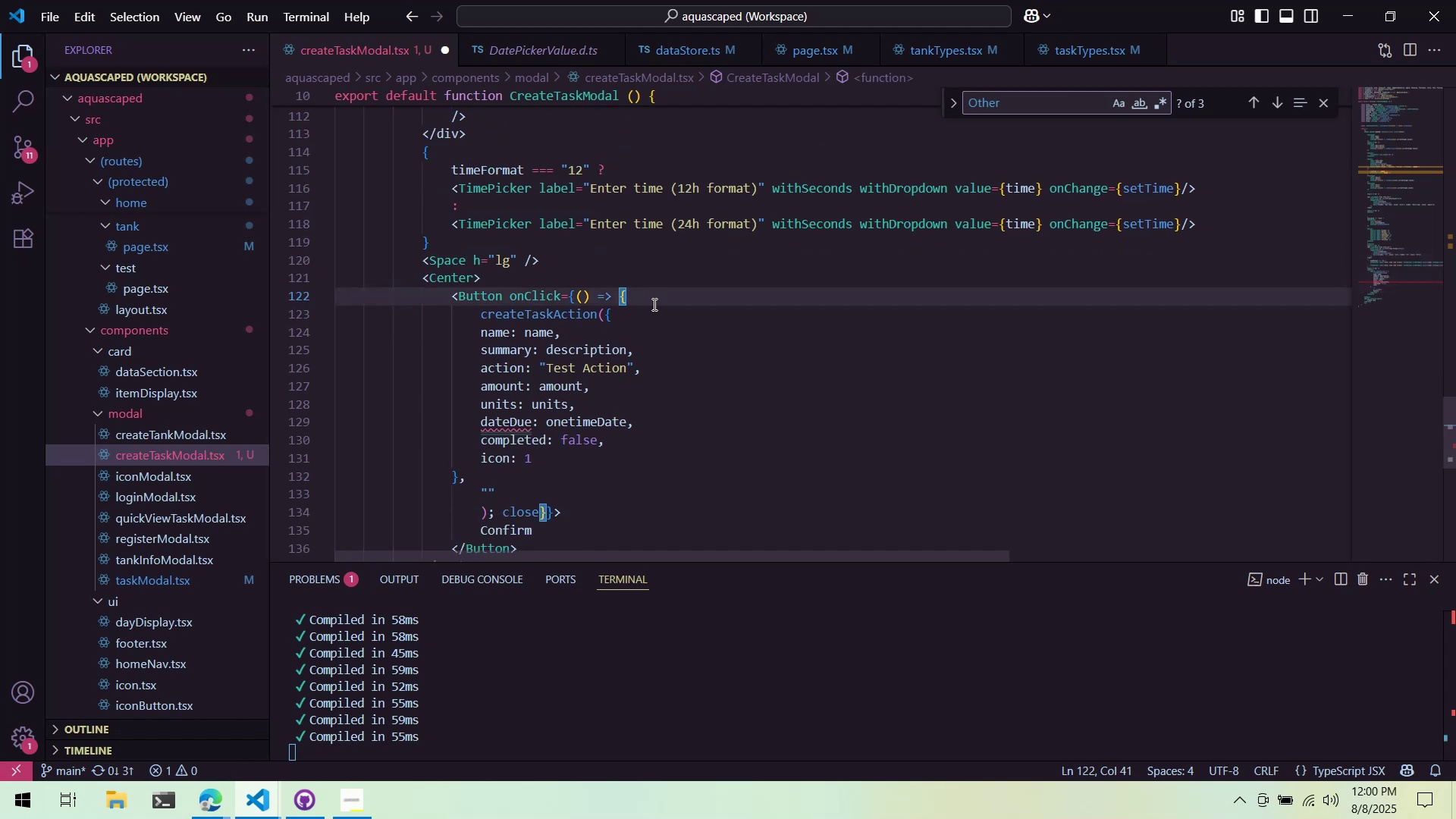 
key(Enter)
 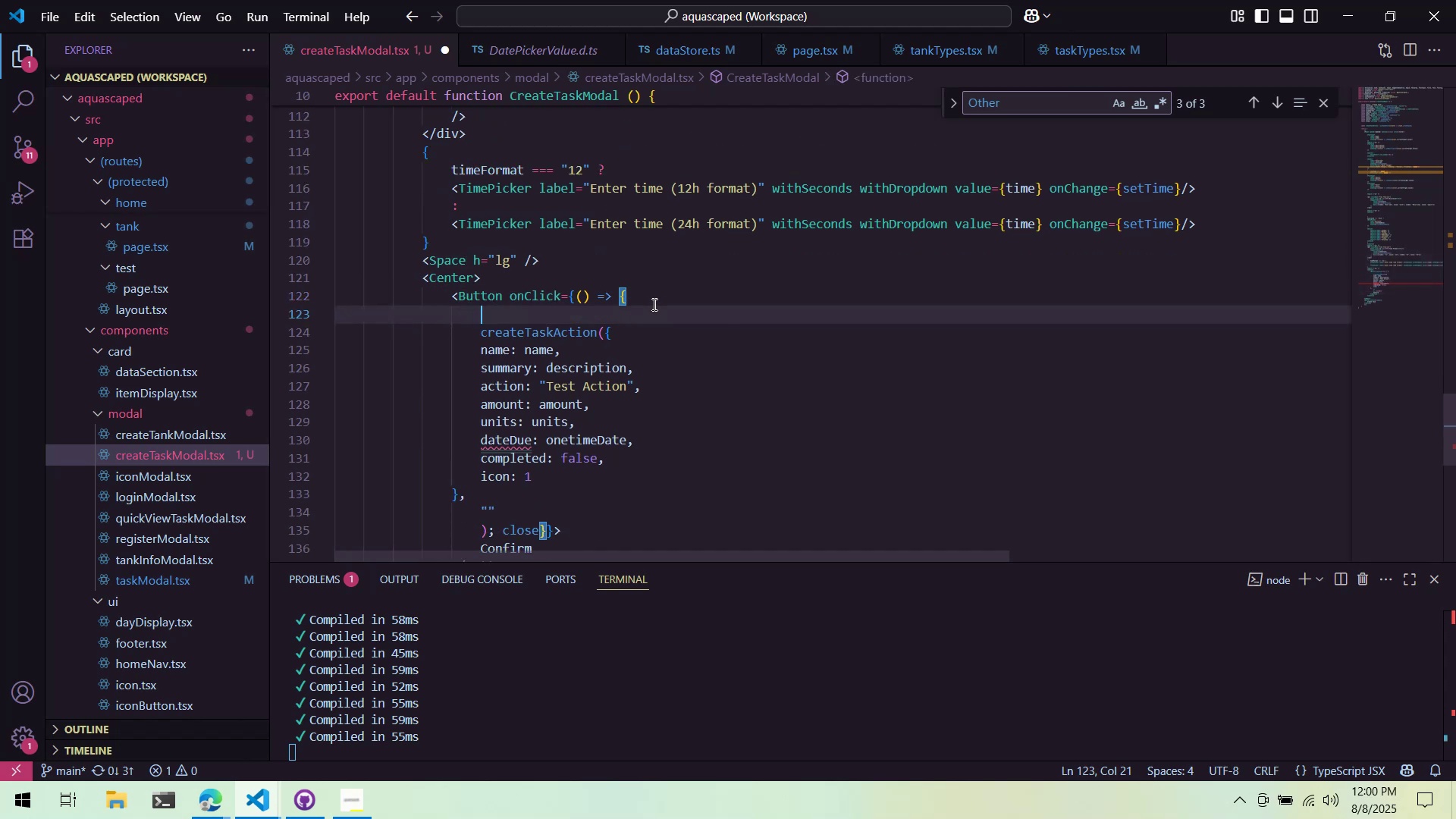 
type(if)
key(Backspace)
key(Backspace)
 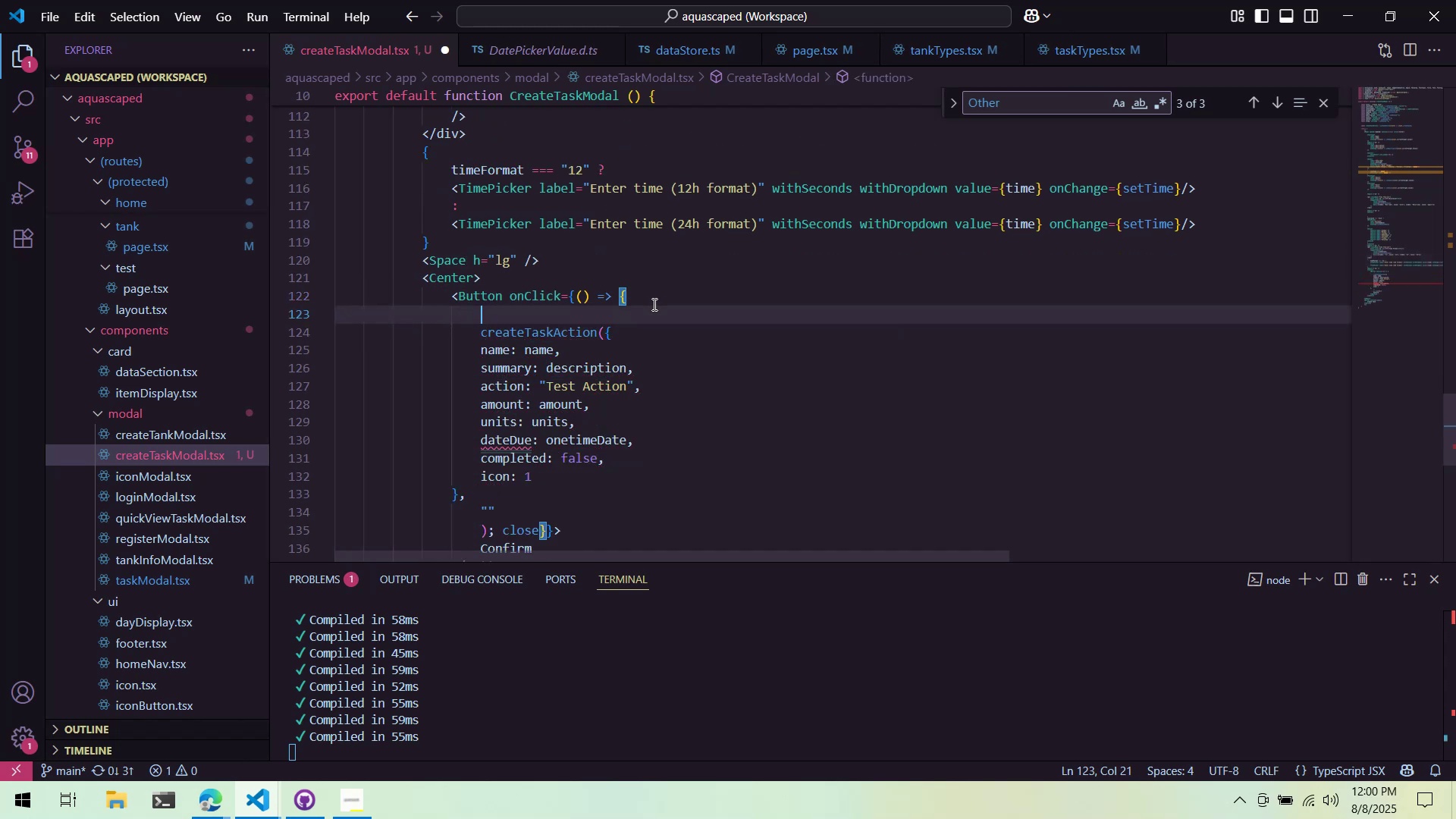 
hold_key(key=ControlLeft, duration=0.53)
 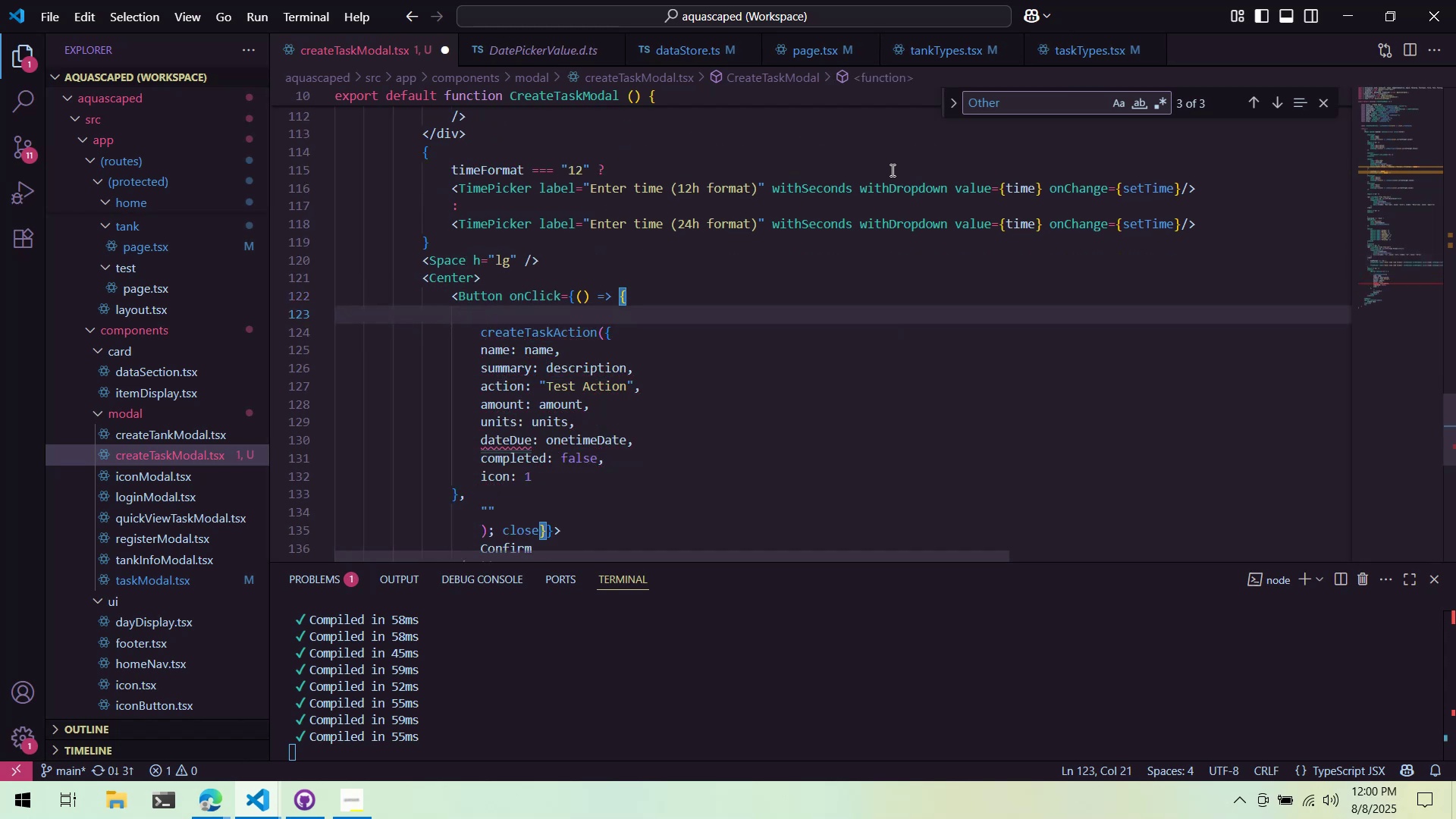 
key(Control+ControlLeft)
 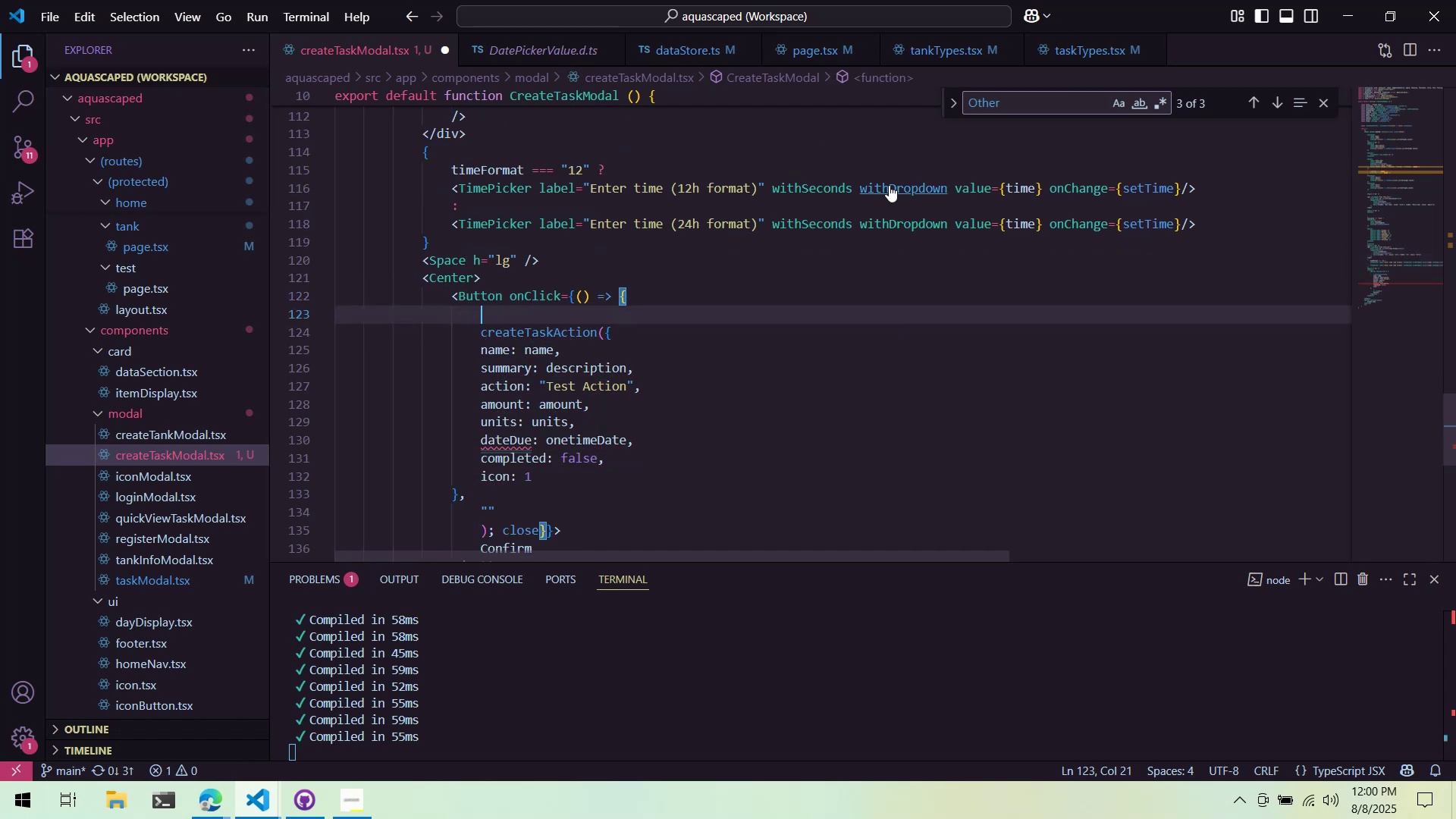 
key(Control+ControlLeft)
 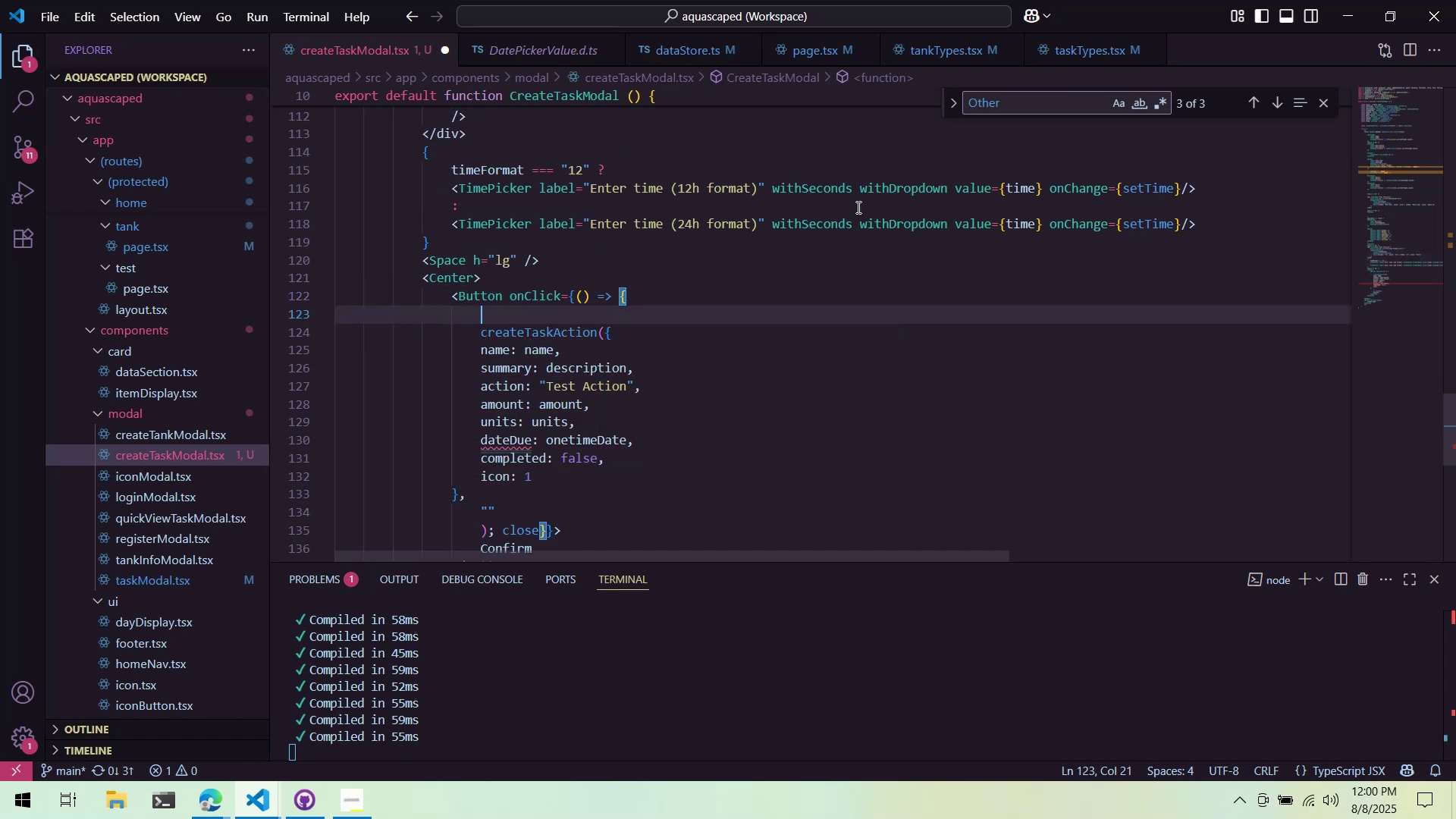 
key(Control+S)
 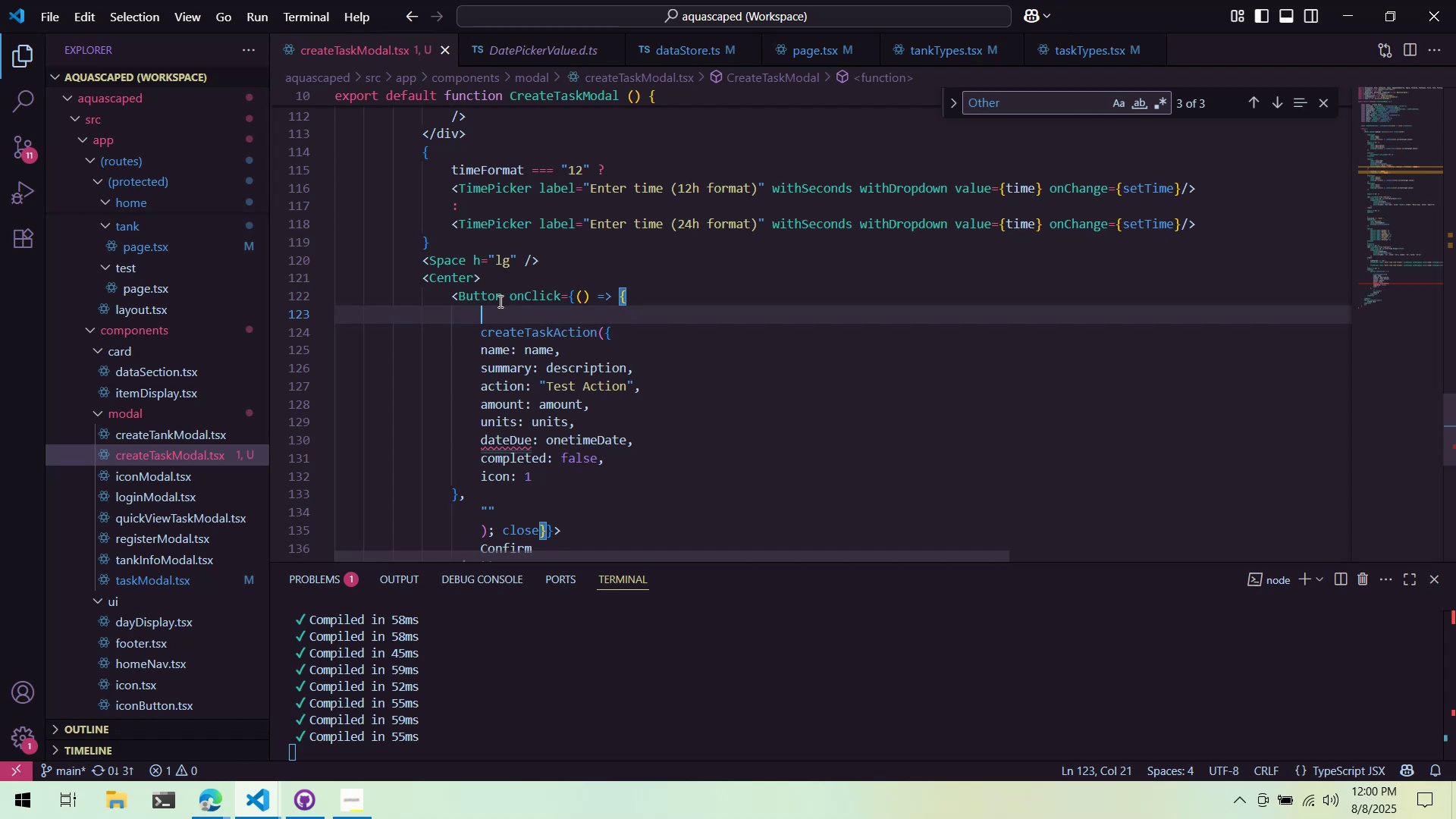 
left_click([513, 304])
 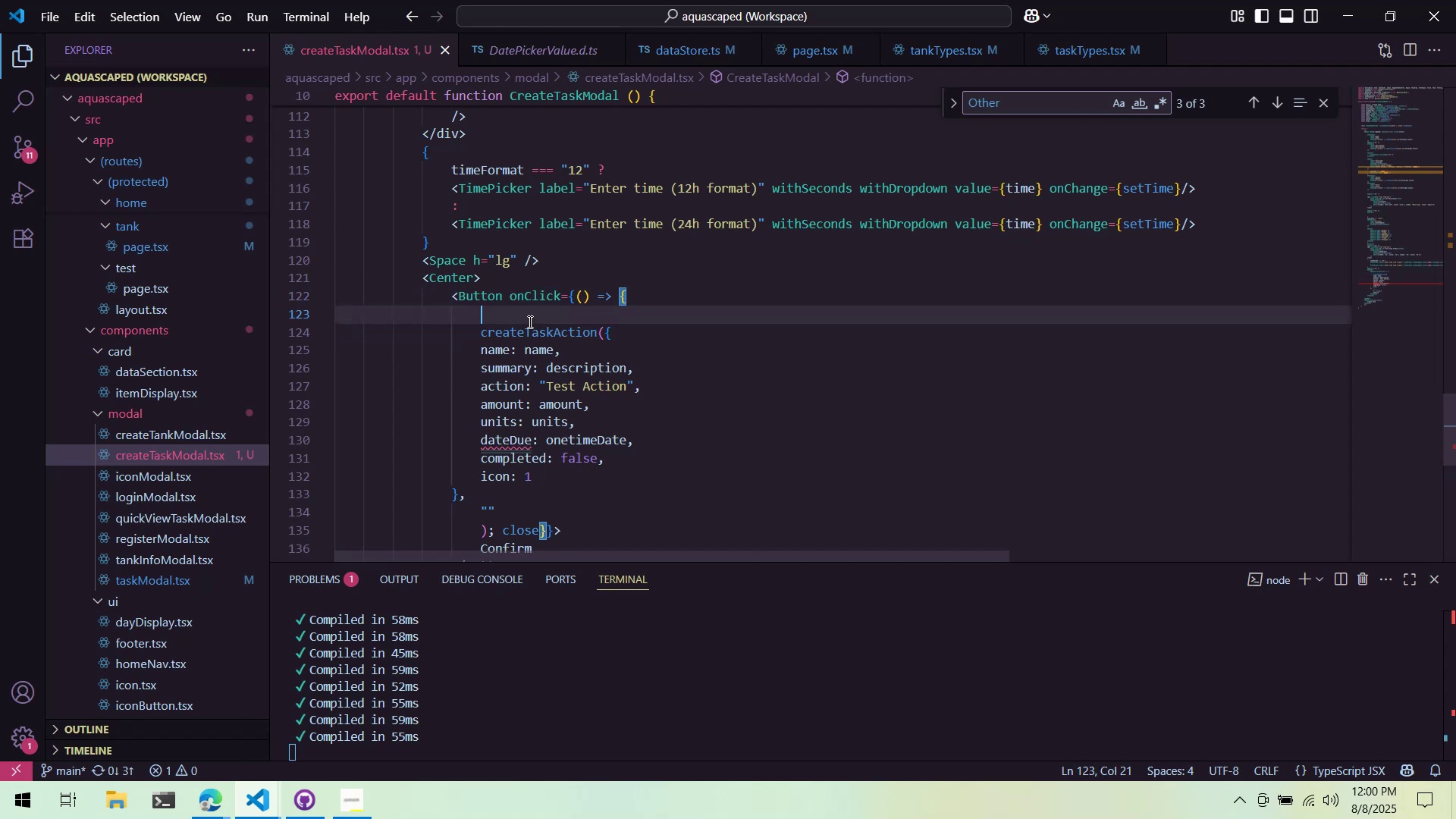 
type(if (one)
 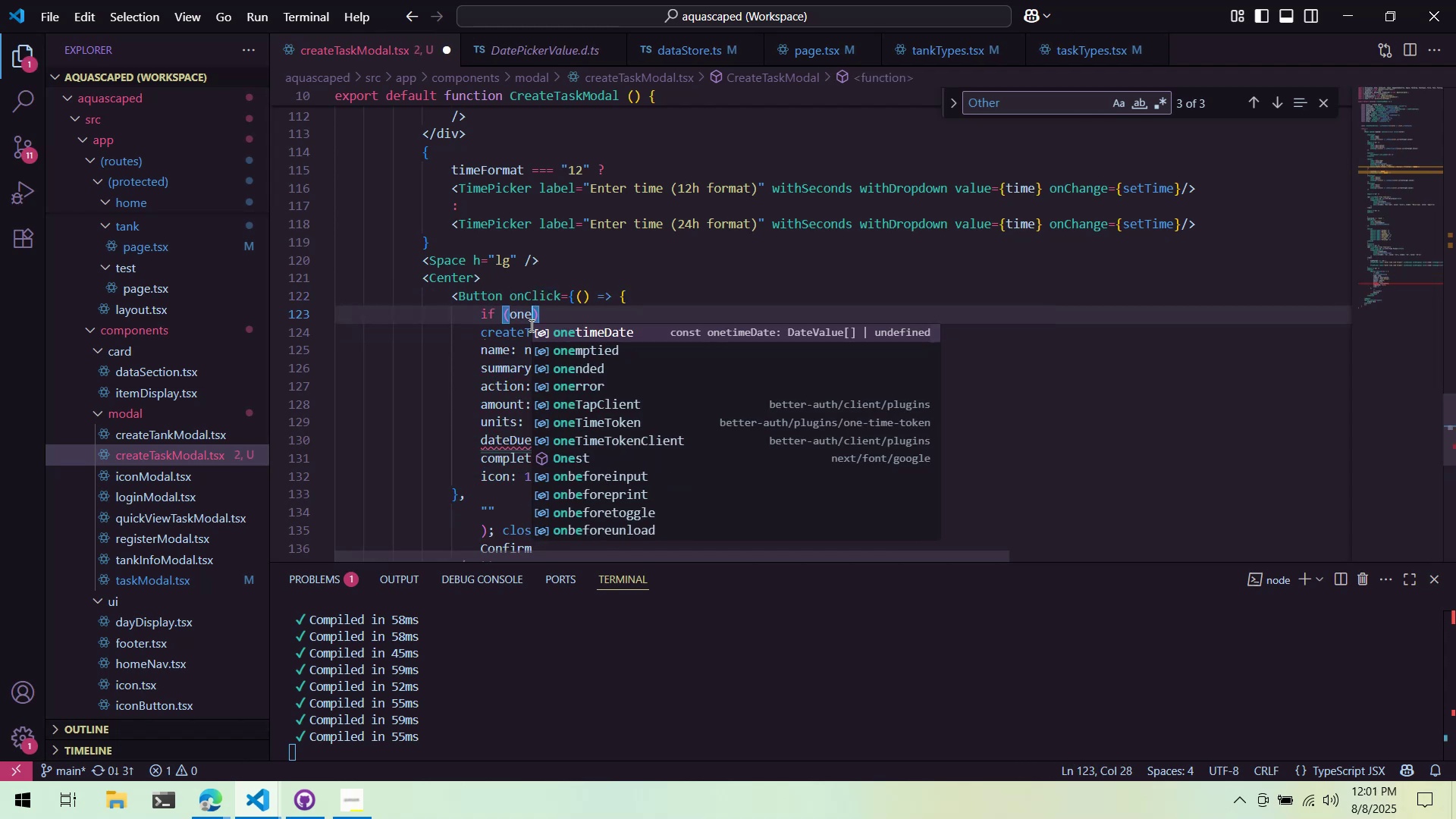 
 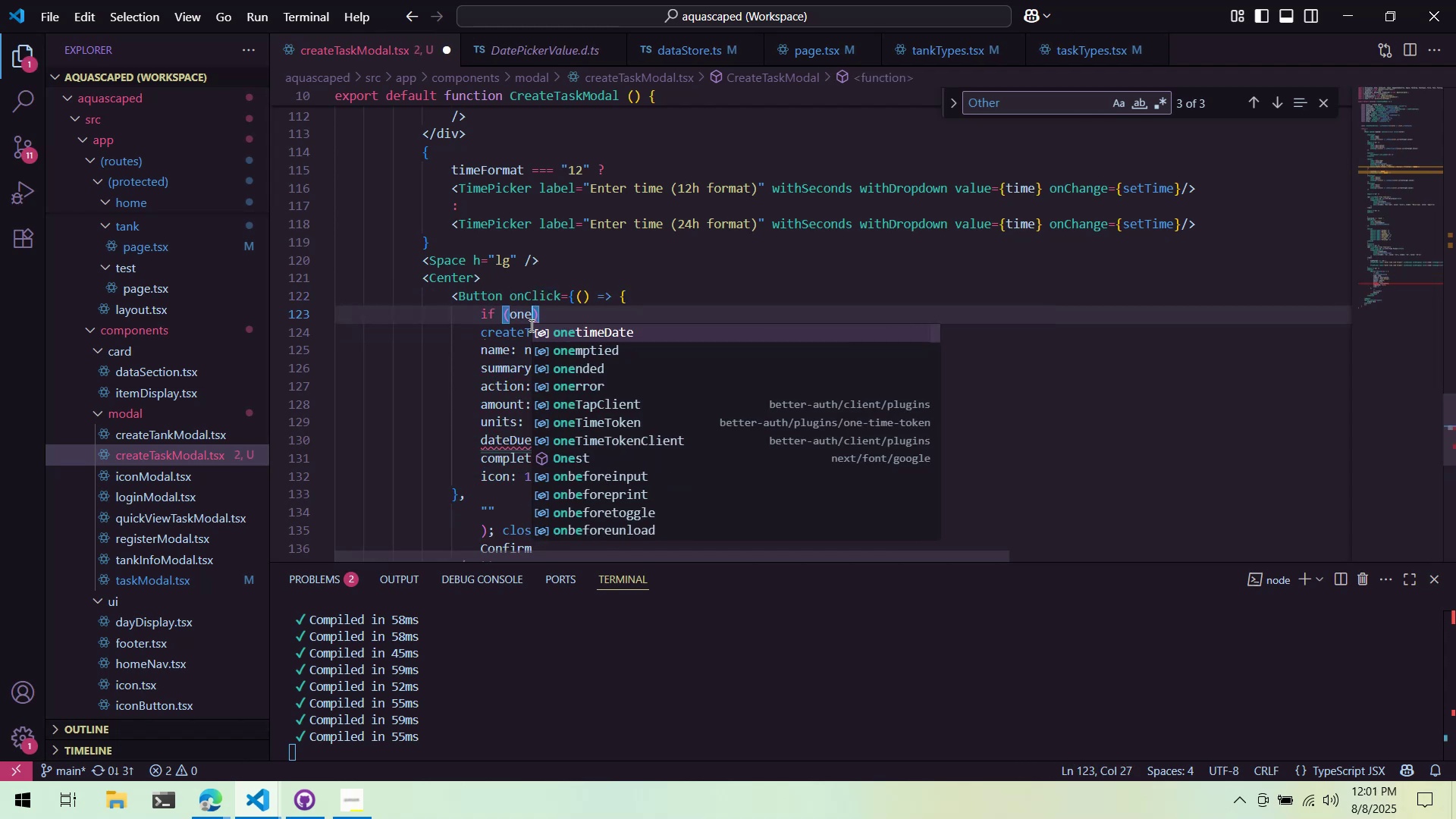 
hold_key(key=ShiftLeft, duration=0.5)
 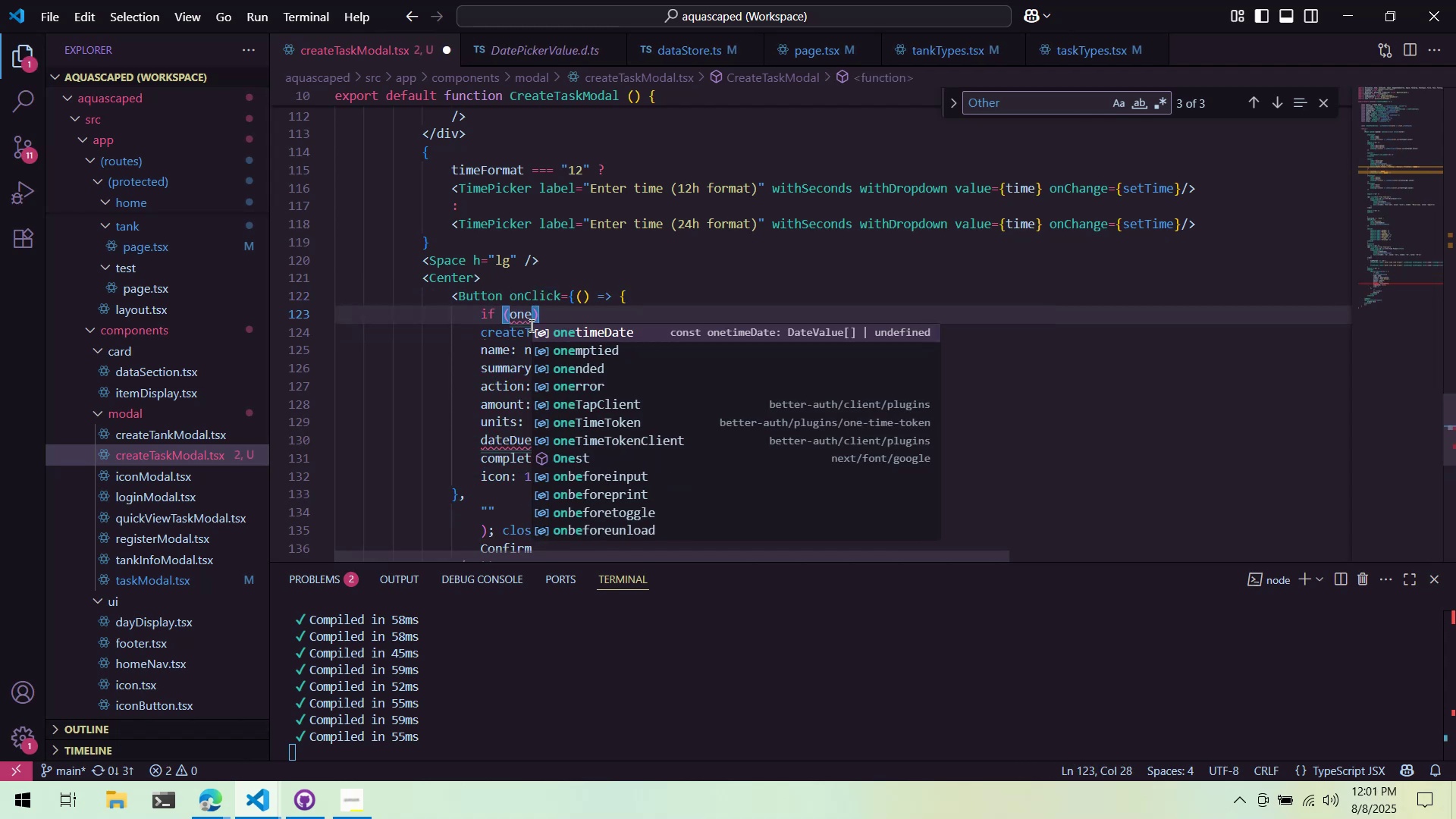 
key(Enter)
 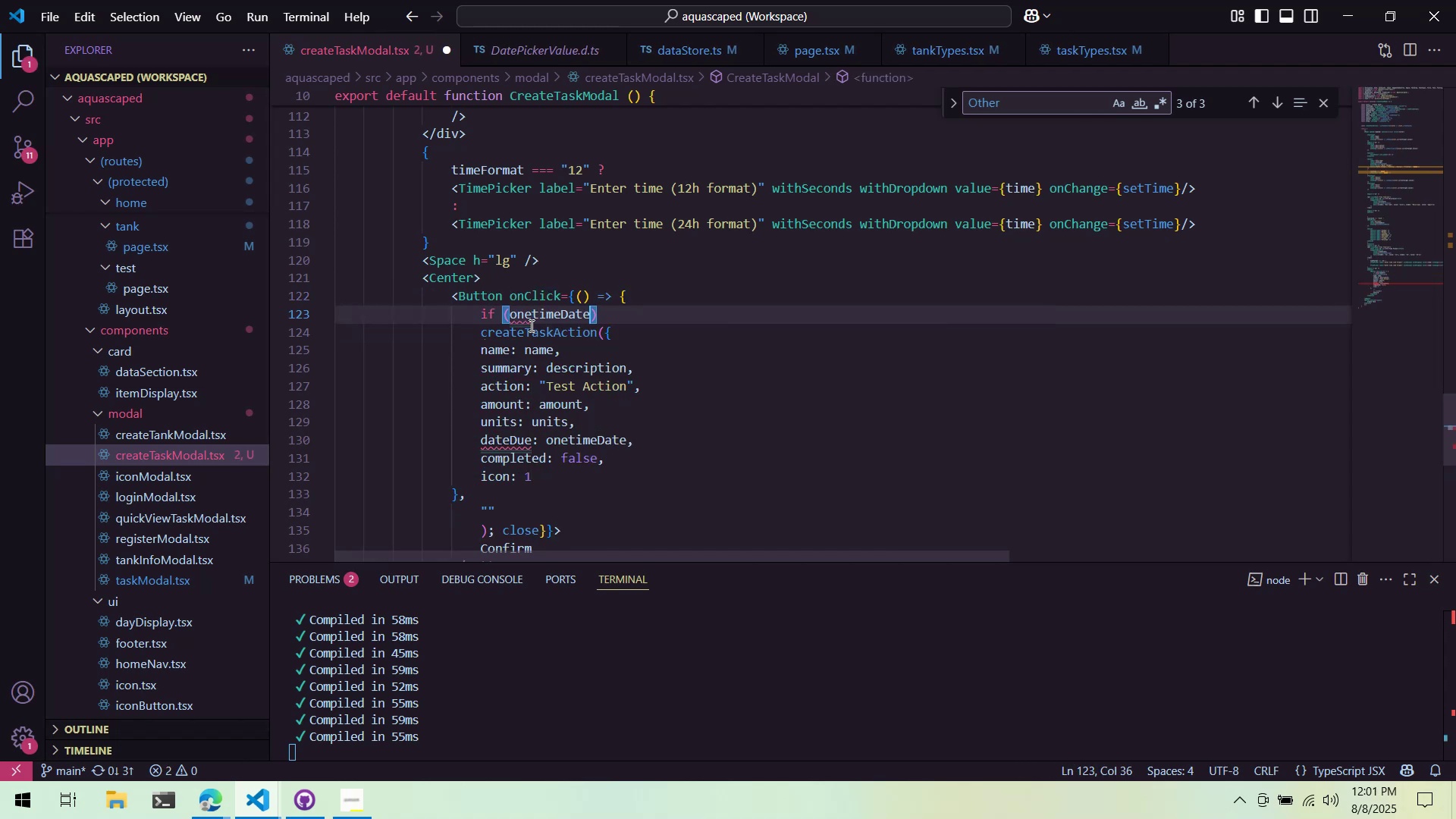 
key(Space)
 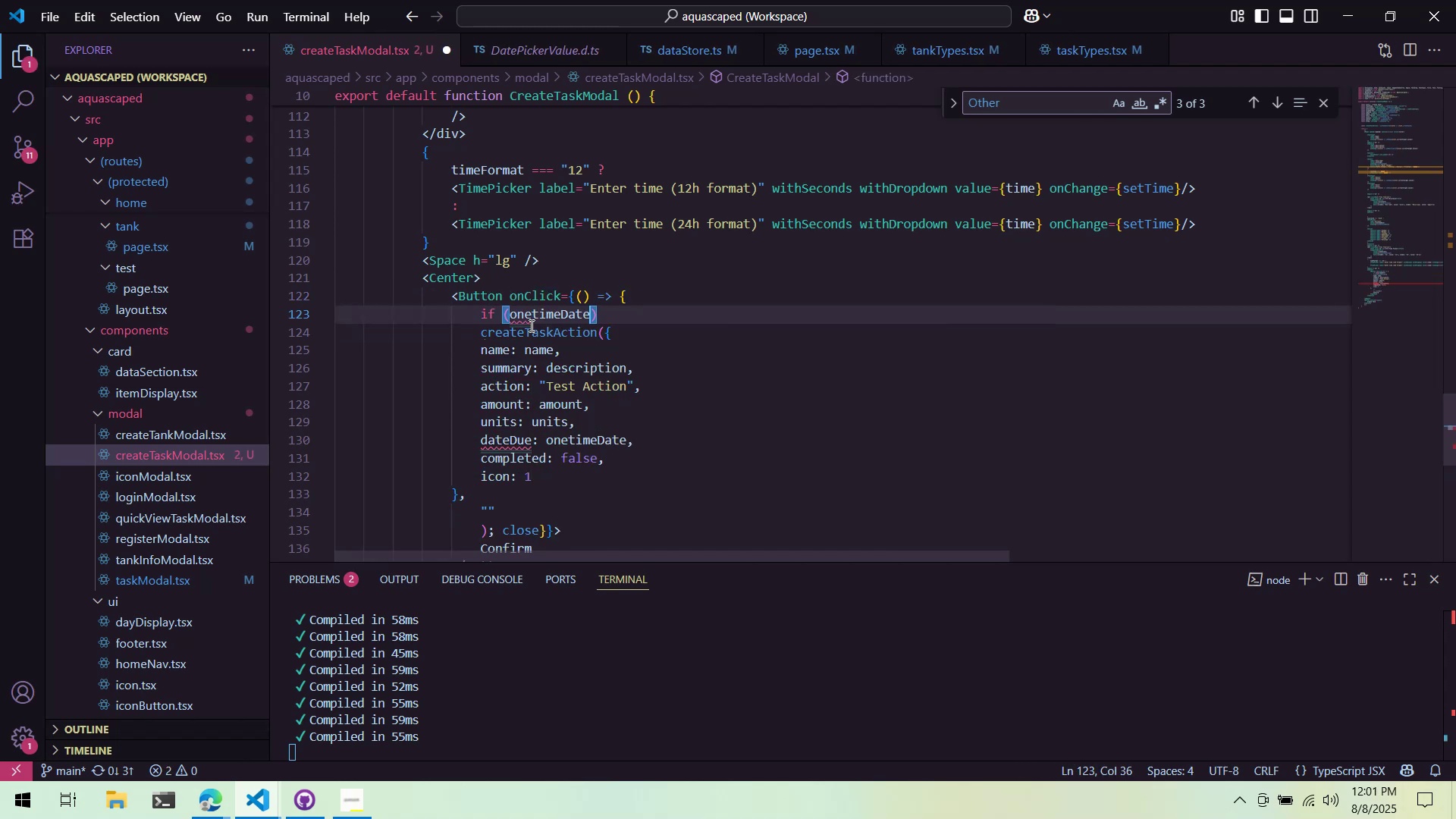 
hold_key(key=ShiftLeft, duration=0.39)
 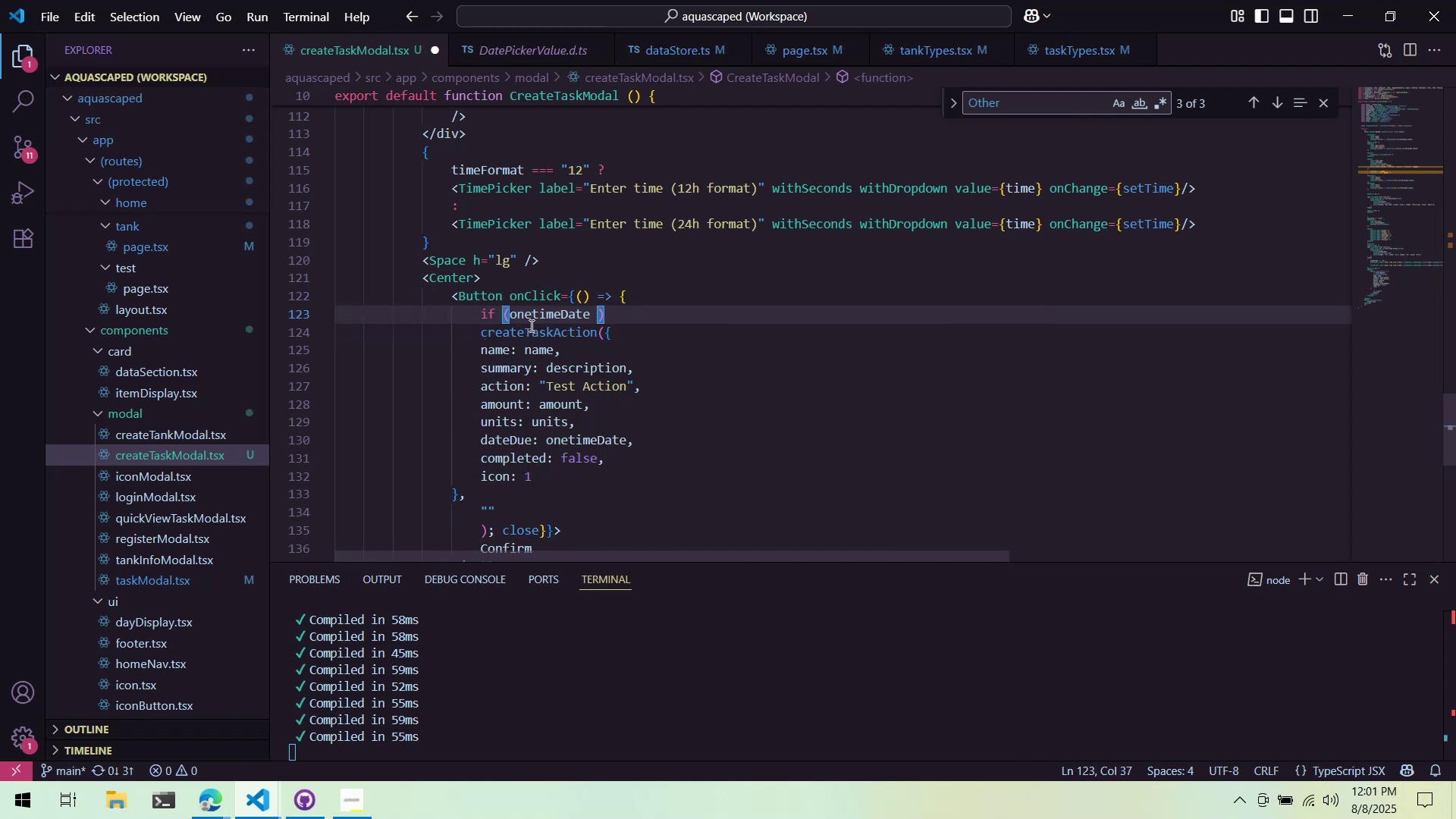 
key(Backspace)
 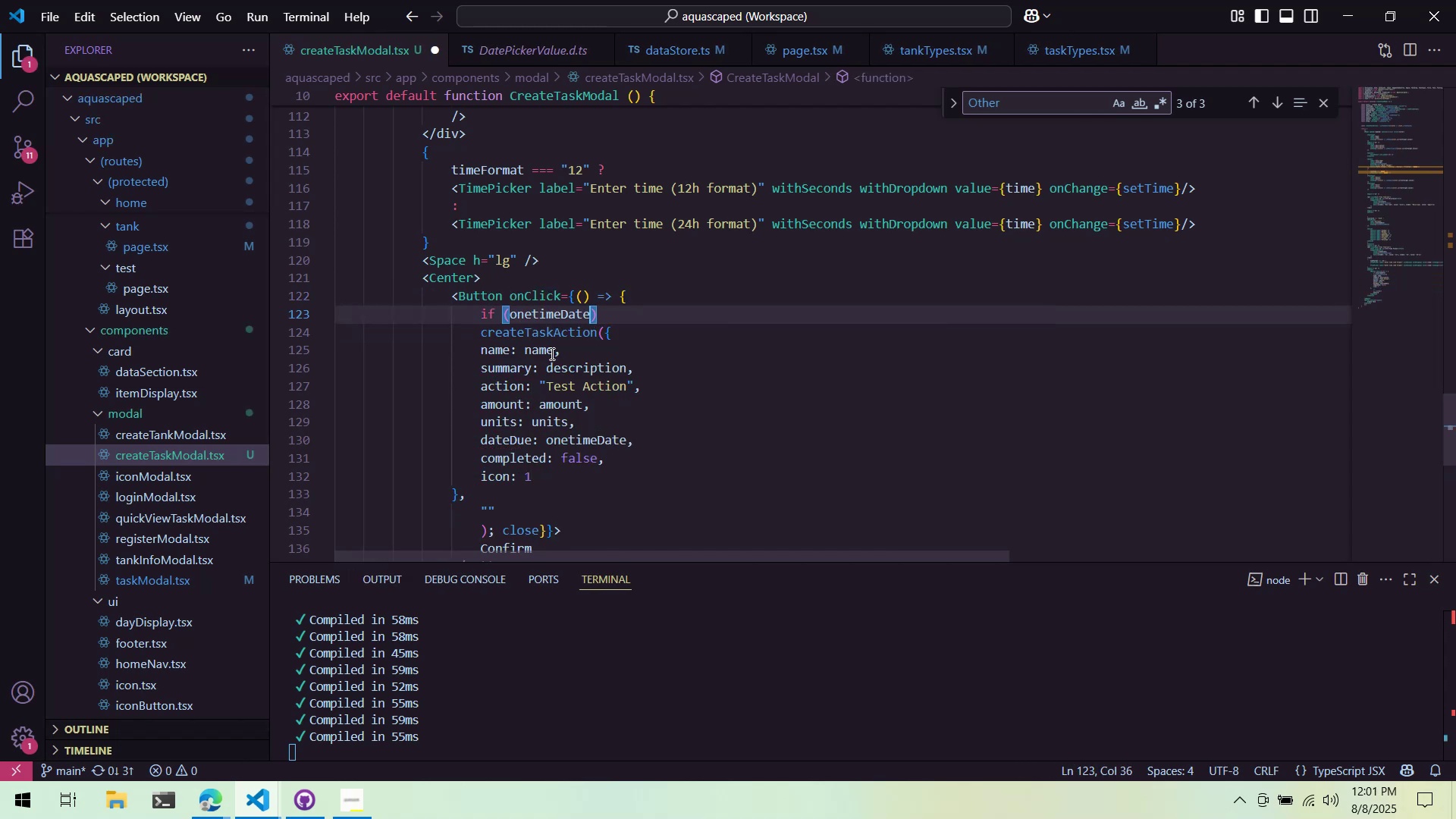 
key(ArrowRight)
 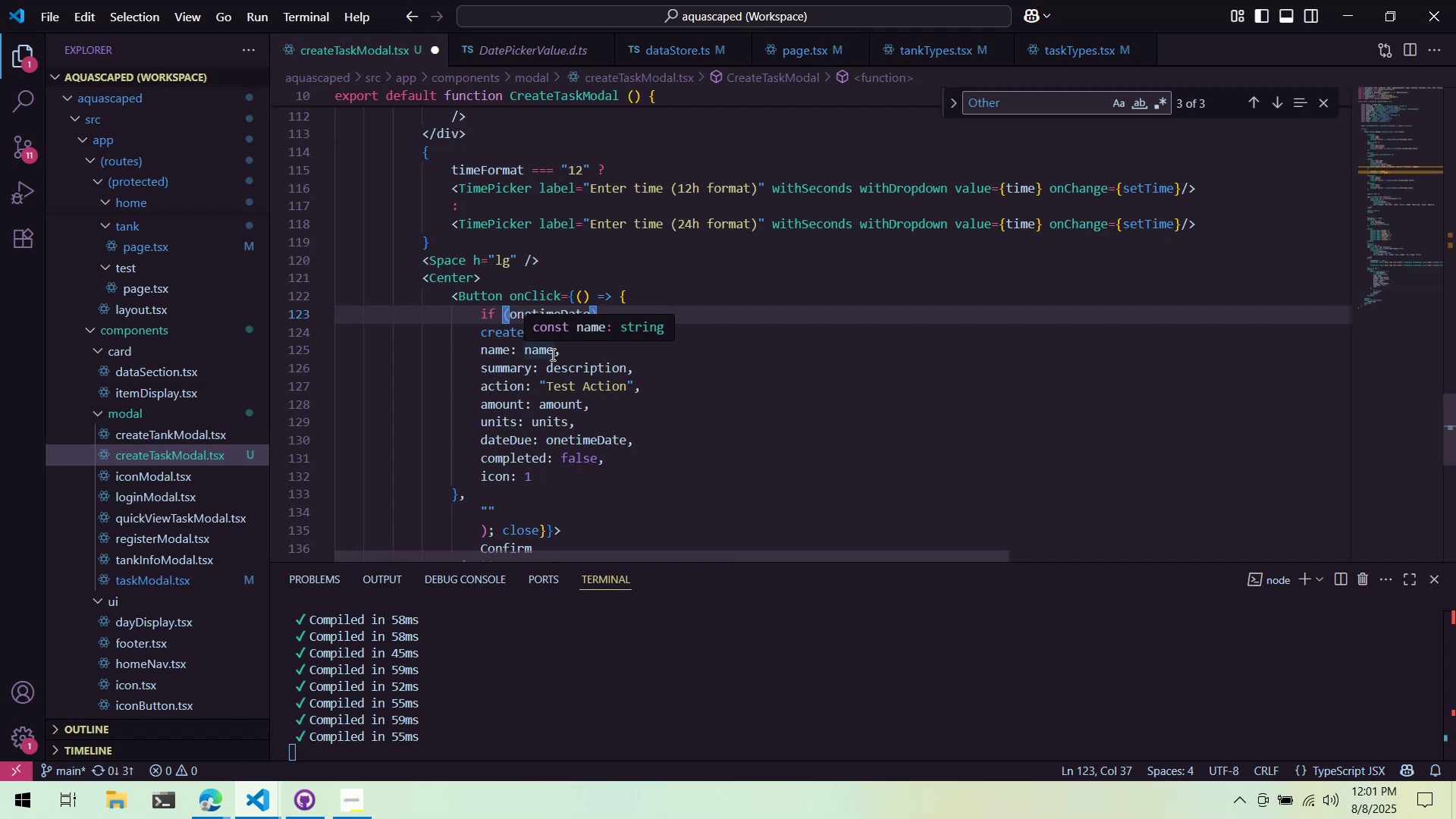 
left_click([672, 405])
 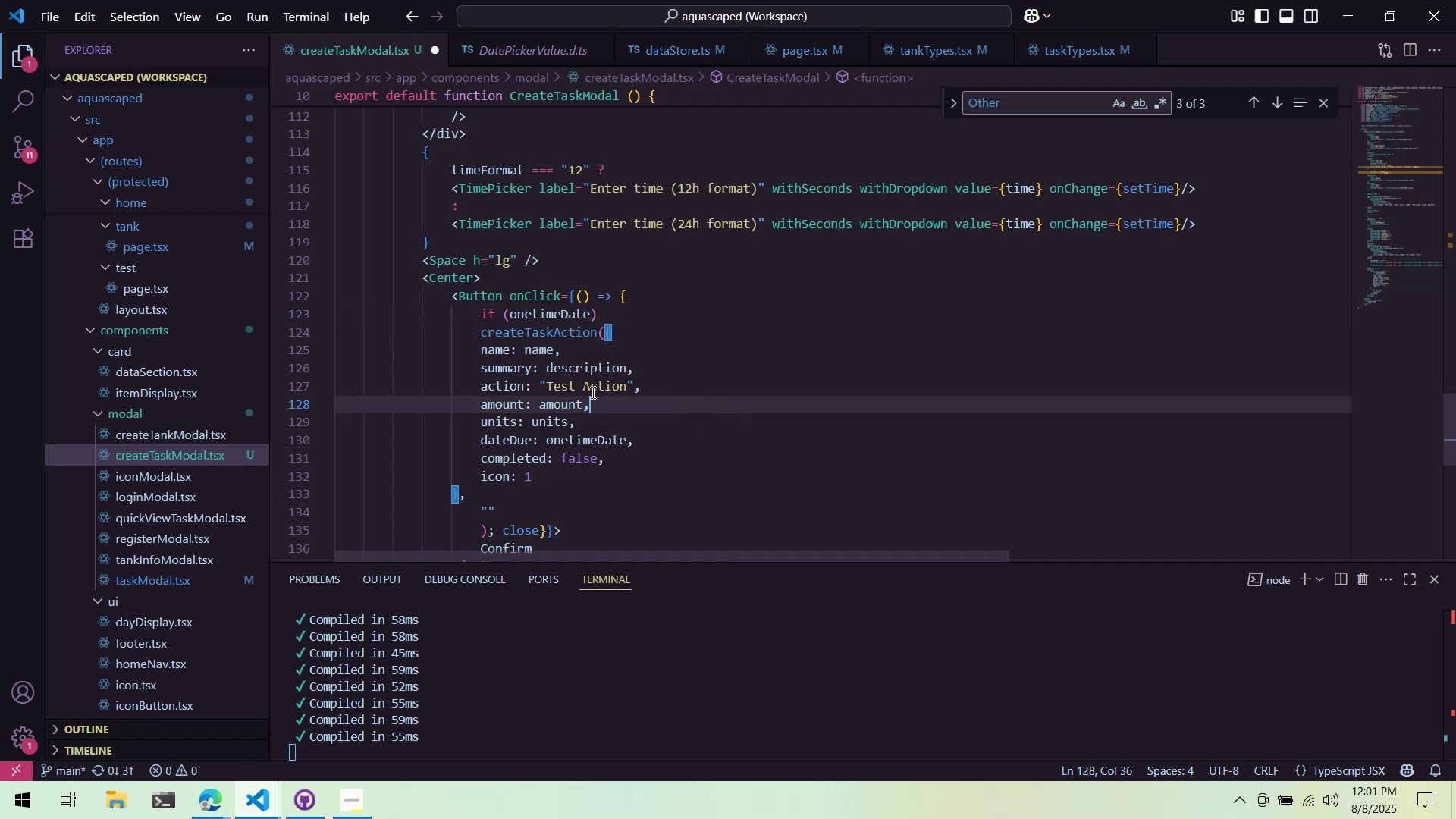 
key(Control+ControlLeft)
 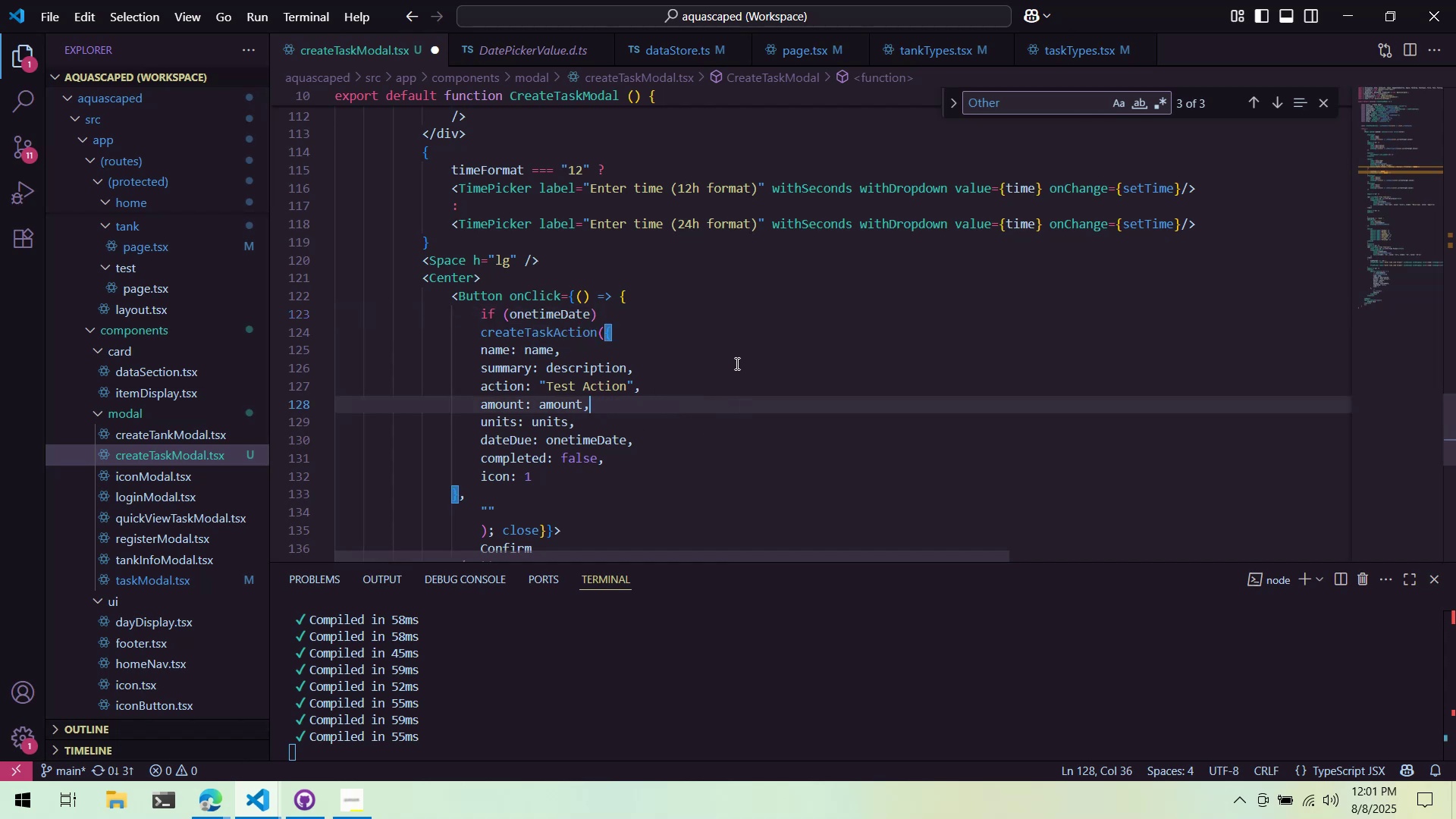 
key(Control+S)
 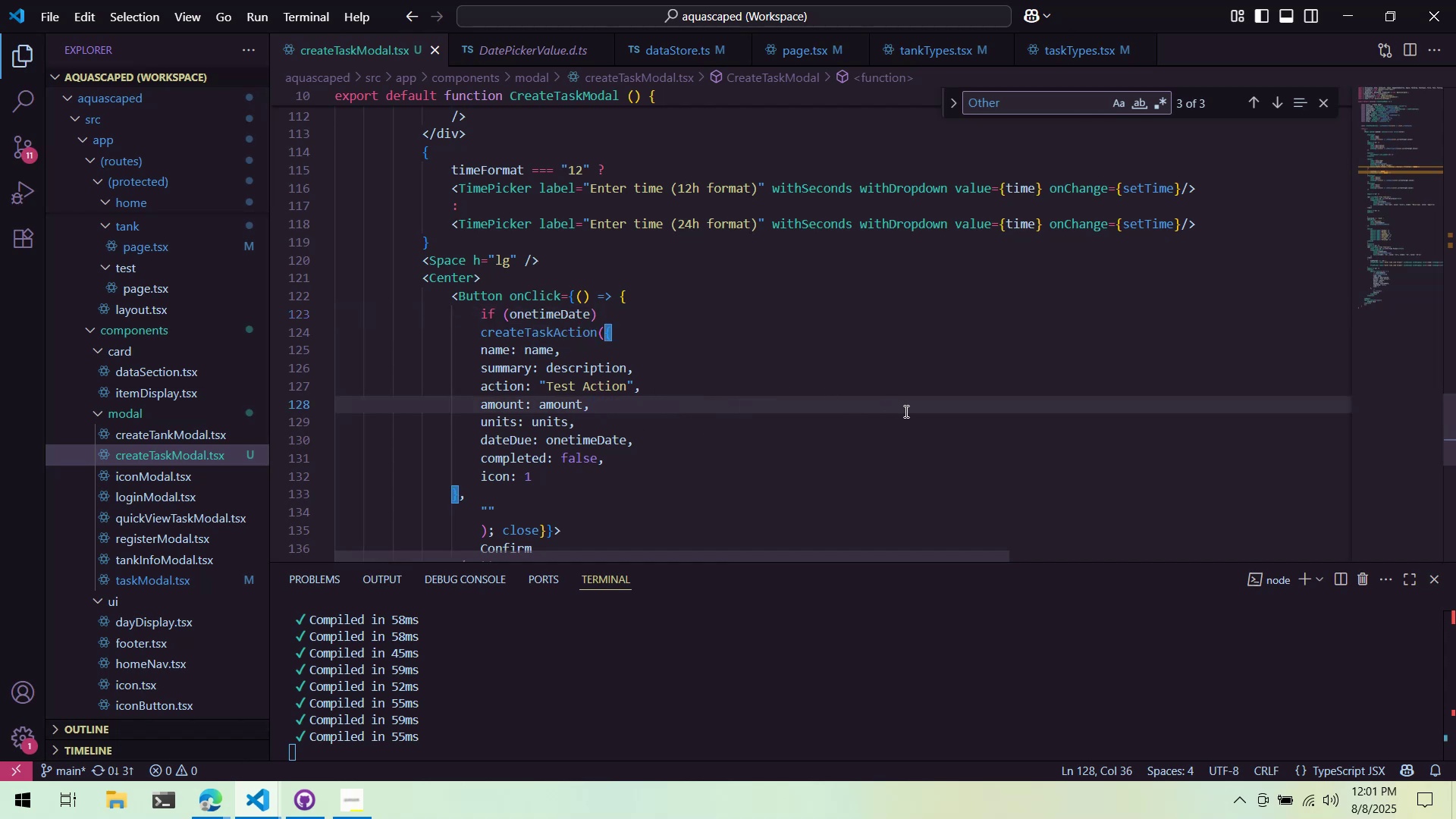 
key(Alt+AltLeft)
 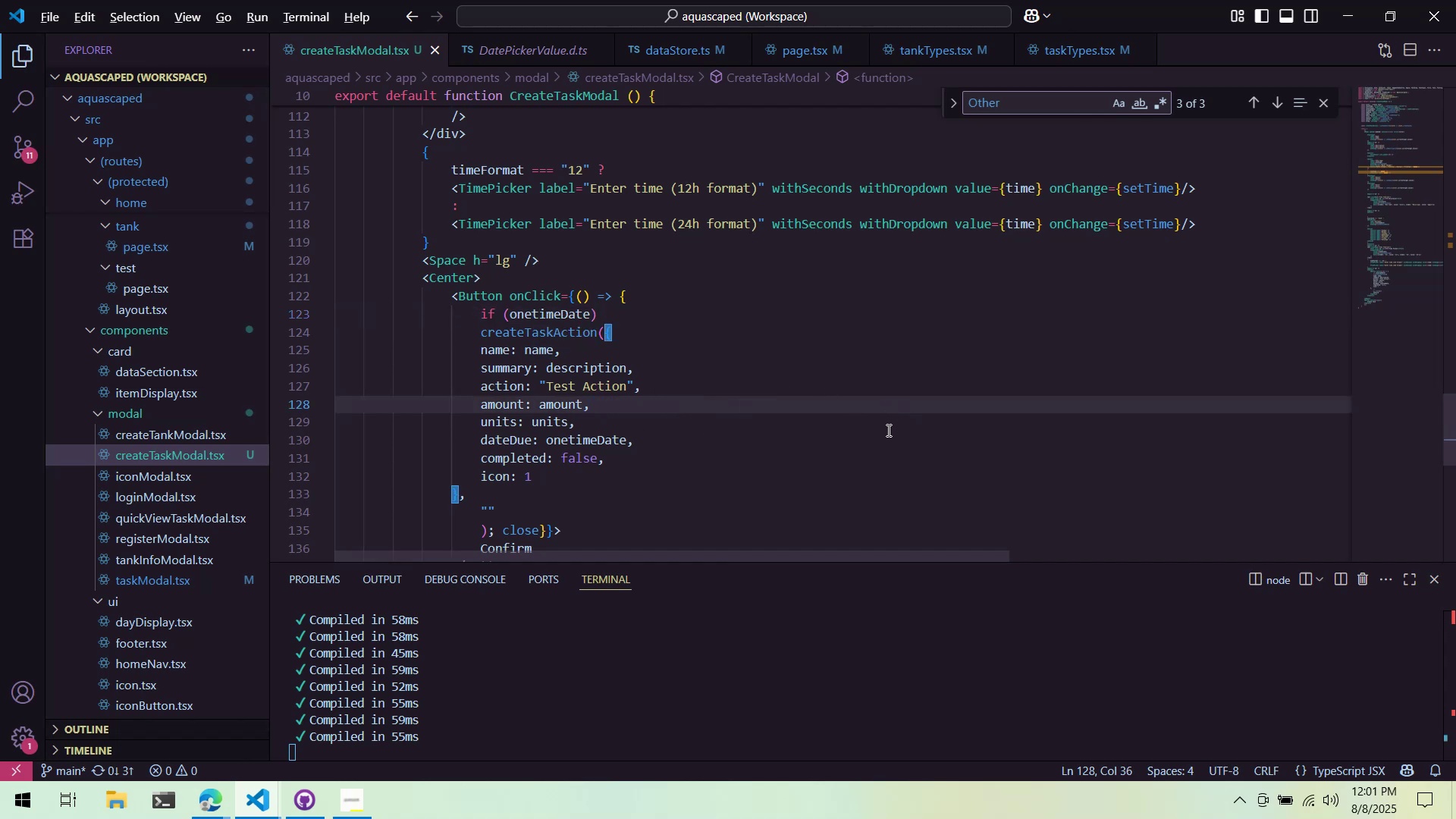 
key(Alt+Tab)
 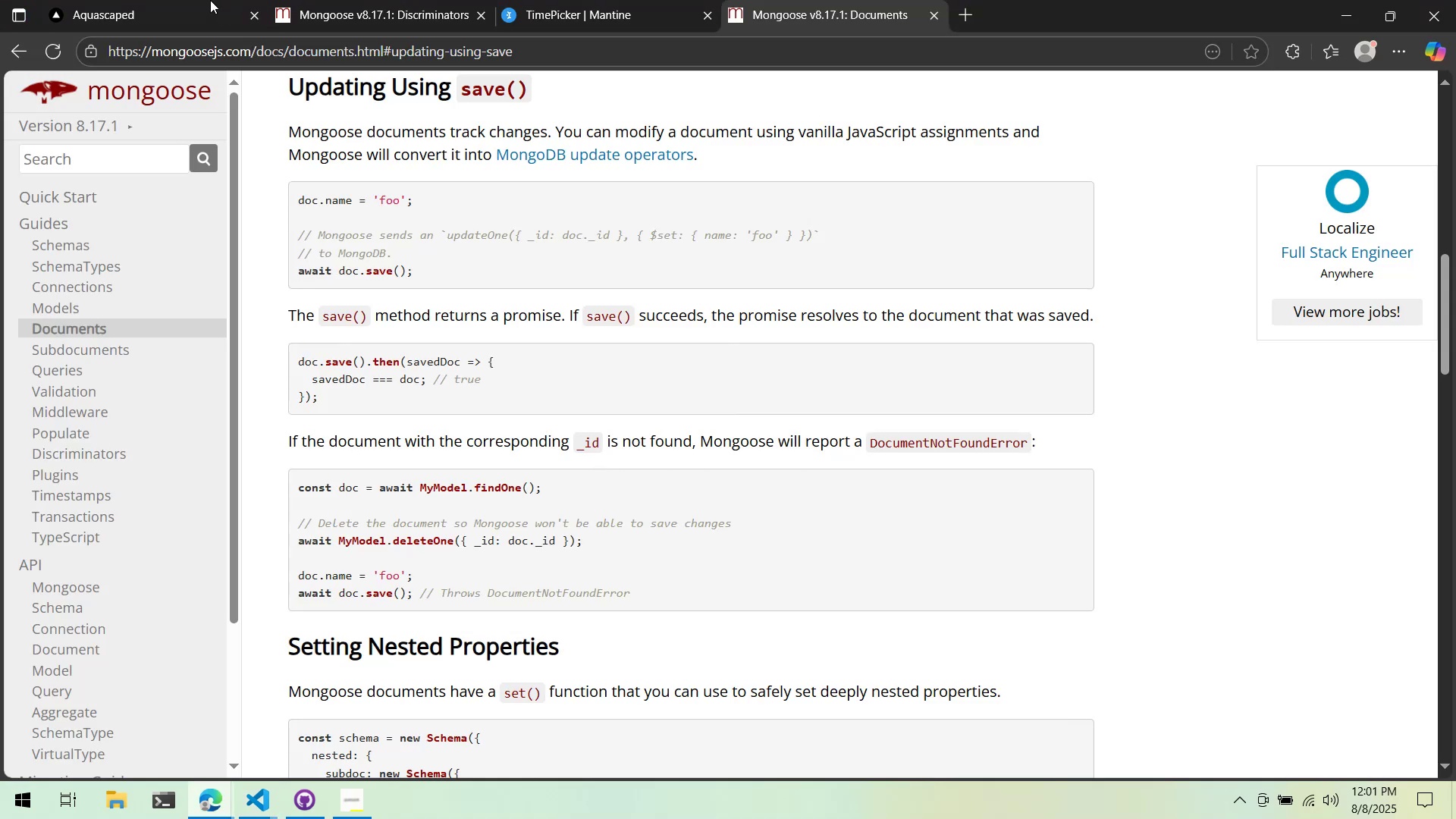 
left_click([193, 0])
 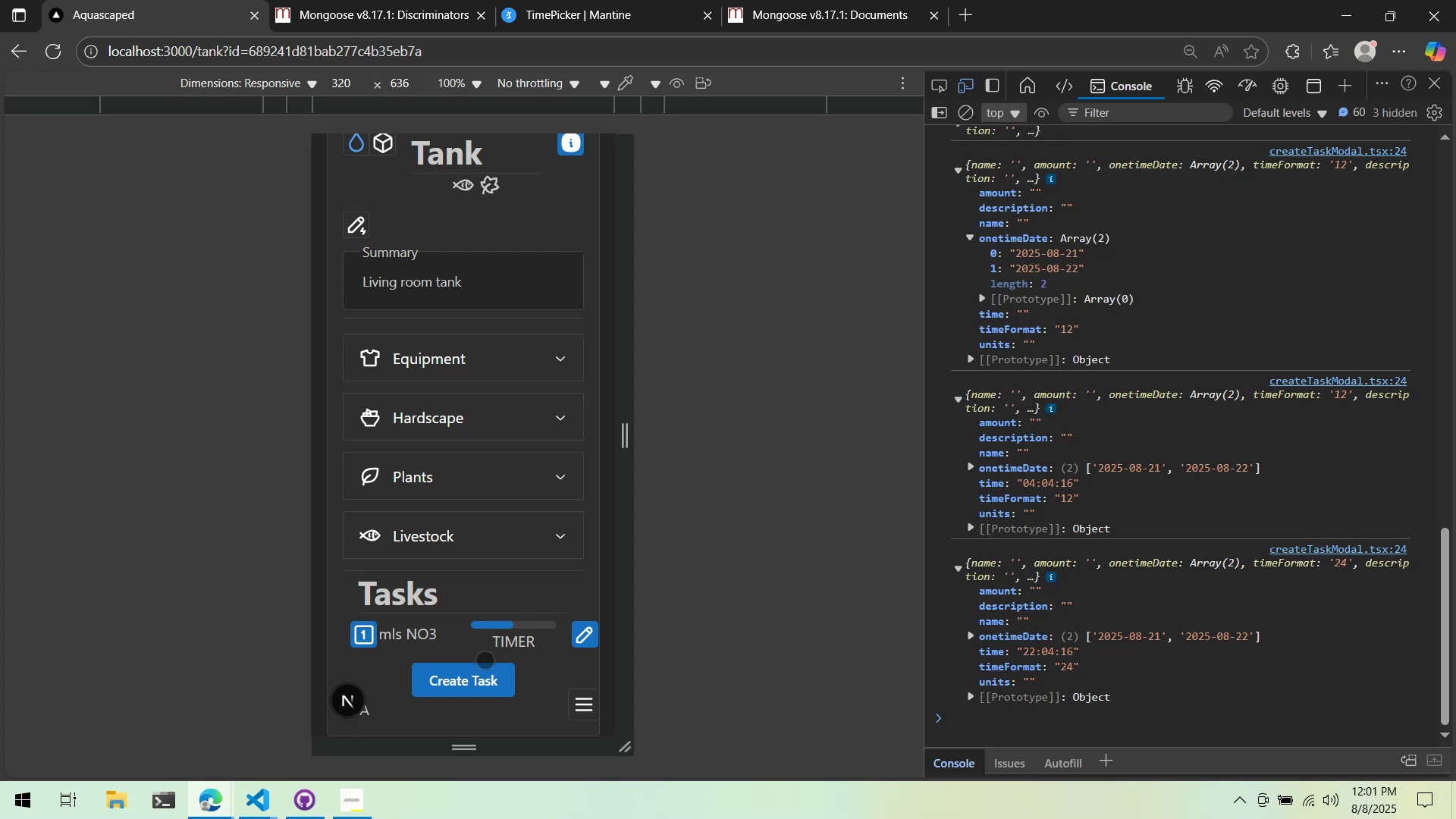 
left_click([490, 677])
 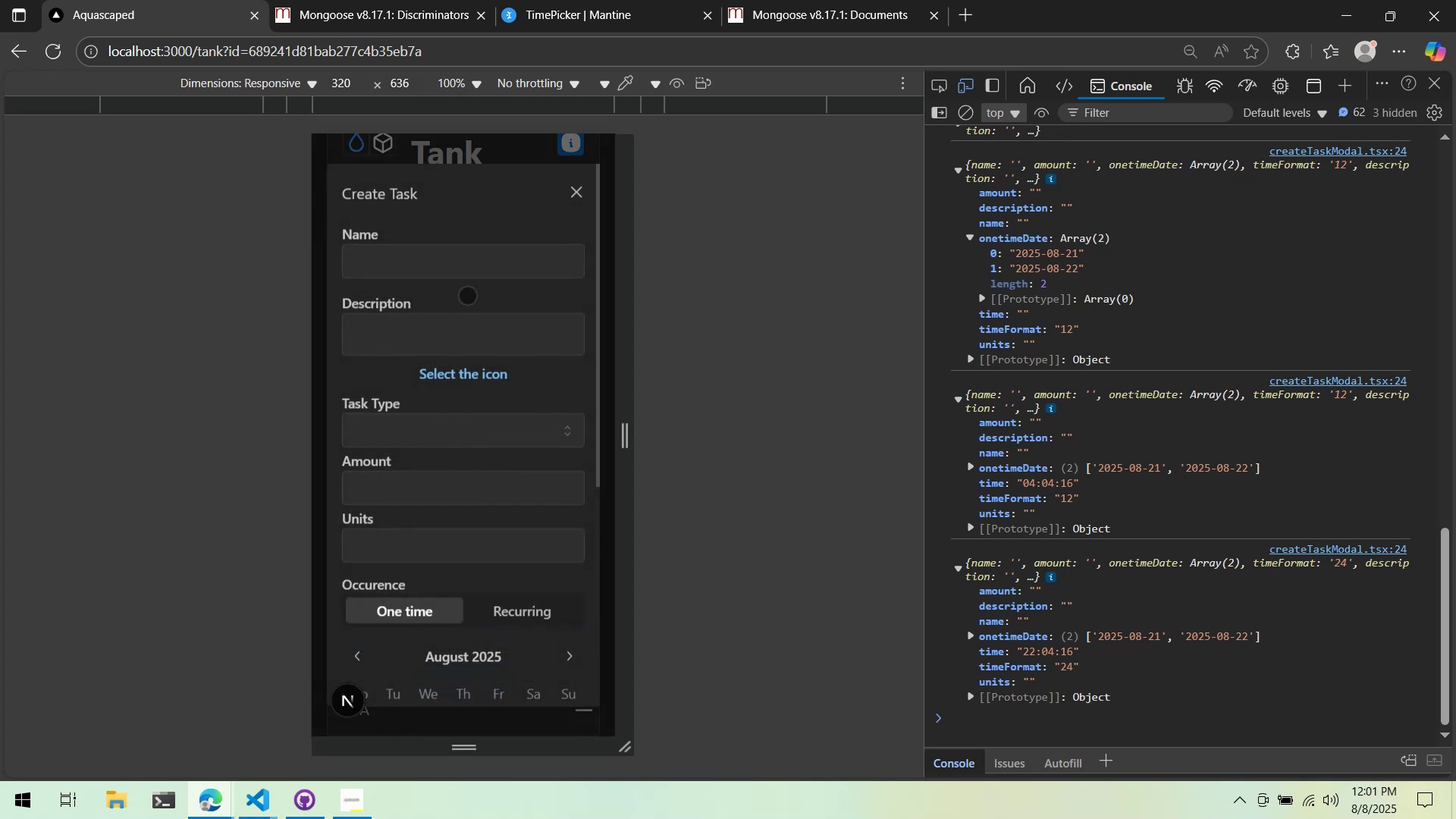 
left_click([467, 262])
 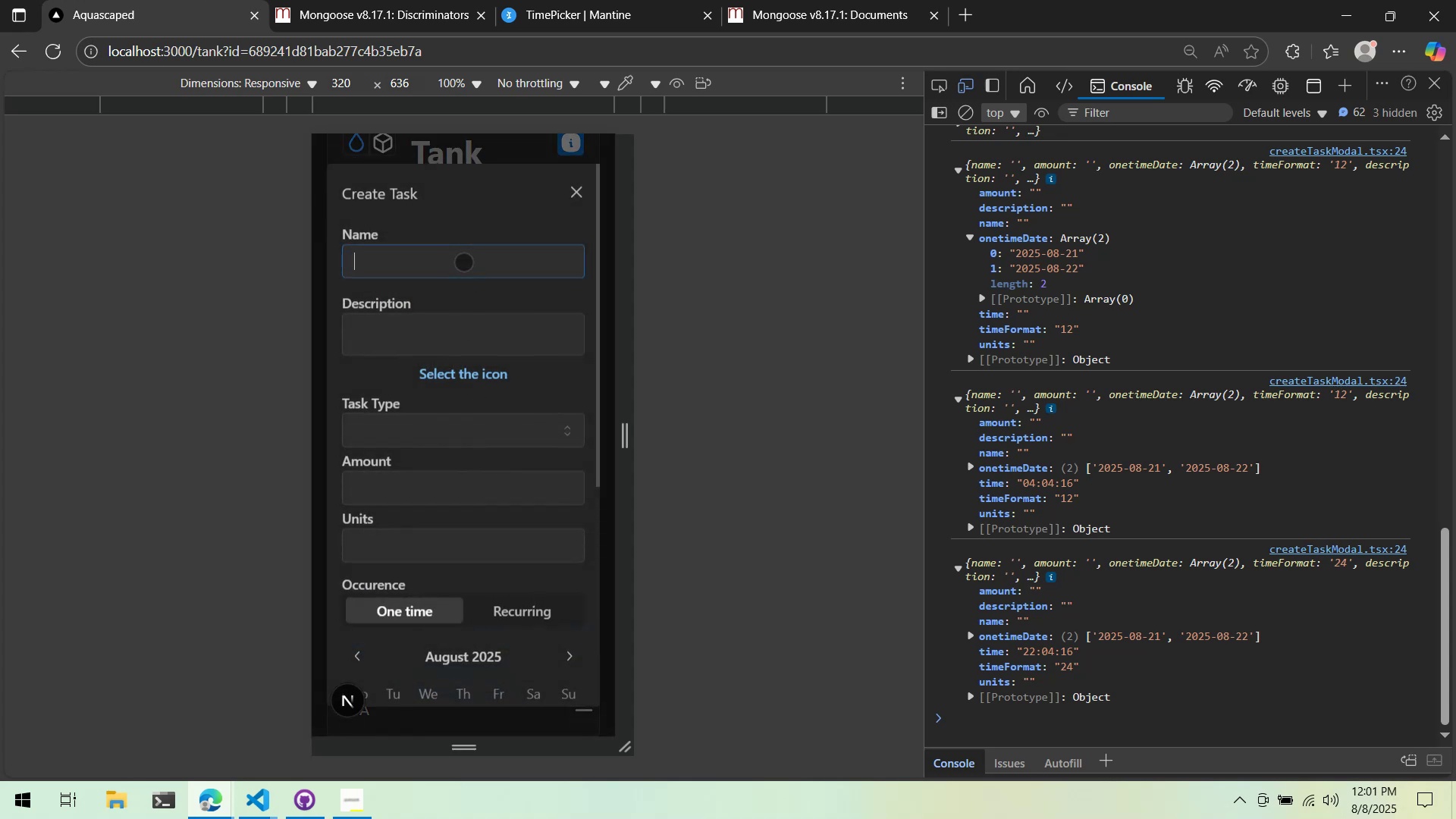 
key(1)
 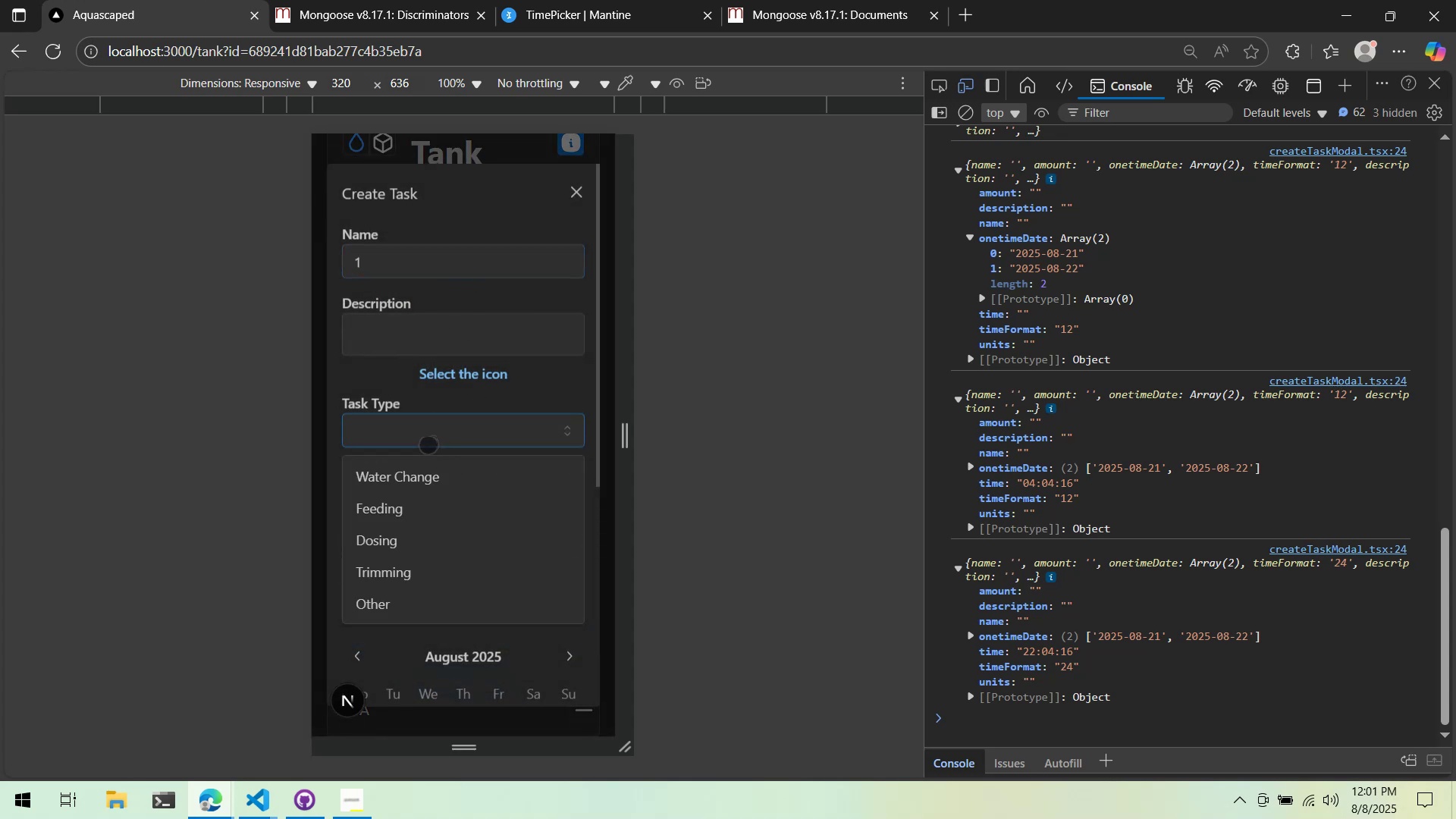 
left_click([410, 485])
 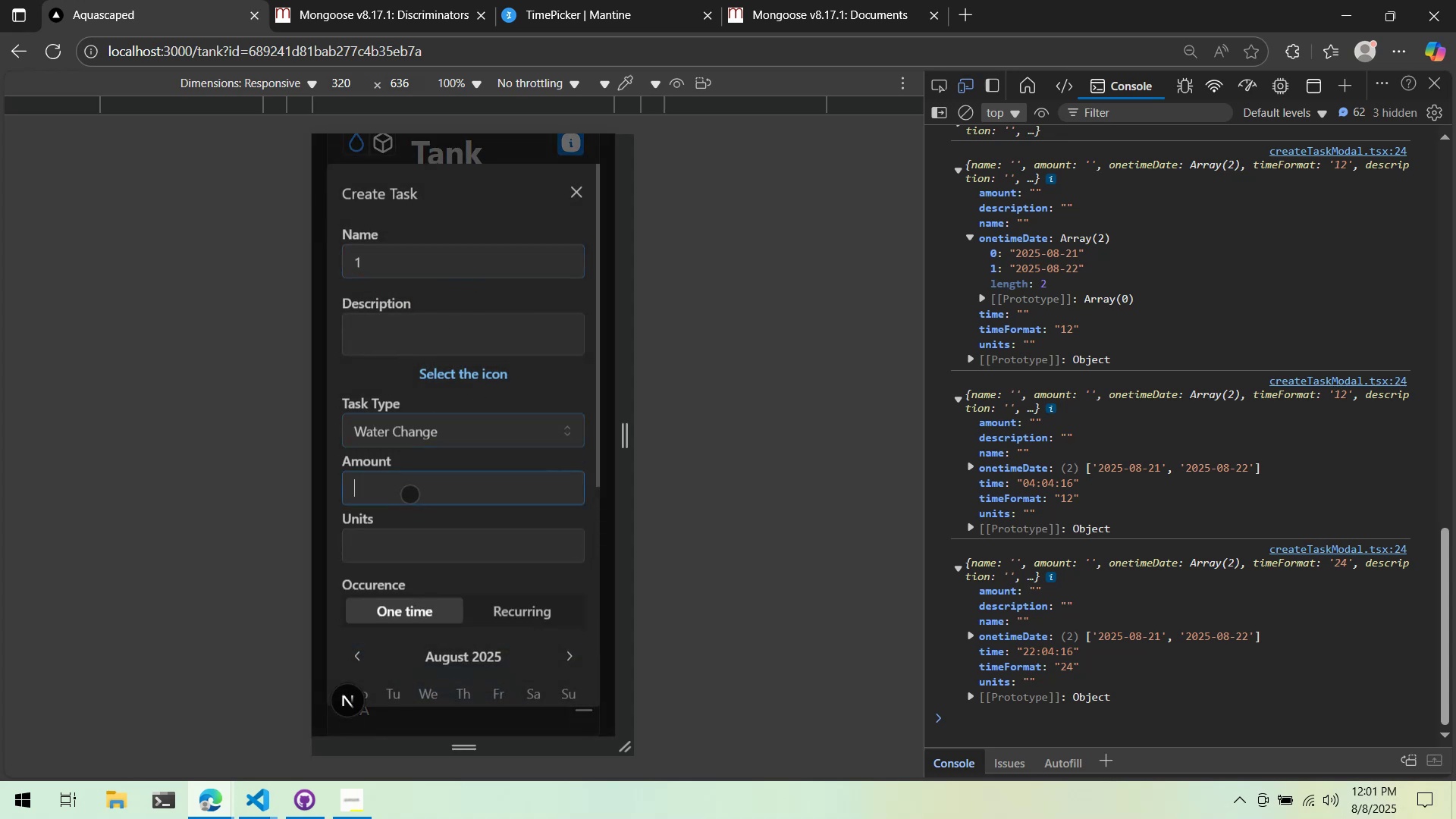 
key(3)
 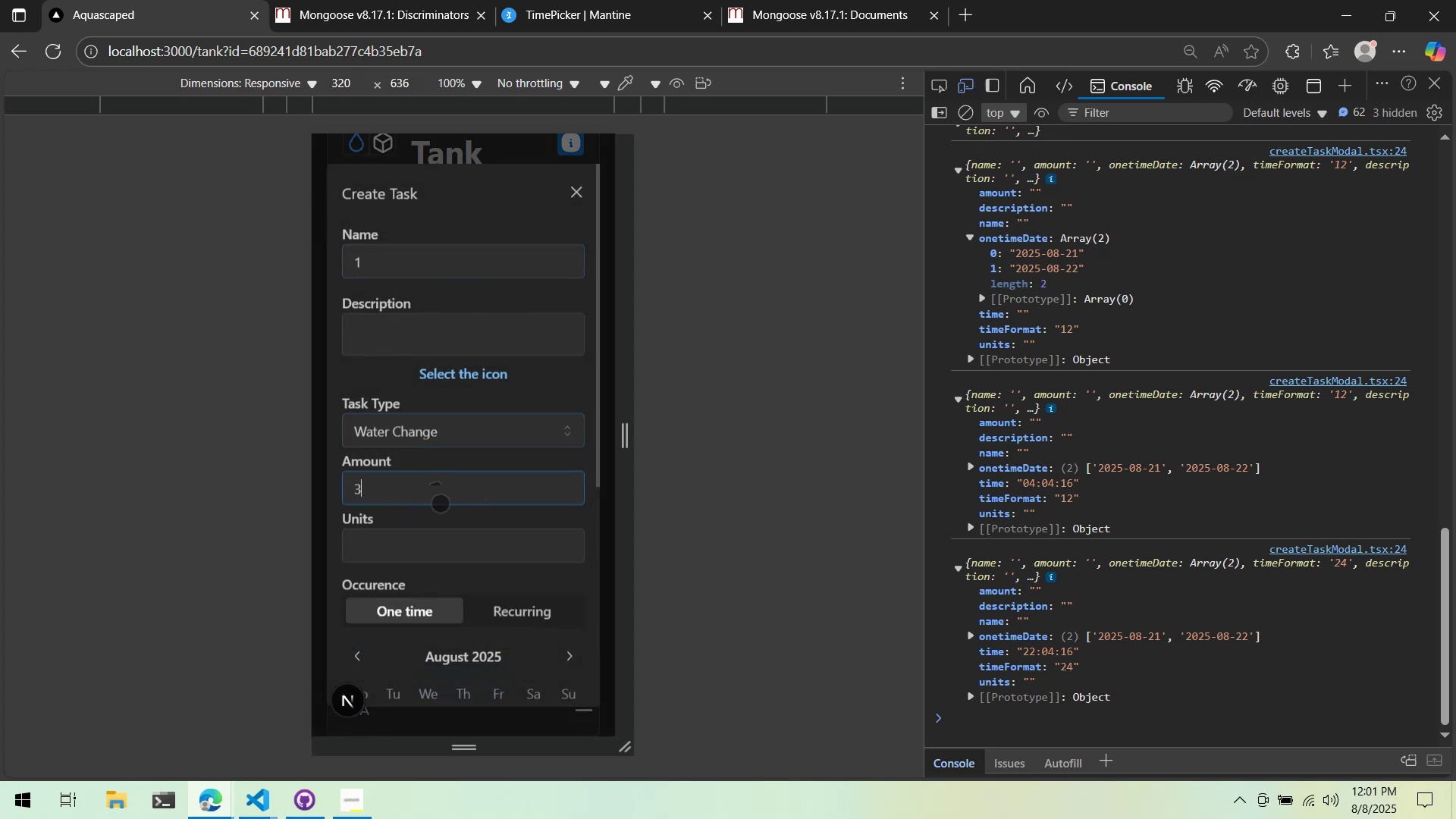 
left_click([438, 544])
 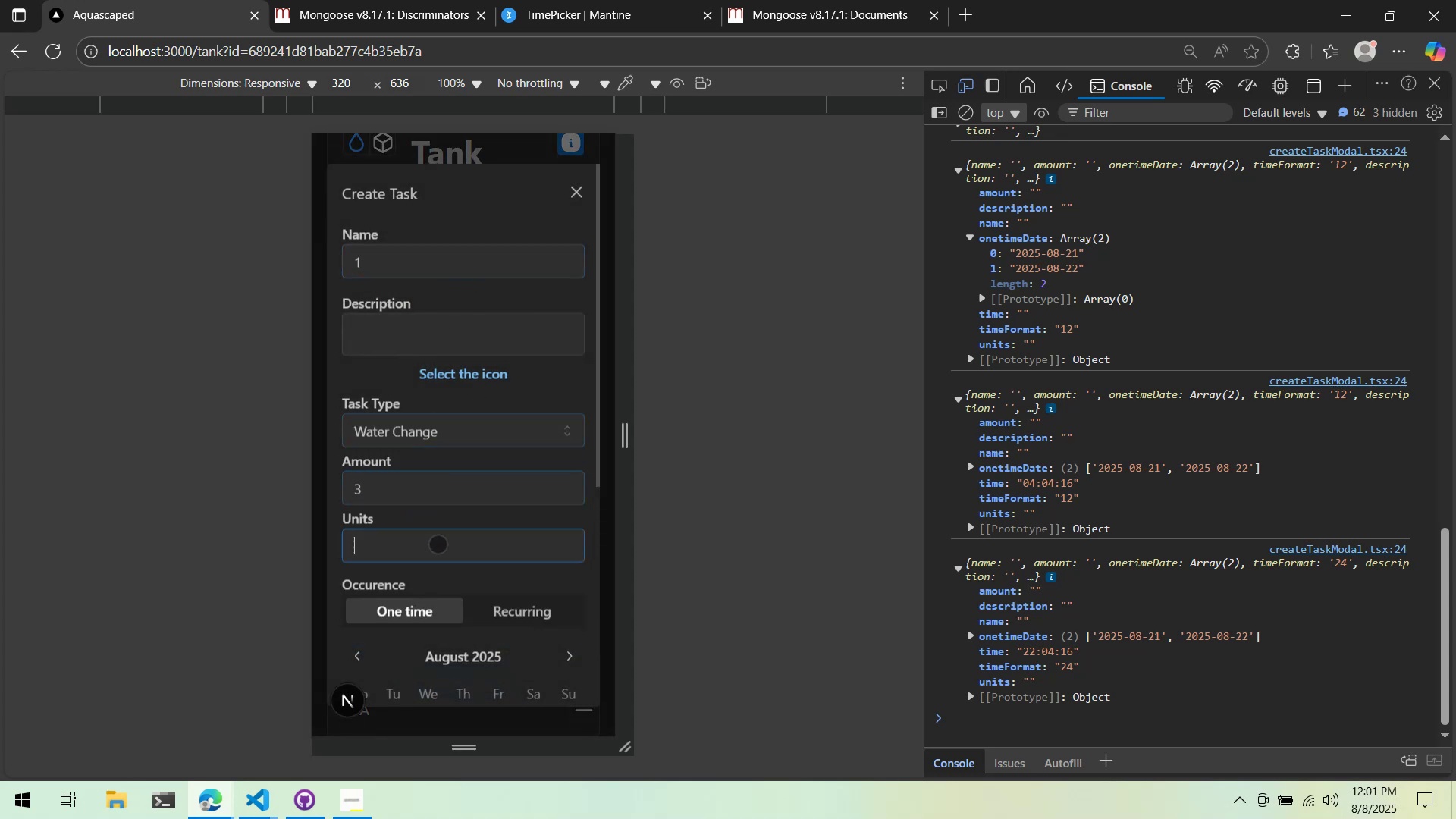 
key(2)
 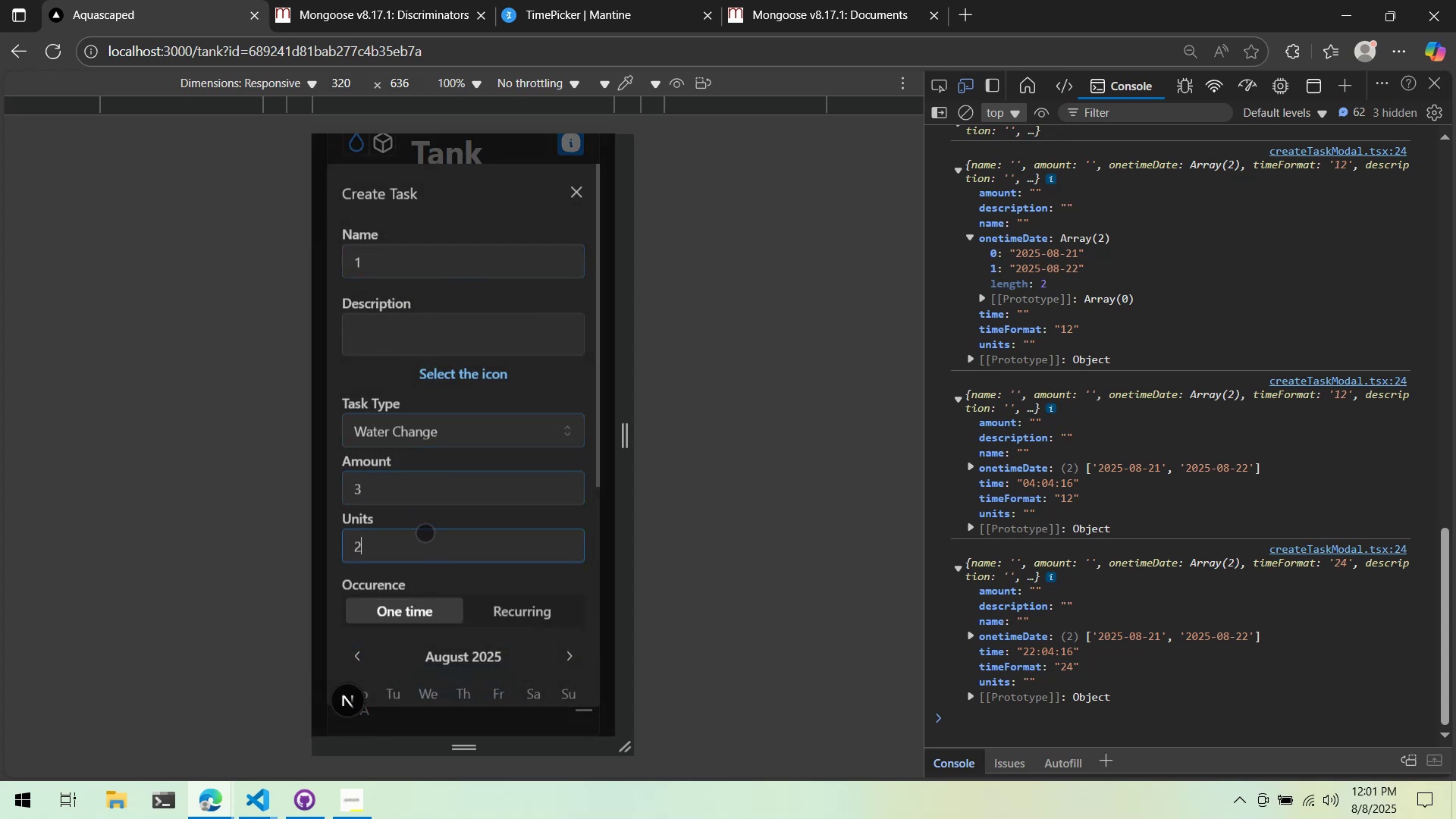 
scroll: coordinate [1103, 601], scroll_direction: down, amount: 9.0
 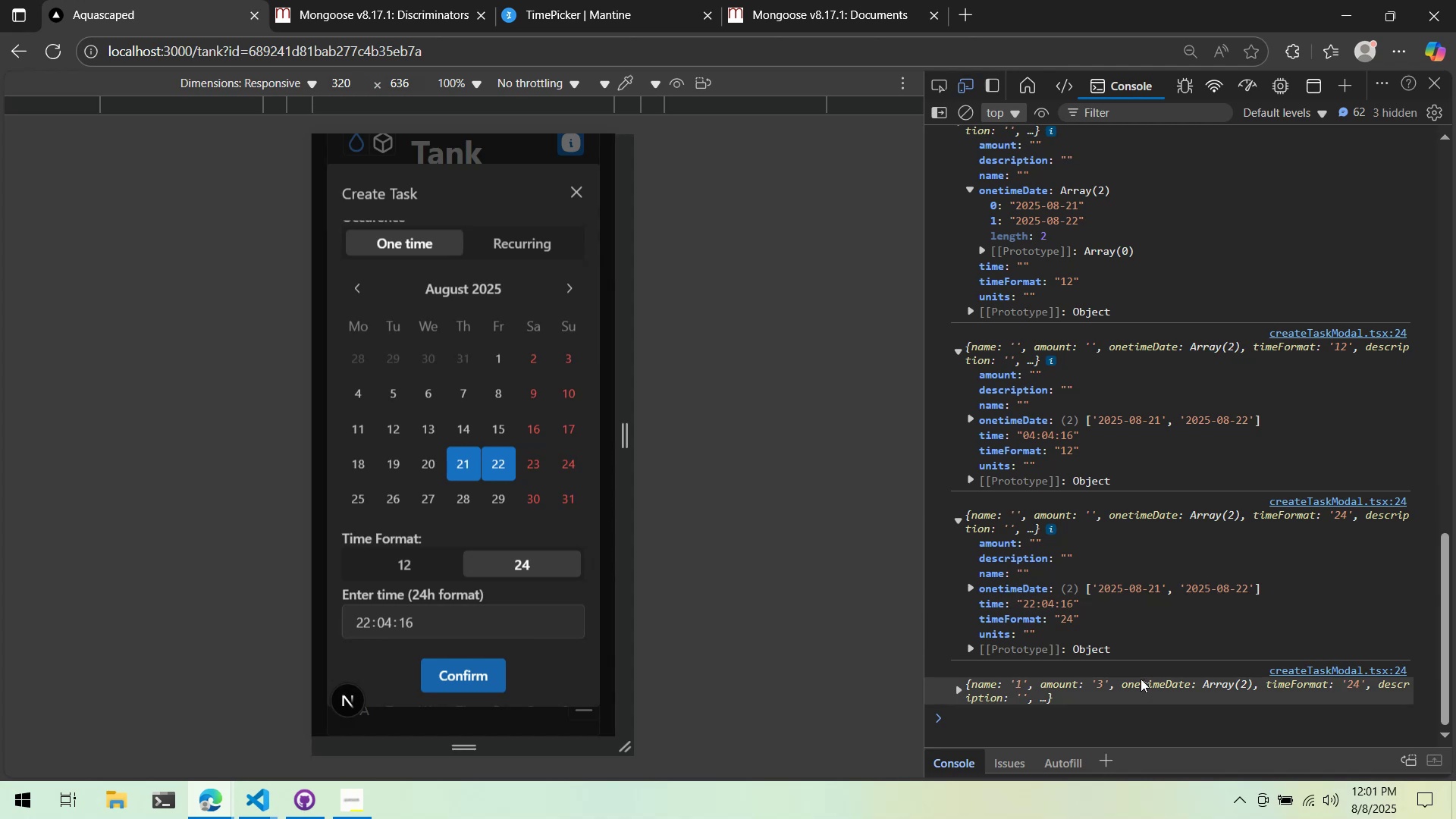 
left_click([1138, 679])
 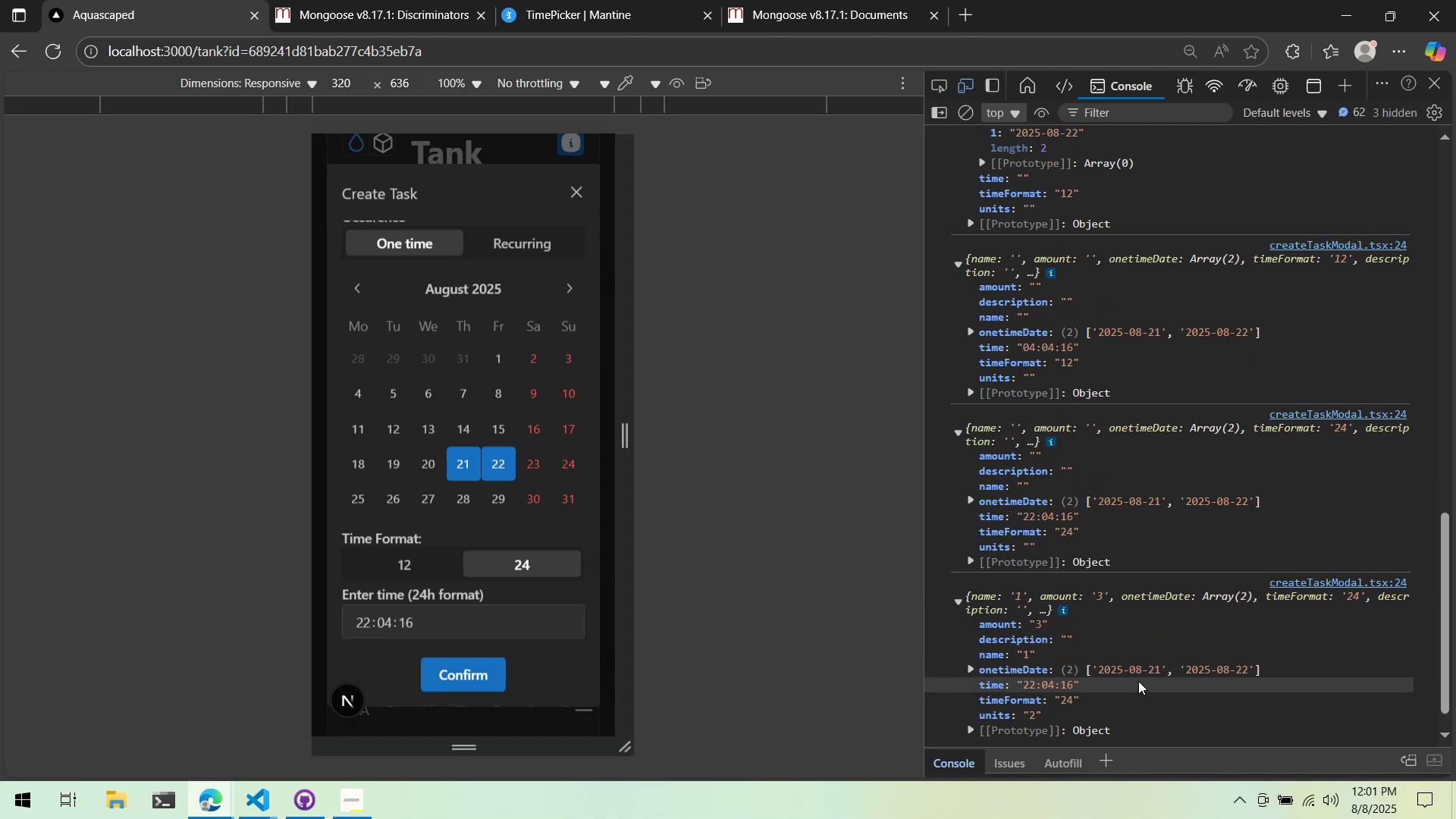 
key(Alt+AltLeft)
 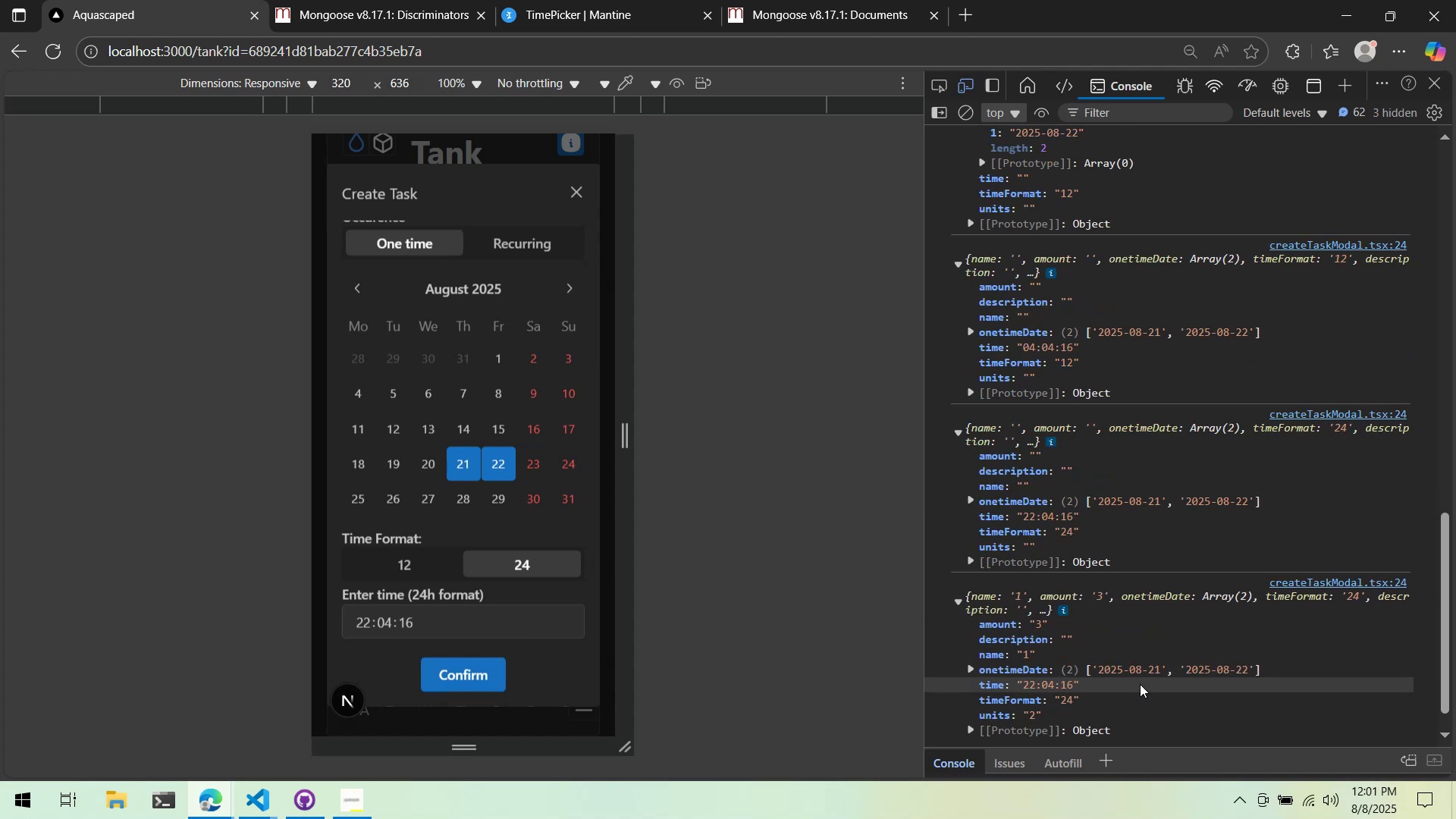 
key(Alt+Tab)
 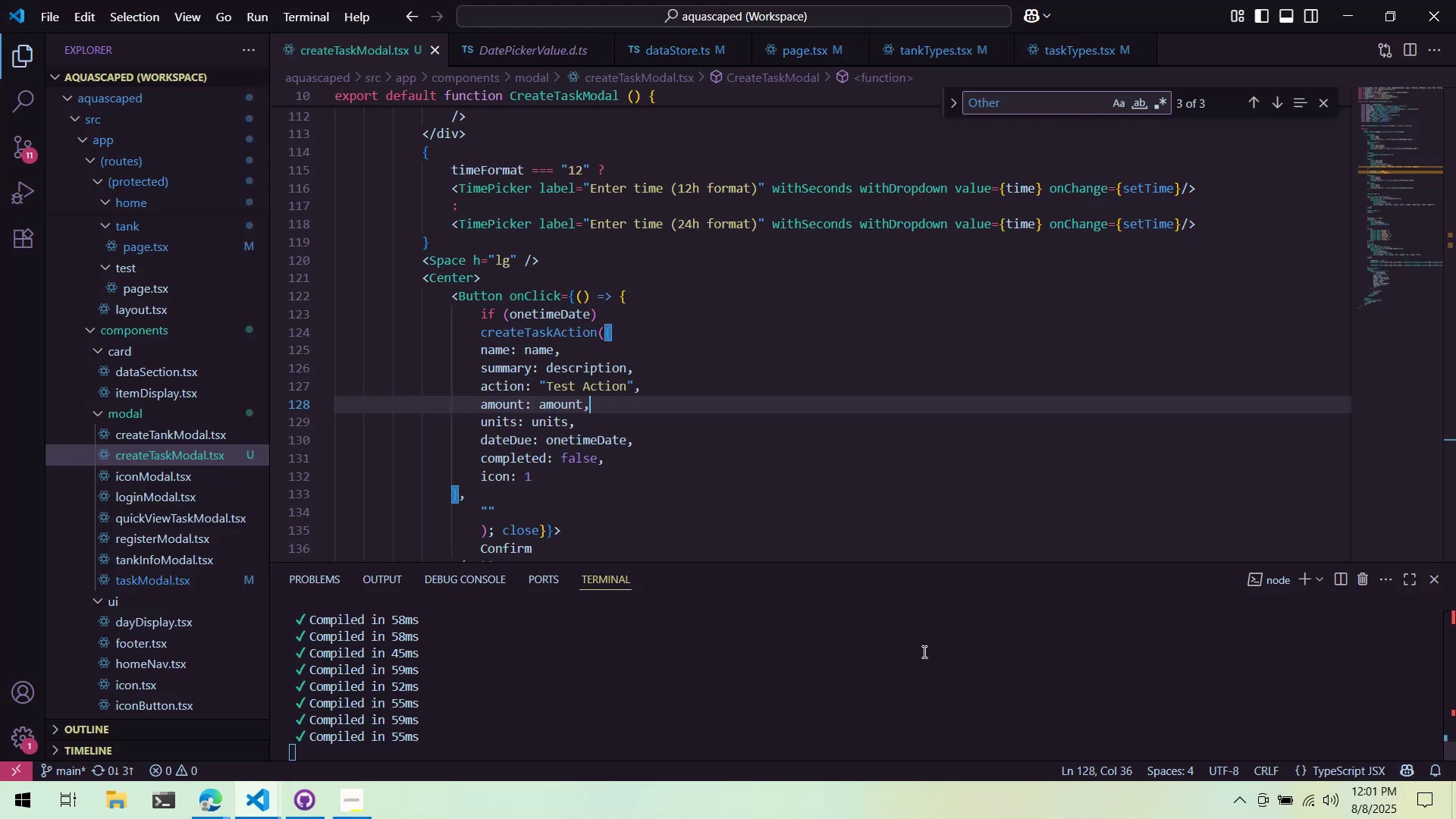 
key(Alt+AltLeft)
 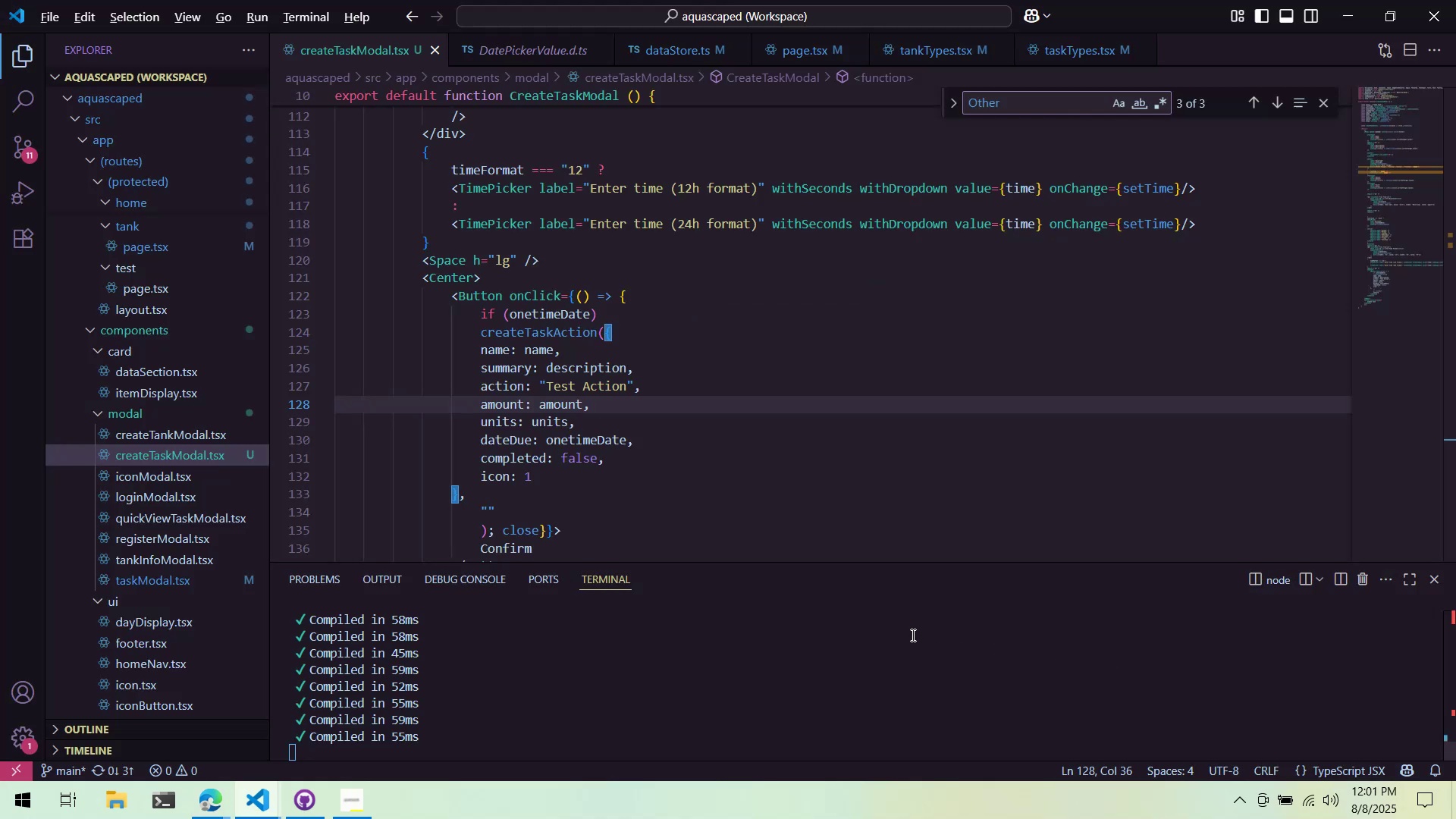 
key(Alt+Tab)
 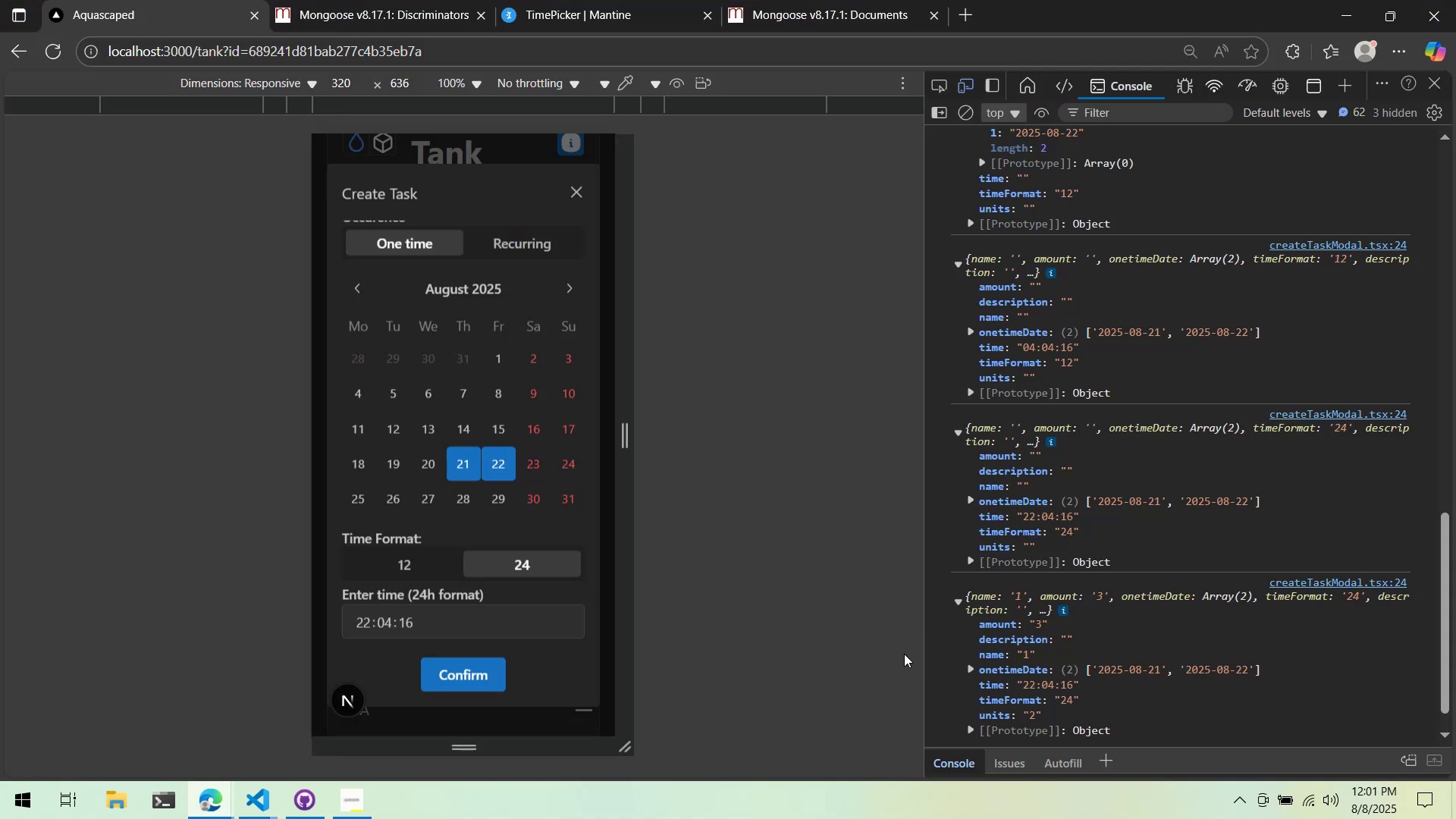 
key(Alt+AltLeft)
 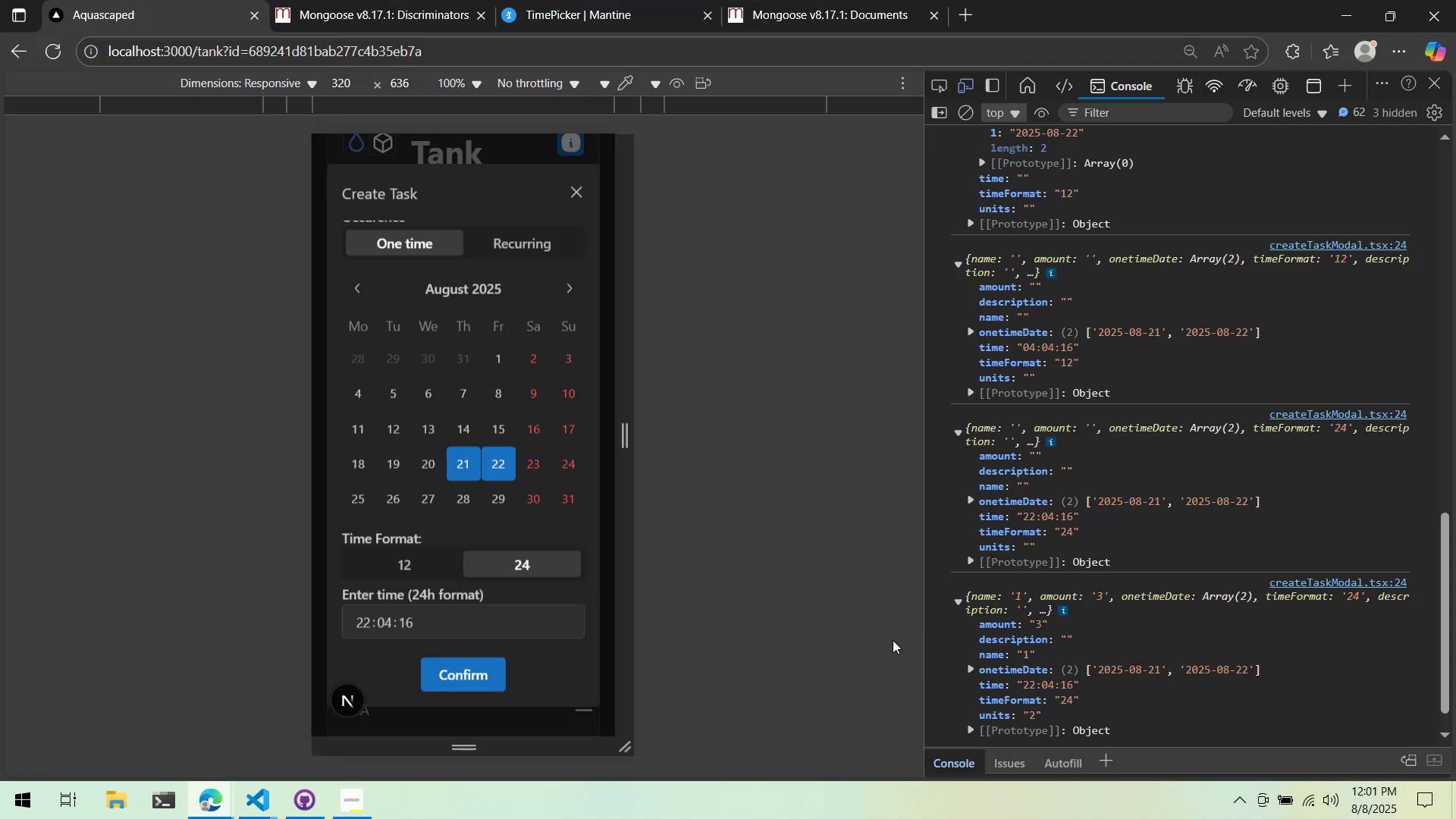 
key(Alt+Tab)
 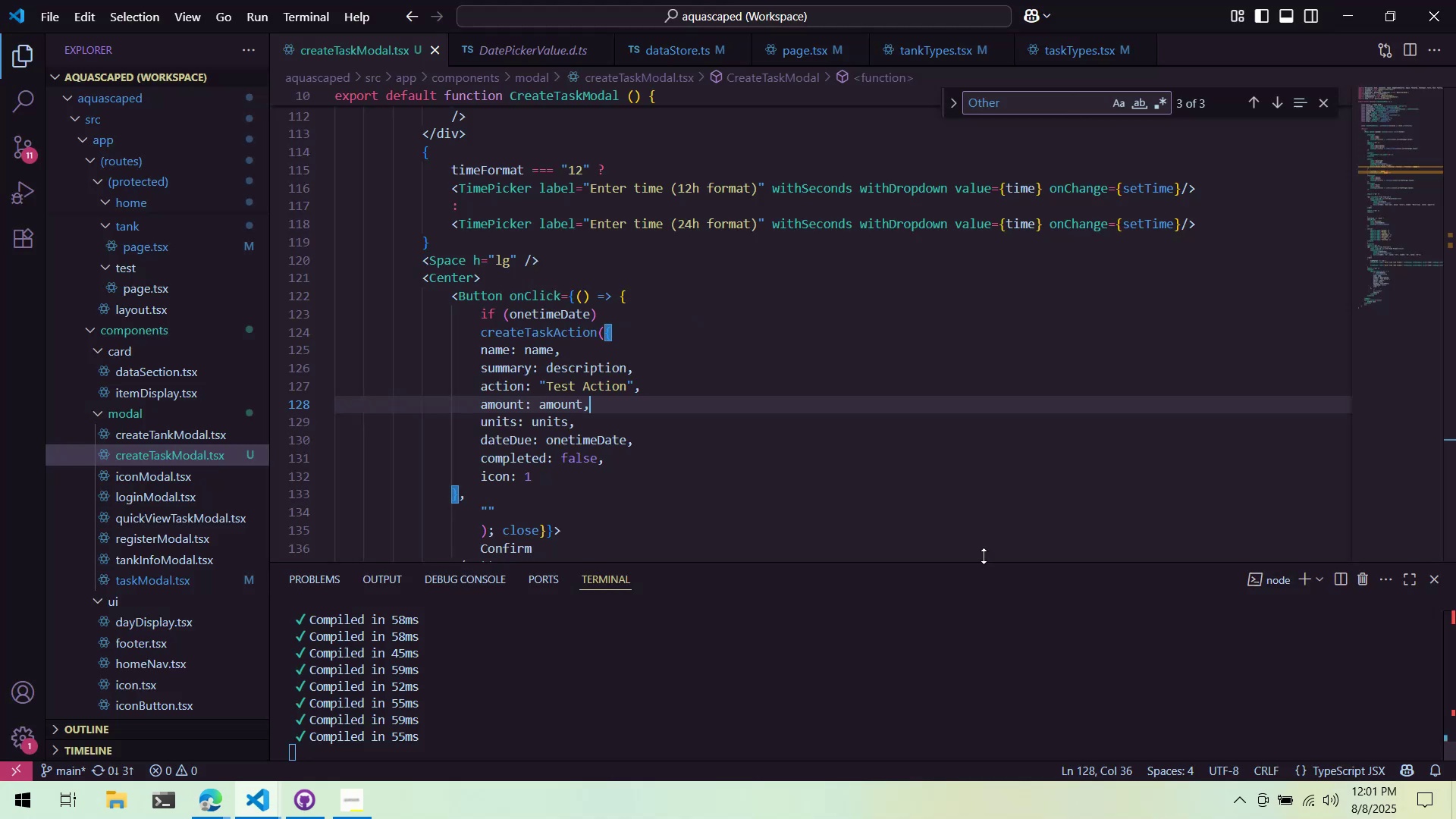 
scroll: coordinate [1028, 327], scroll_direction: up, amount: 10.0
 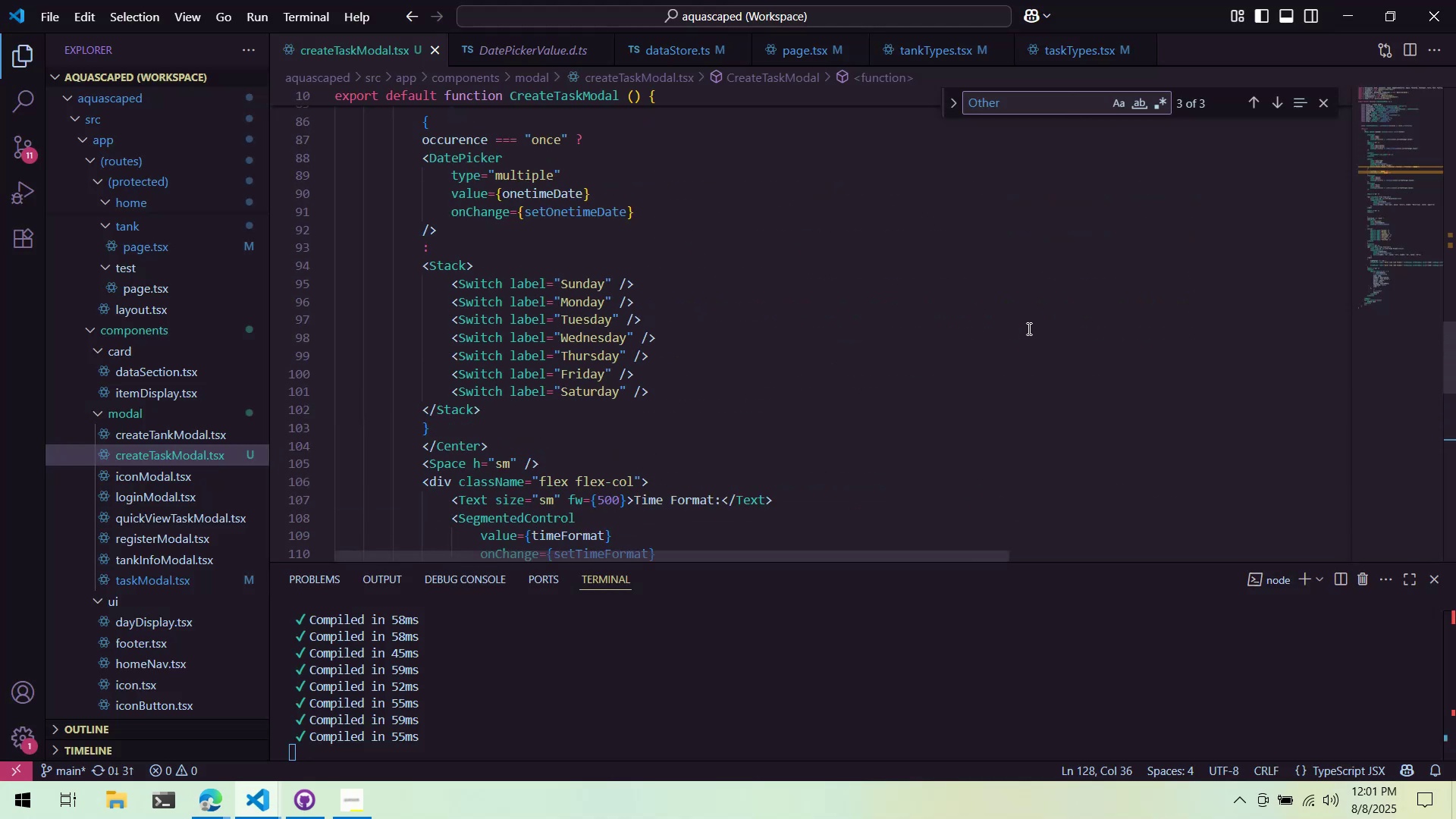 
key(Alt+AltLeft)
 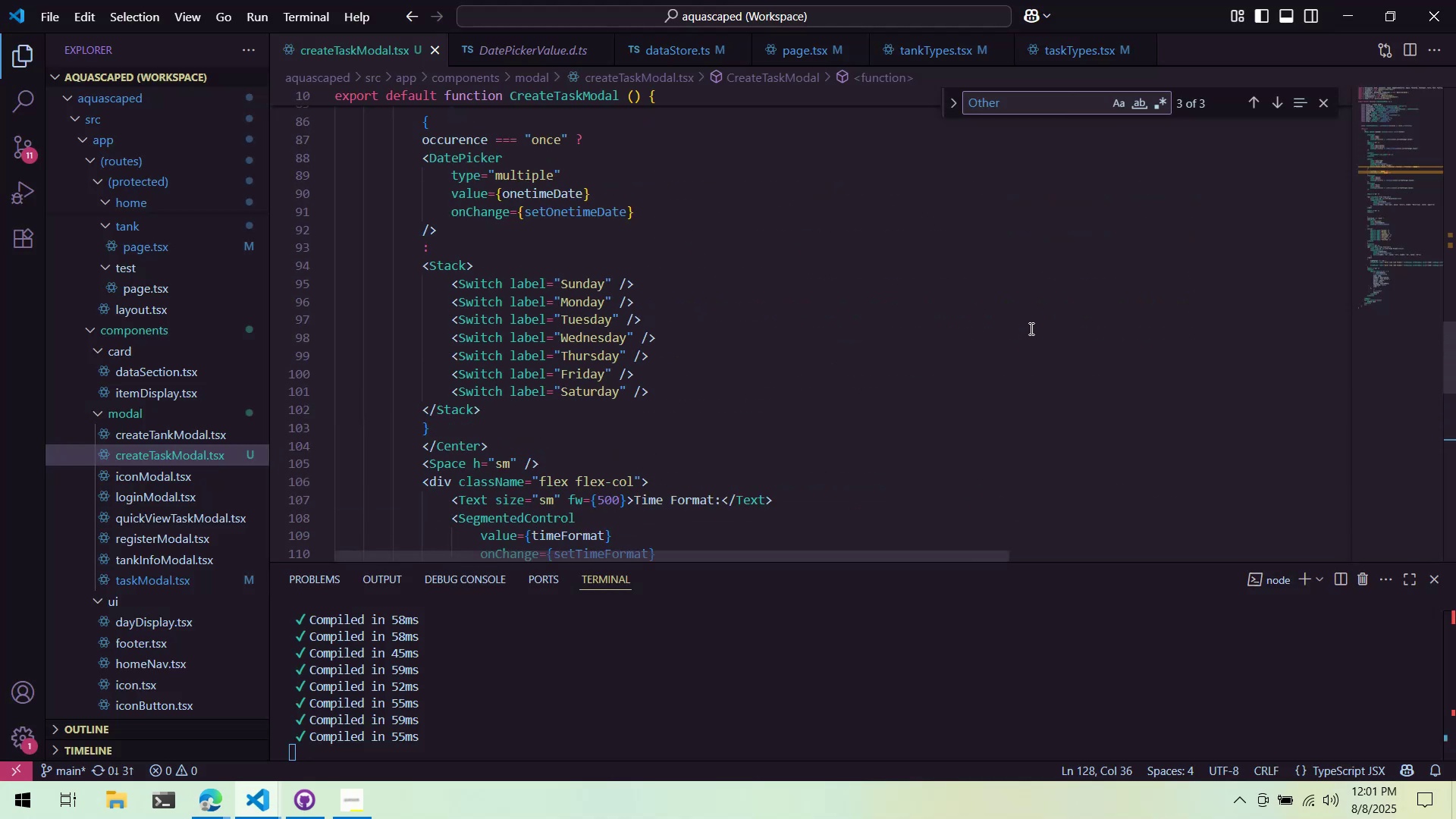 
key(Alt+Tab)
 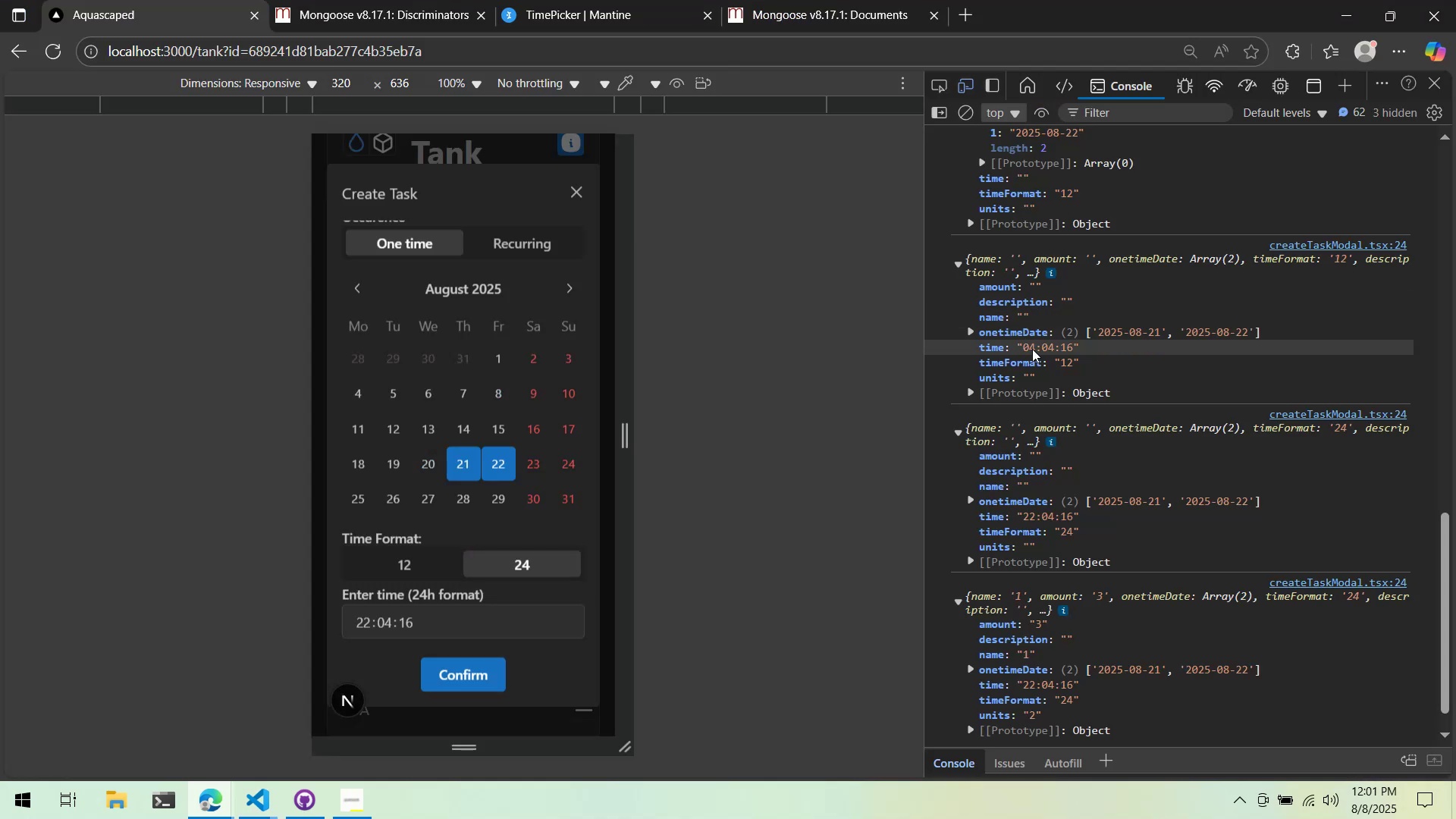 
key(Alt+AltLeft)
 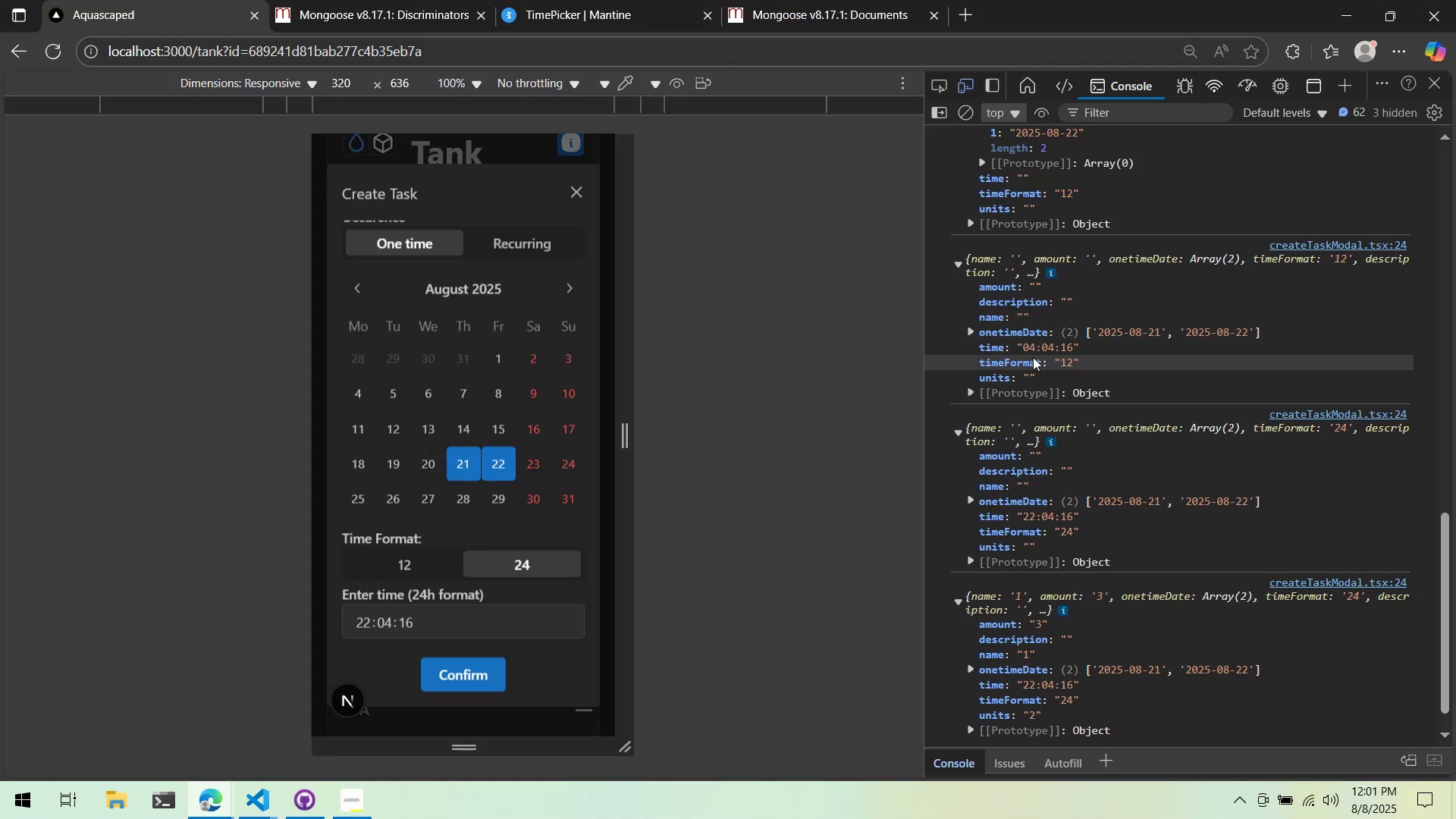 
key(Alt+Tab)
 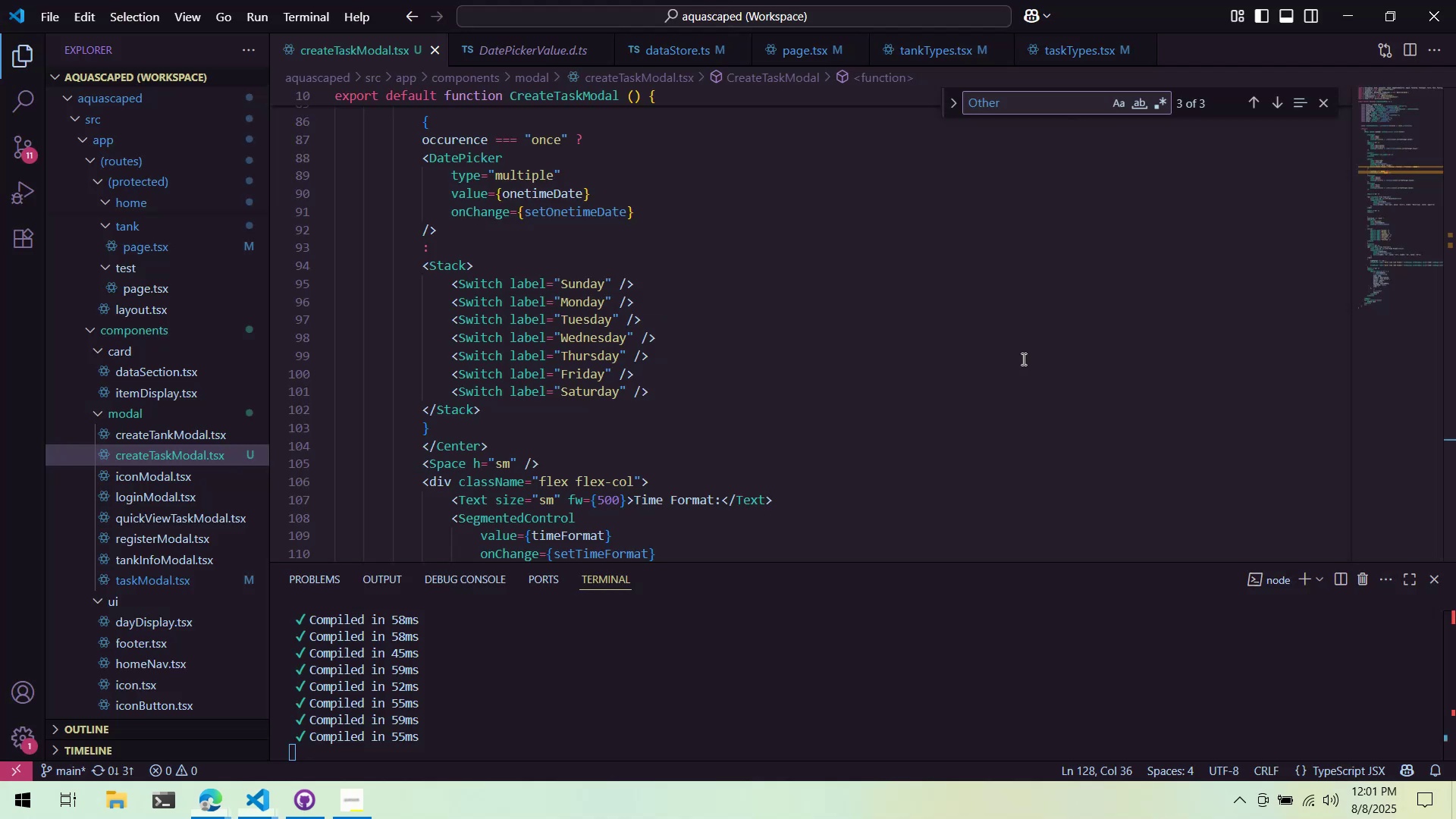 
scroll: coordinate [999, 331], scroll_direction: up, amount: 27.0
 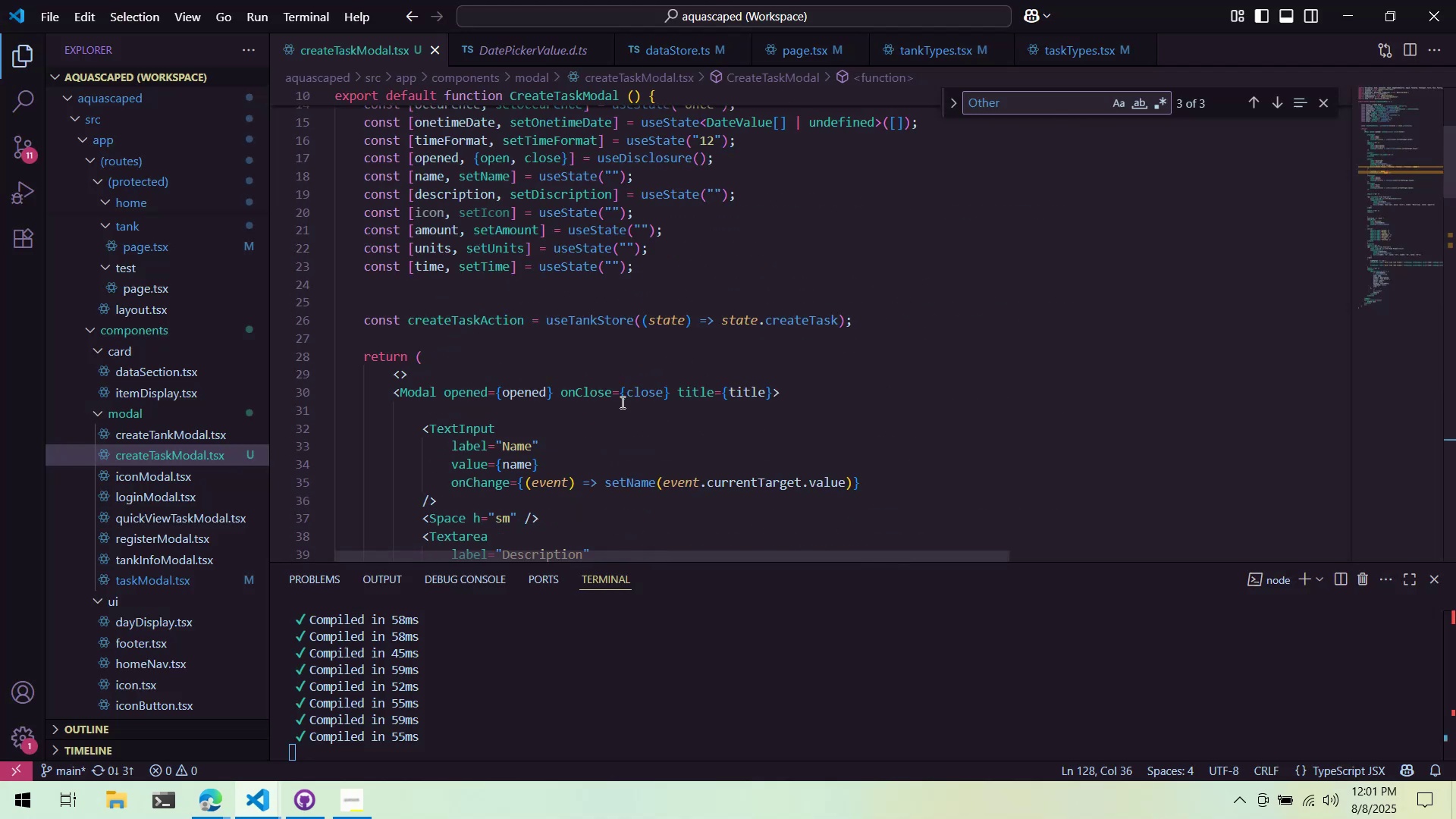 
left_click([582, 414])
 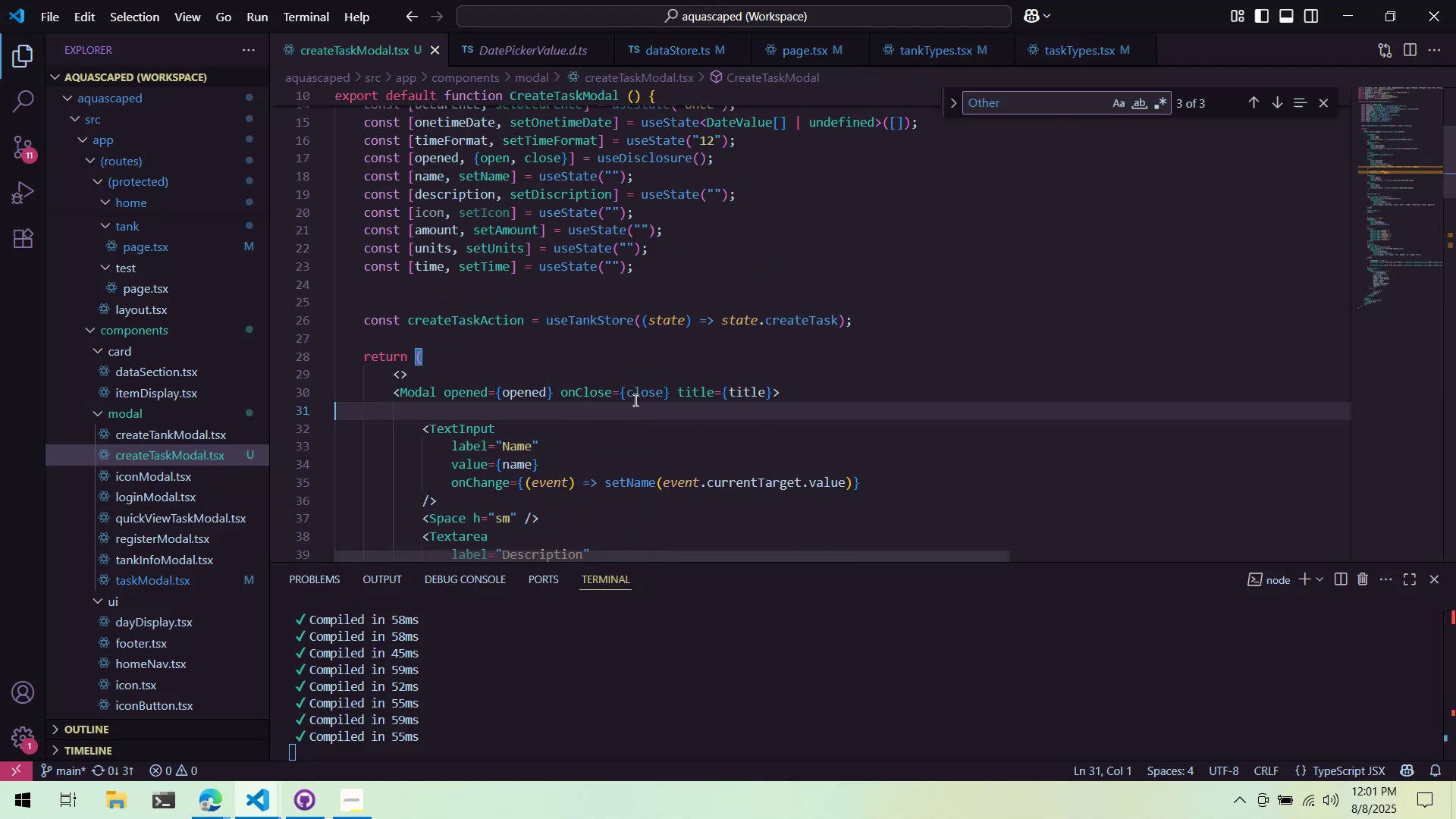 
key(Control+ControlLeft)
 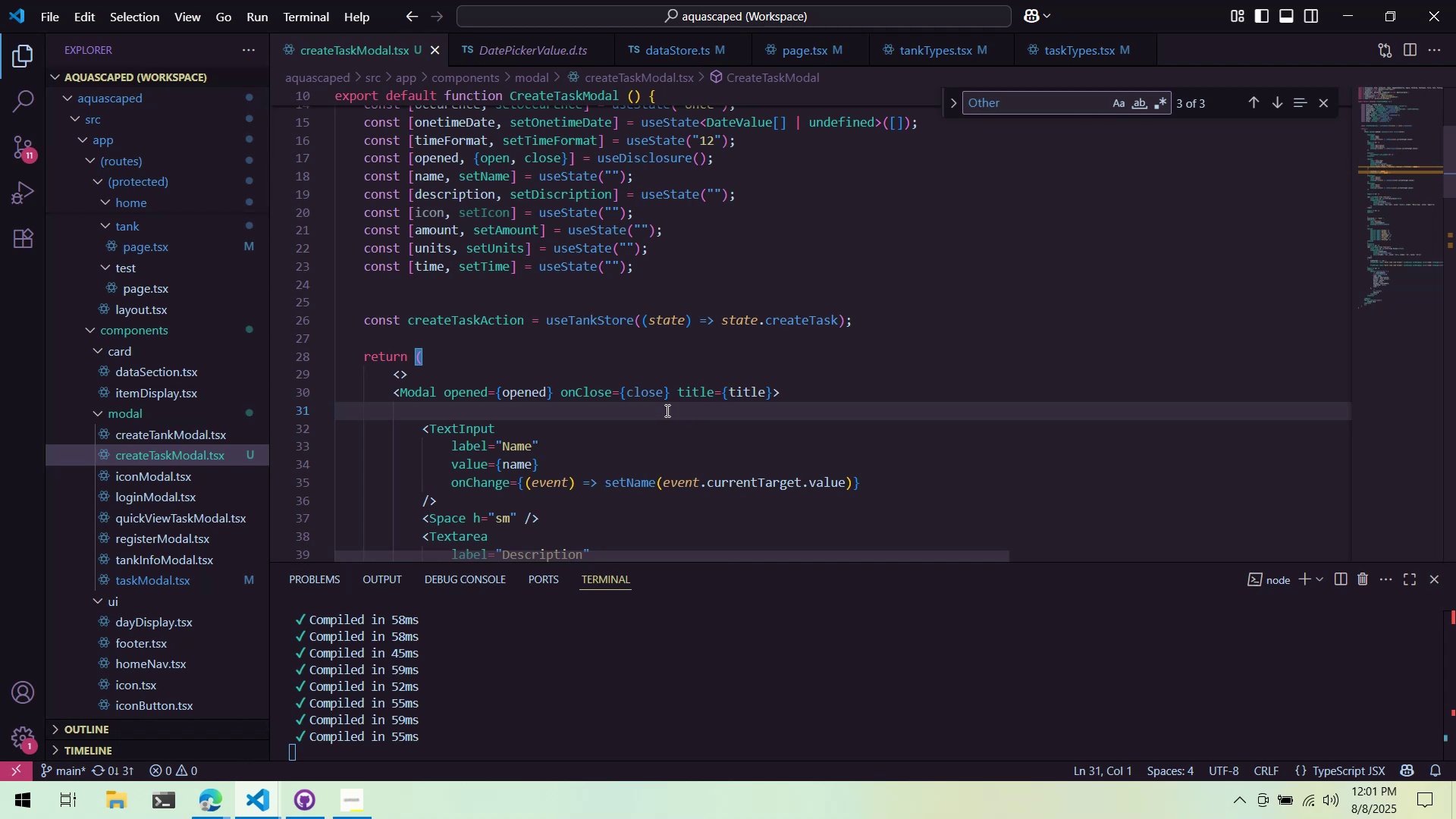 
key(Control+S)
 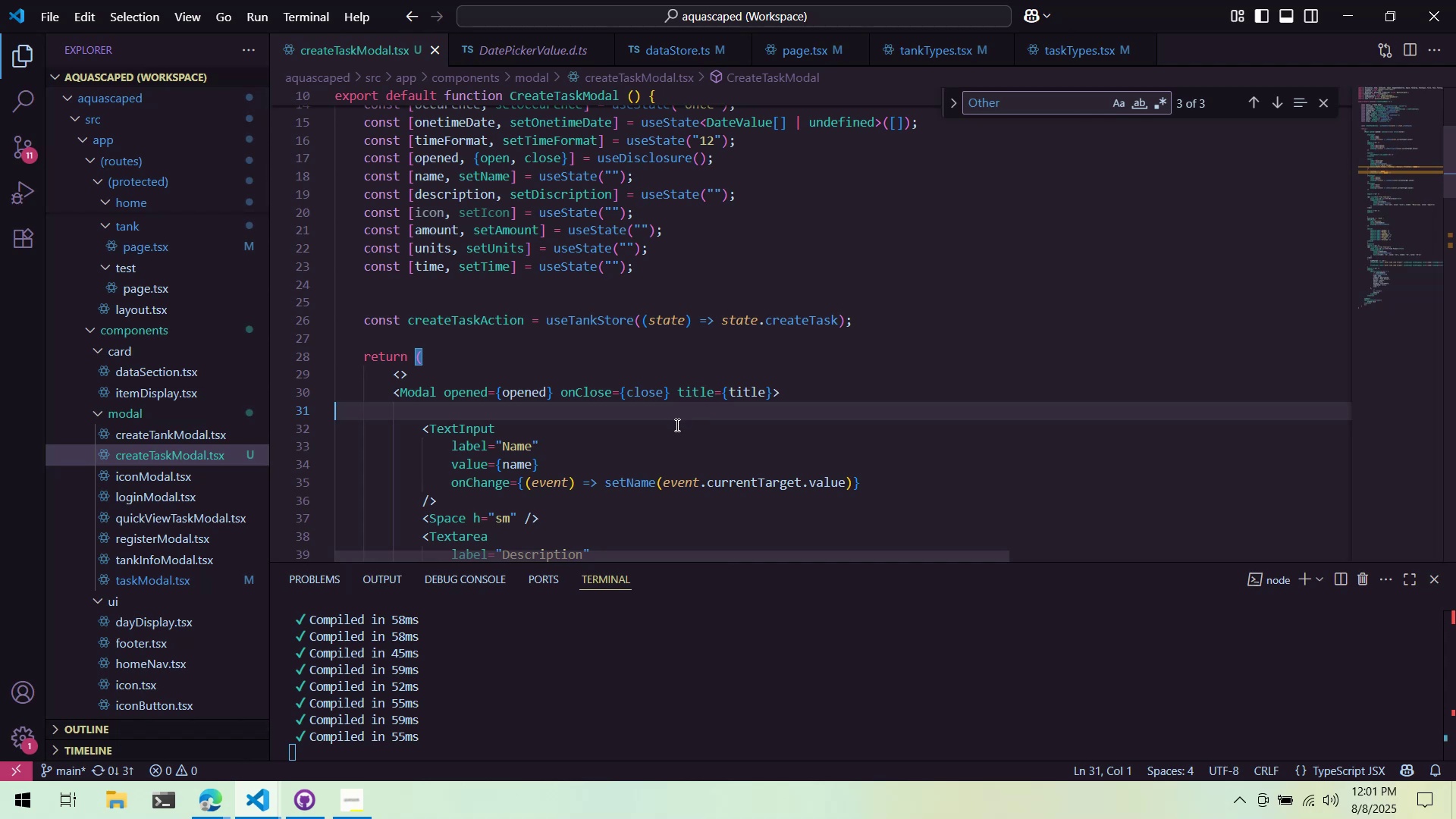 
key(Alt+AltLeft)
 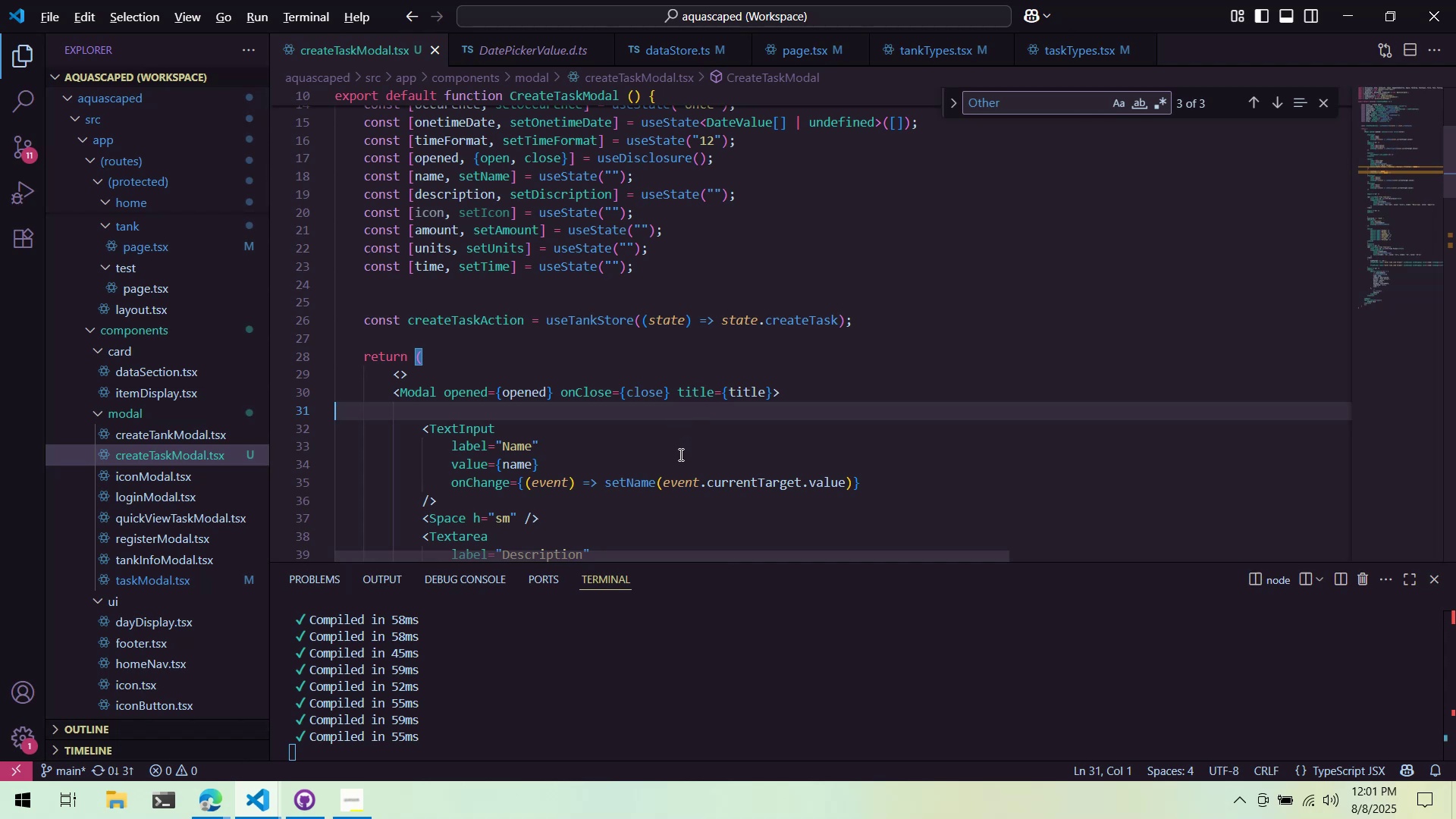 
key(Alt+Tab)
 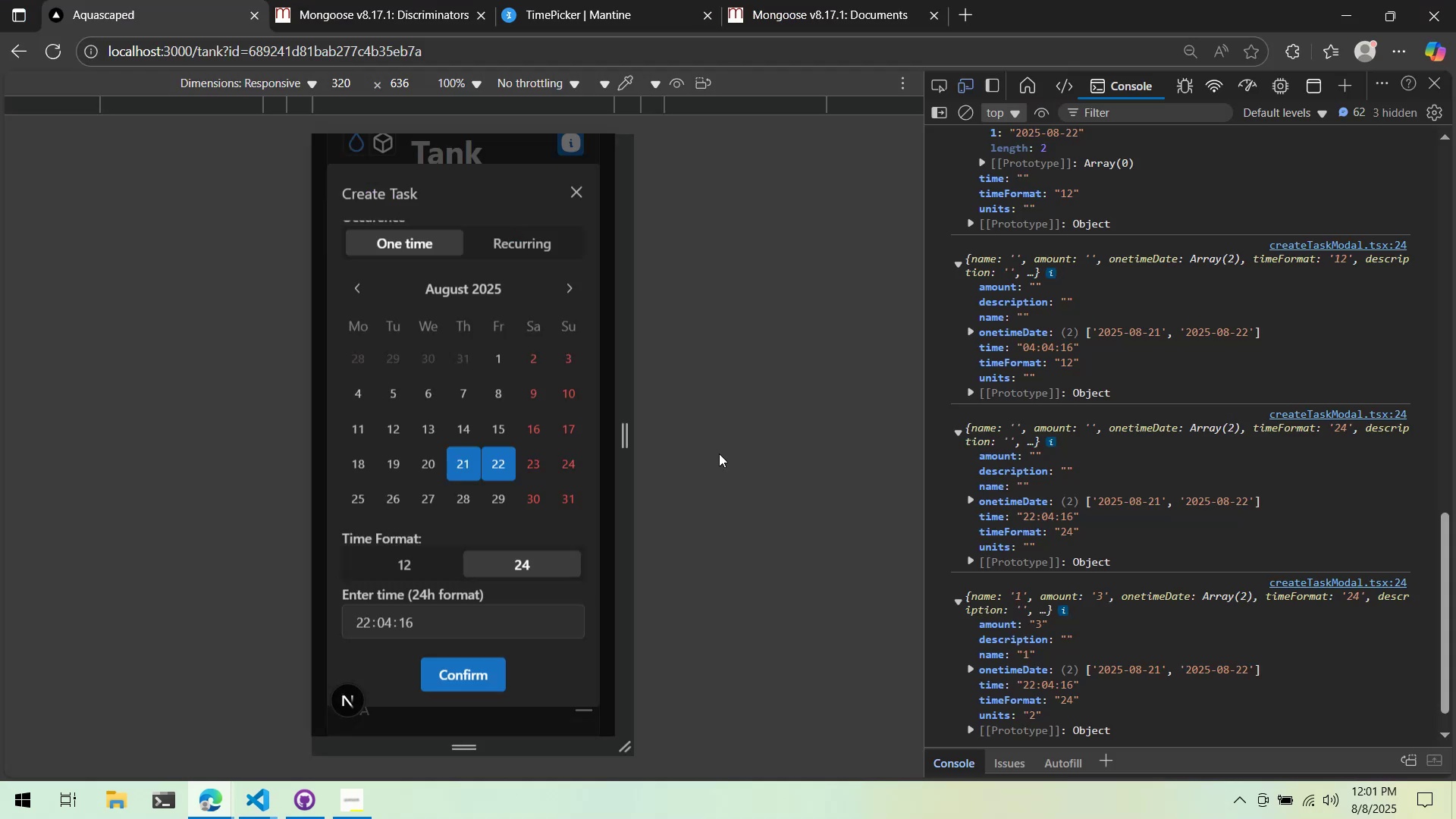 
scroll: coordinate [1082, 477], scroll_direction: down, amount: 5.0
 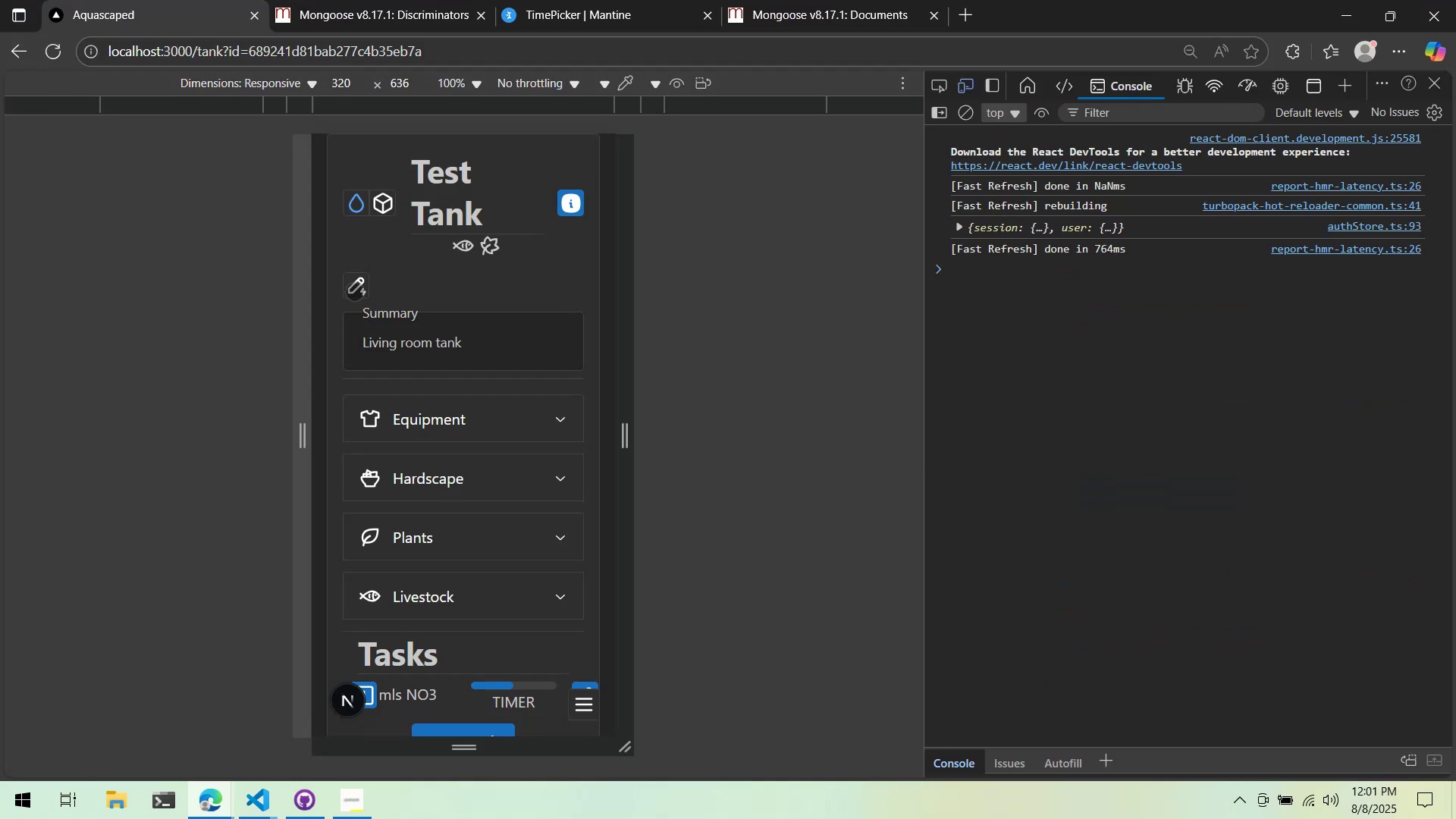 
wait(6.32)
 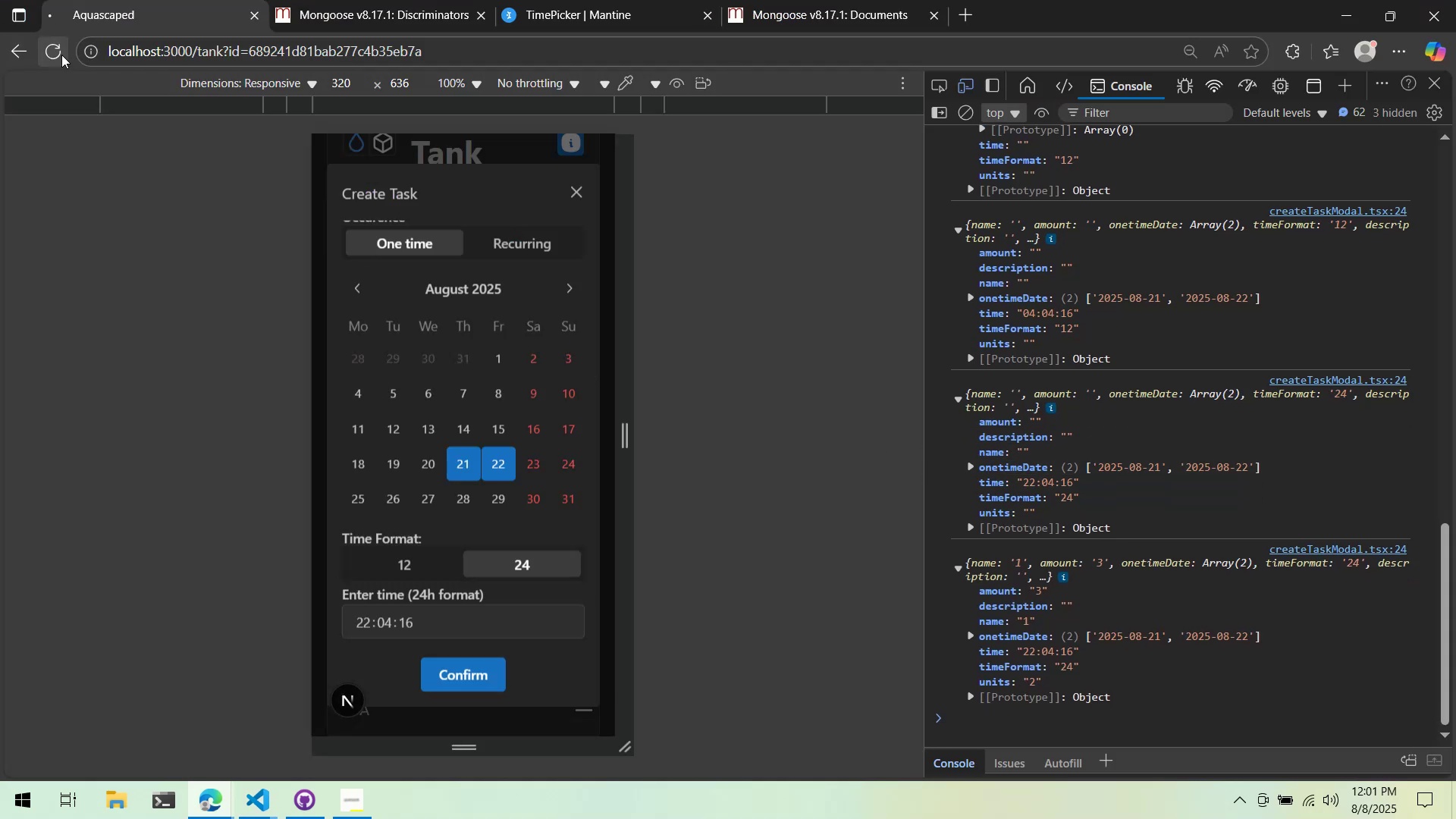 
scroll: coordinate [425, 318], scroll_direction: down, amount: 4.0
 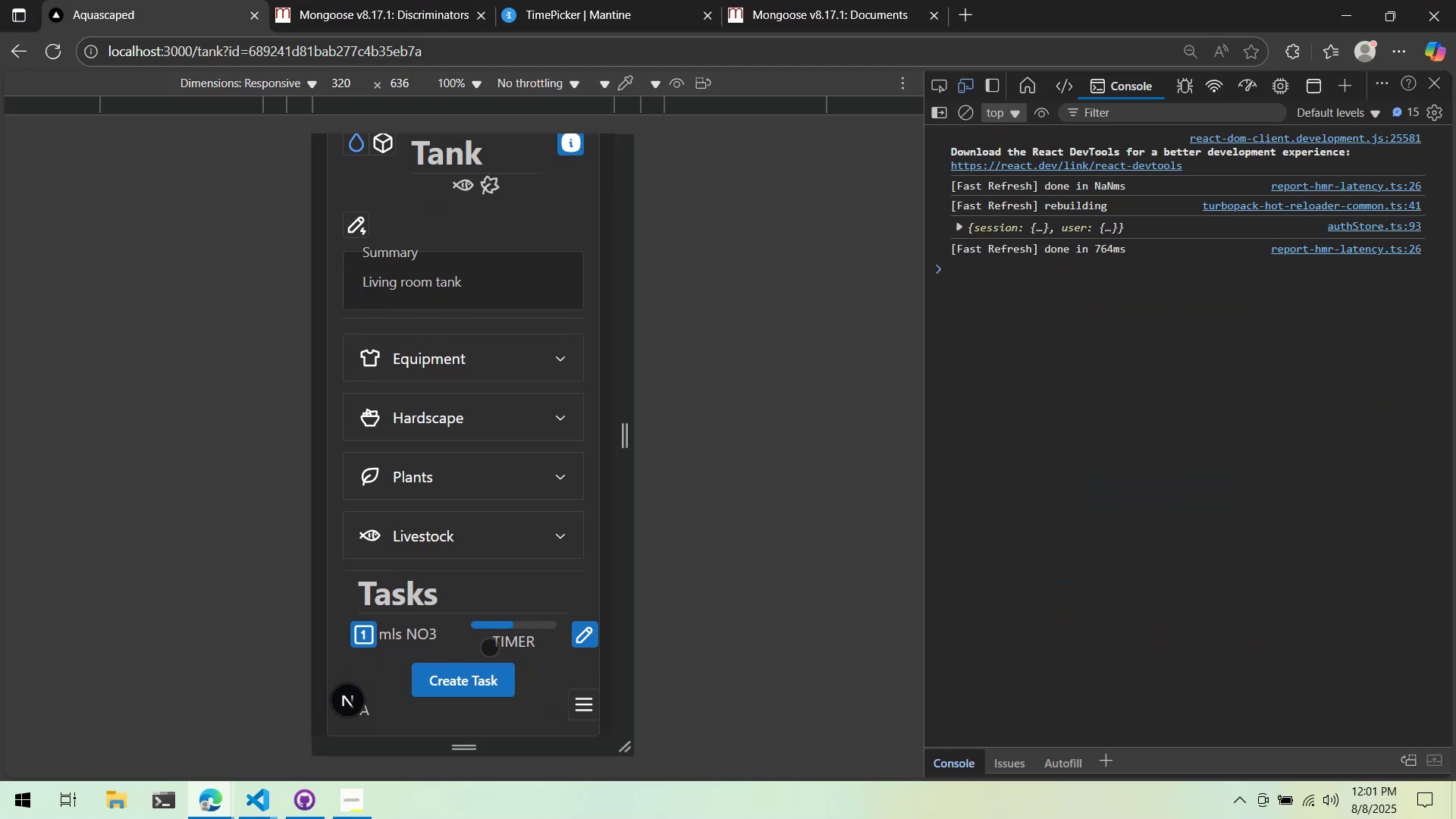 
left_click([475, 673])
 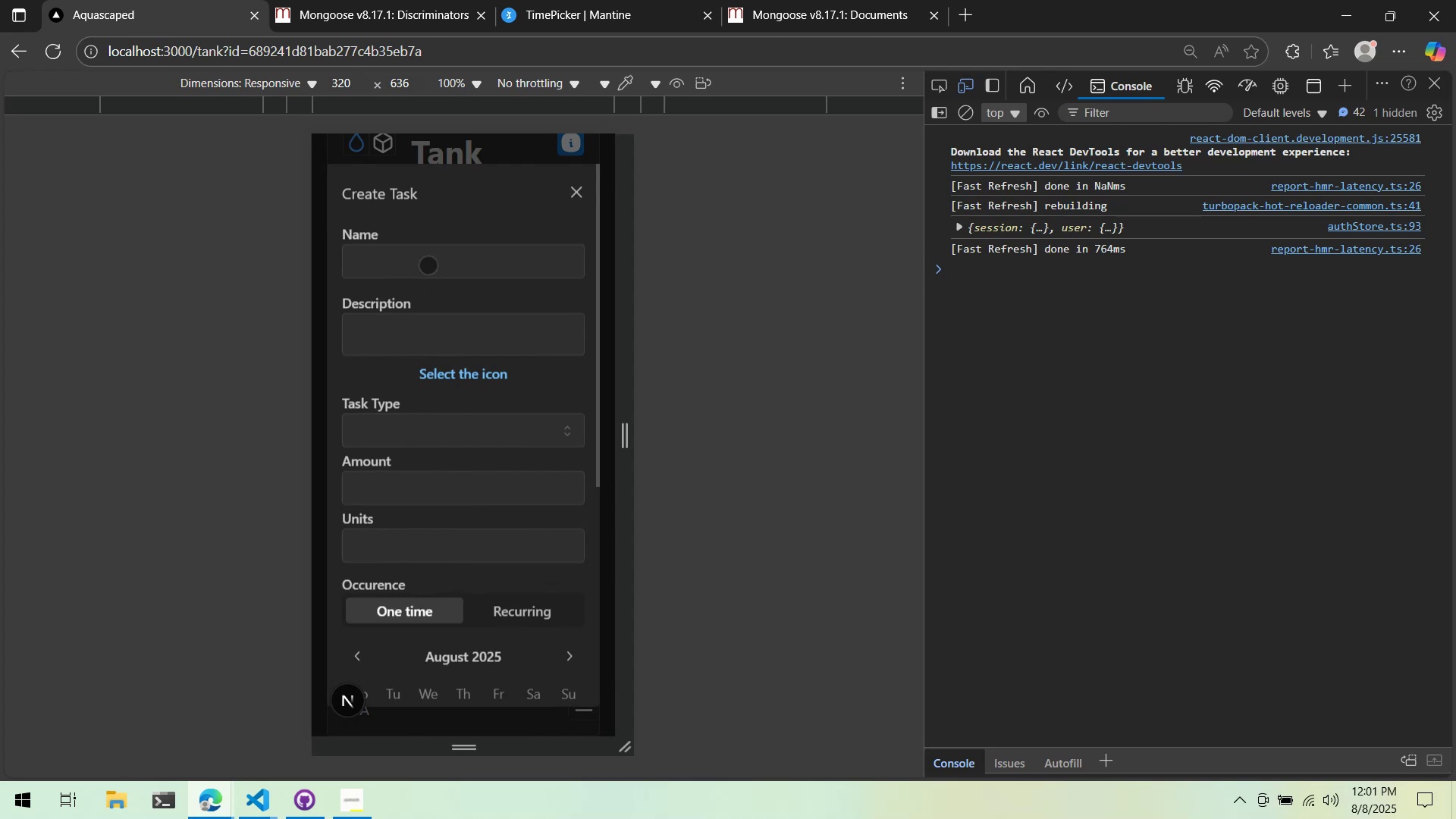 
key(1)
 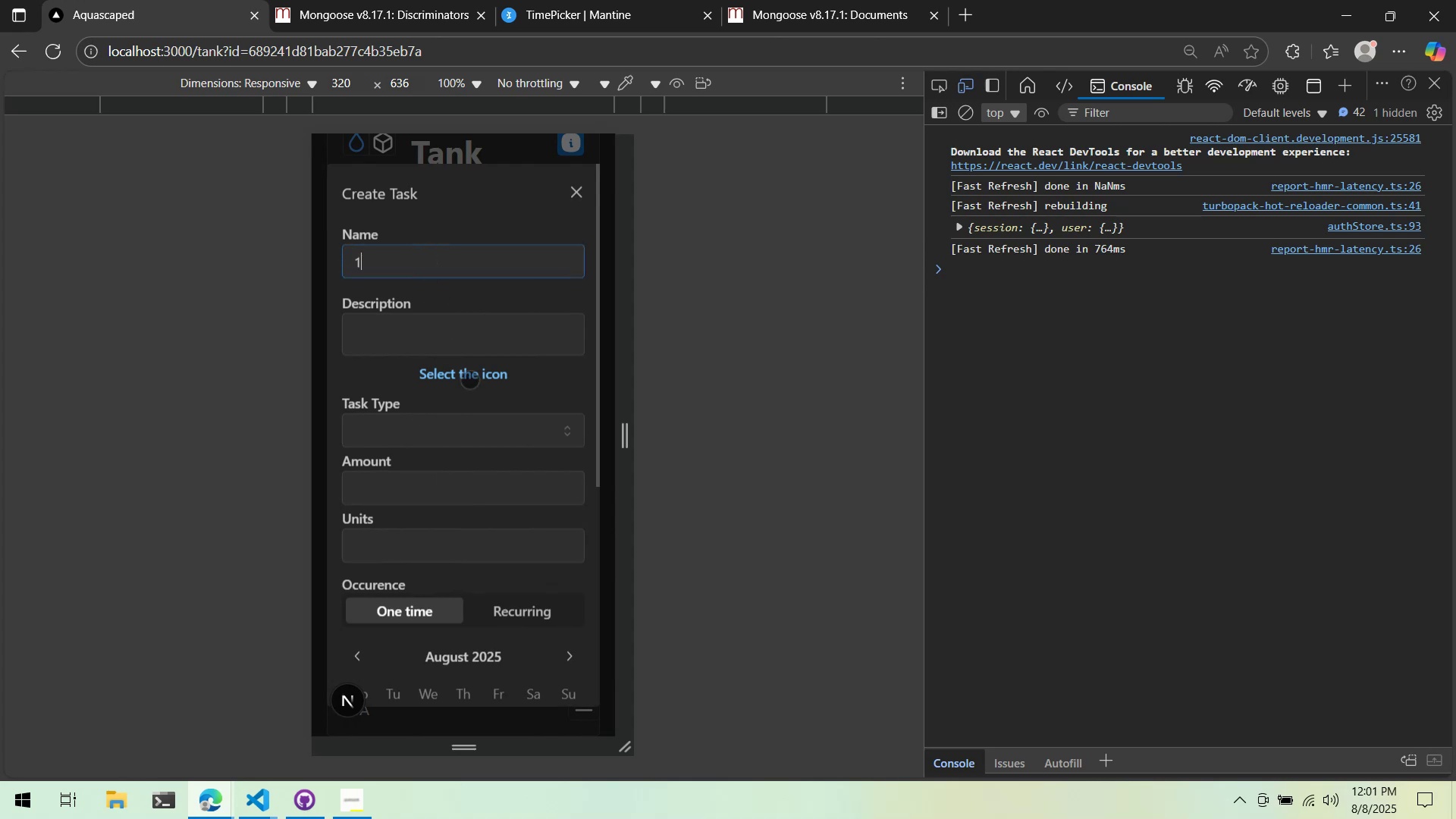 
scroll: coordinate [479, 401], scroll_direction: none, amount: 0.0
 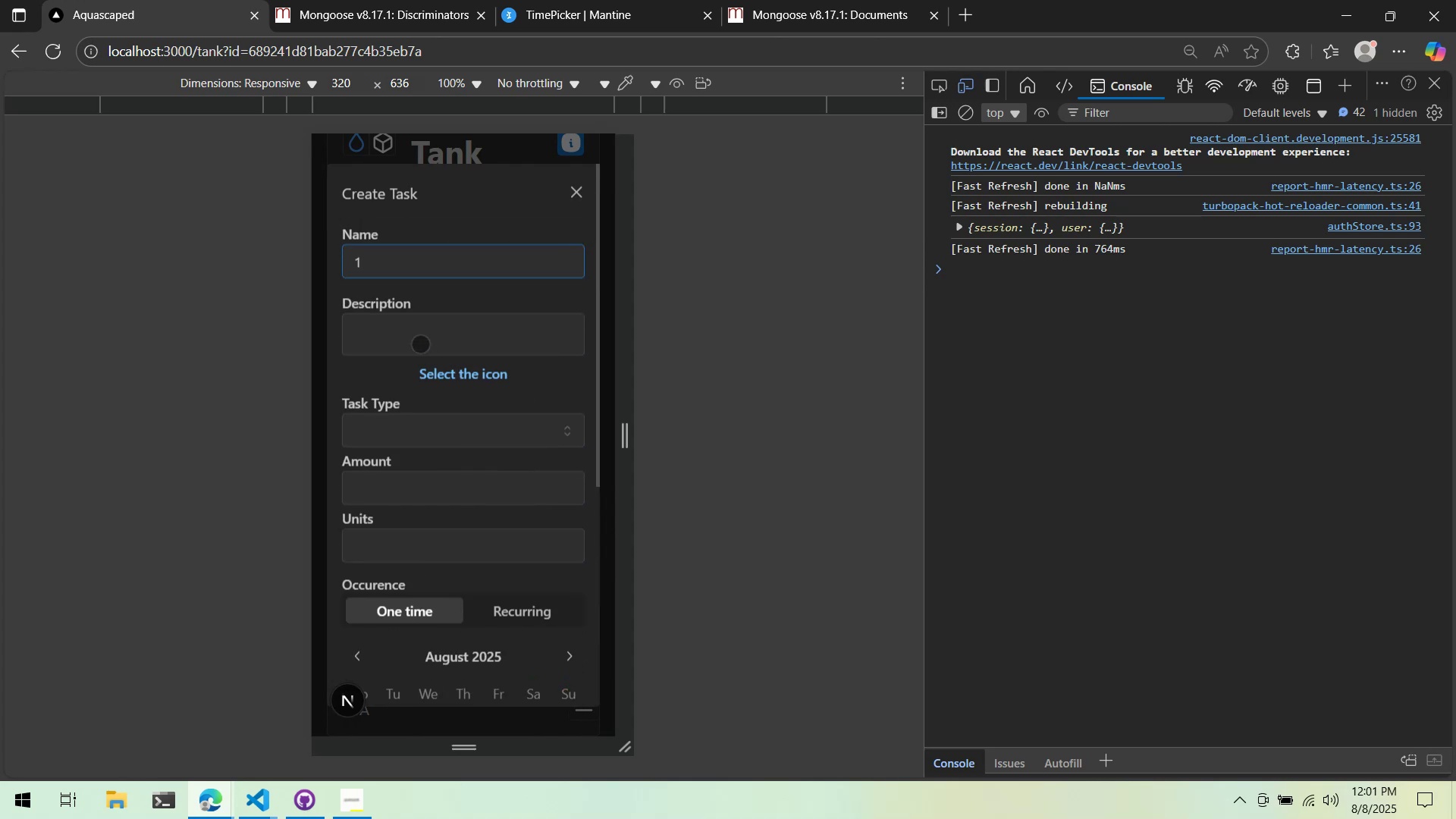 
left_click([416, 335])
 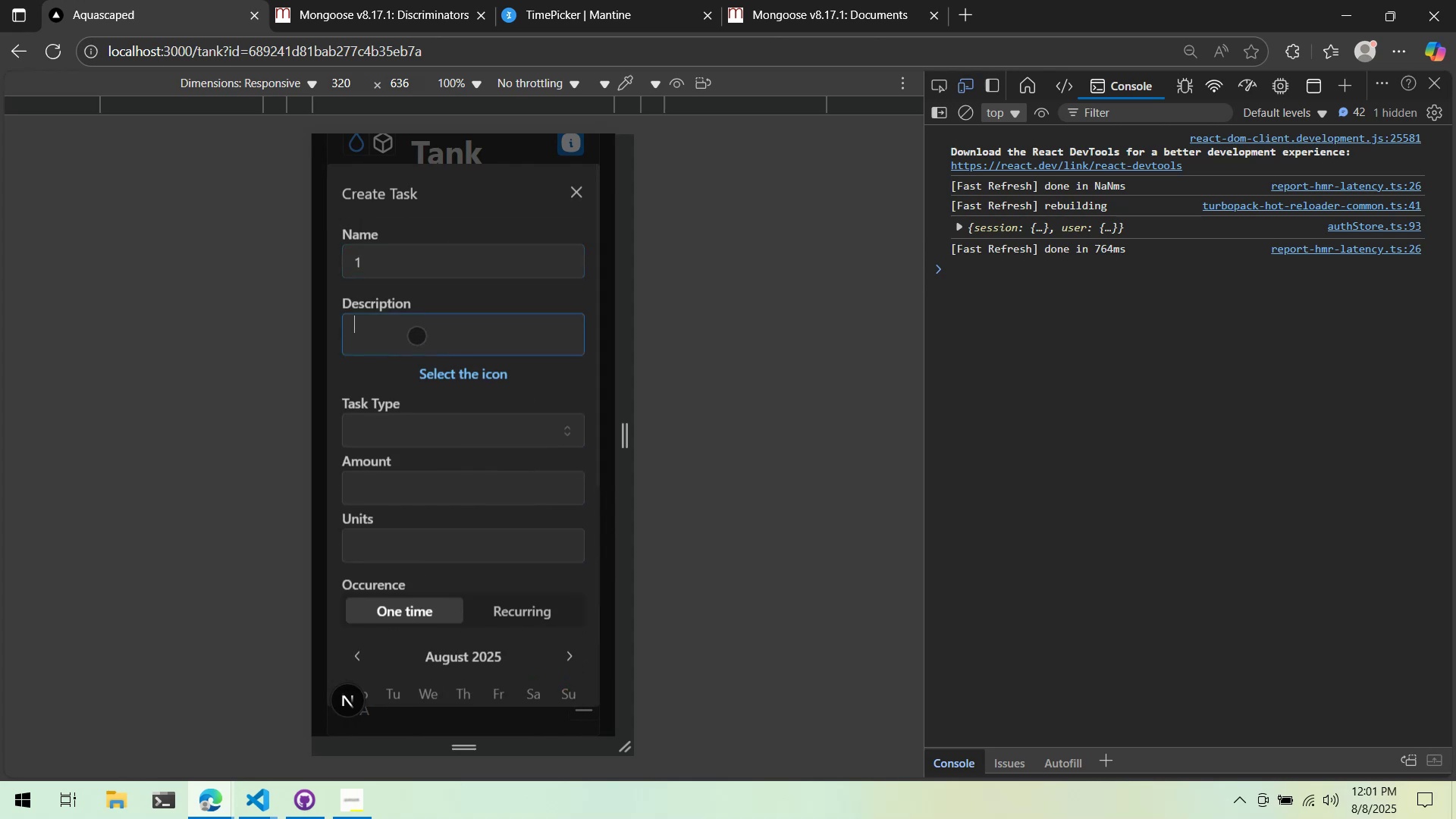 
key(1)
 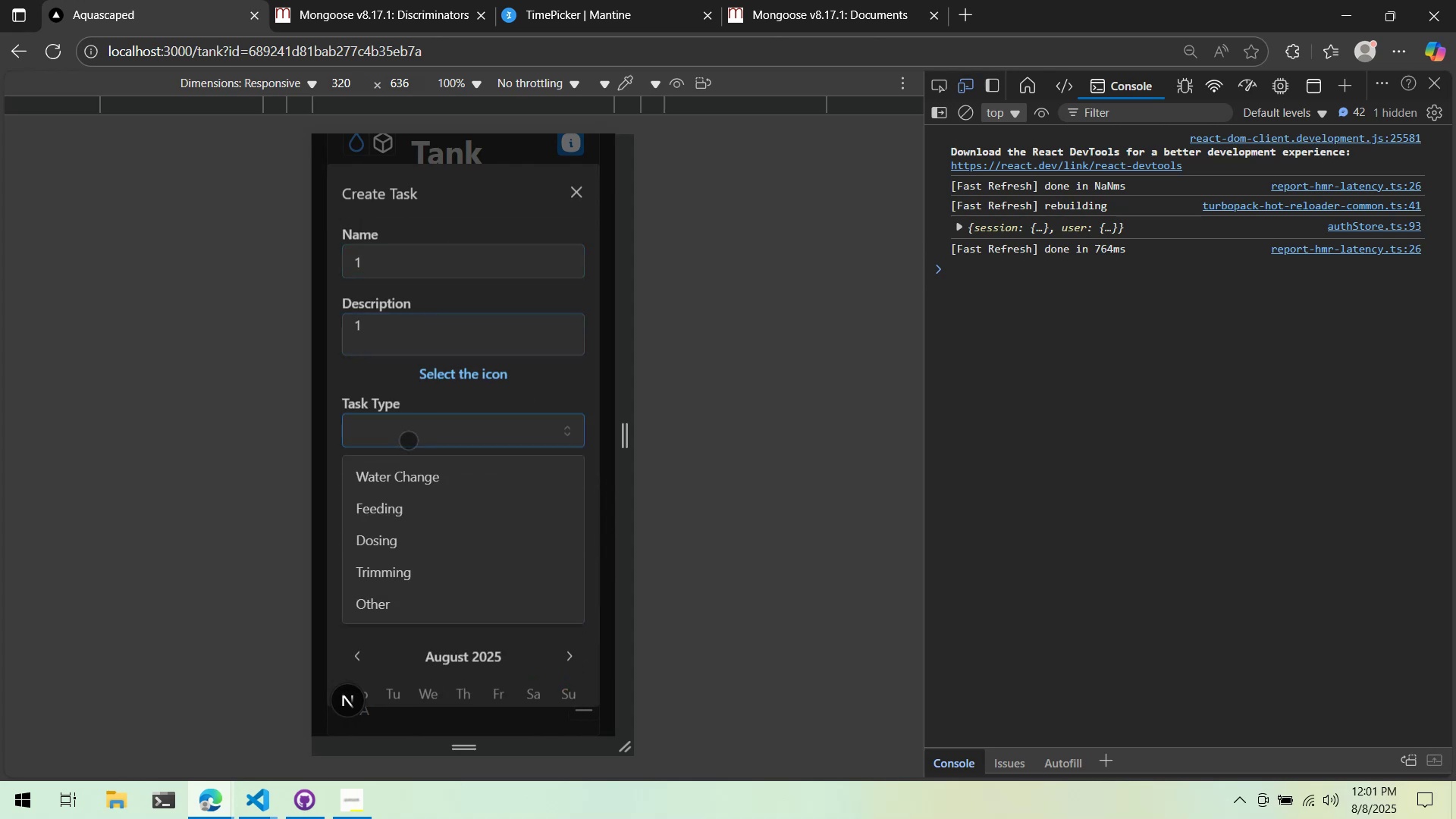 
left_click([403, 478])
 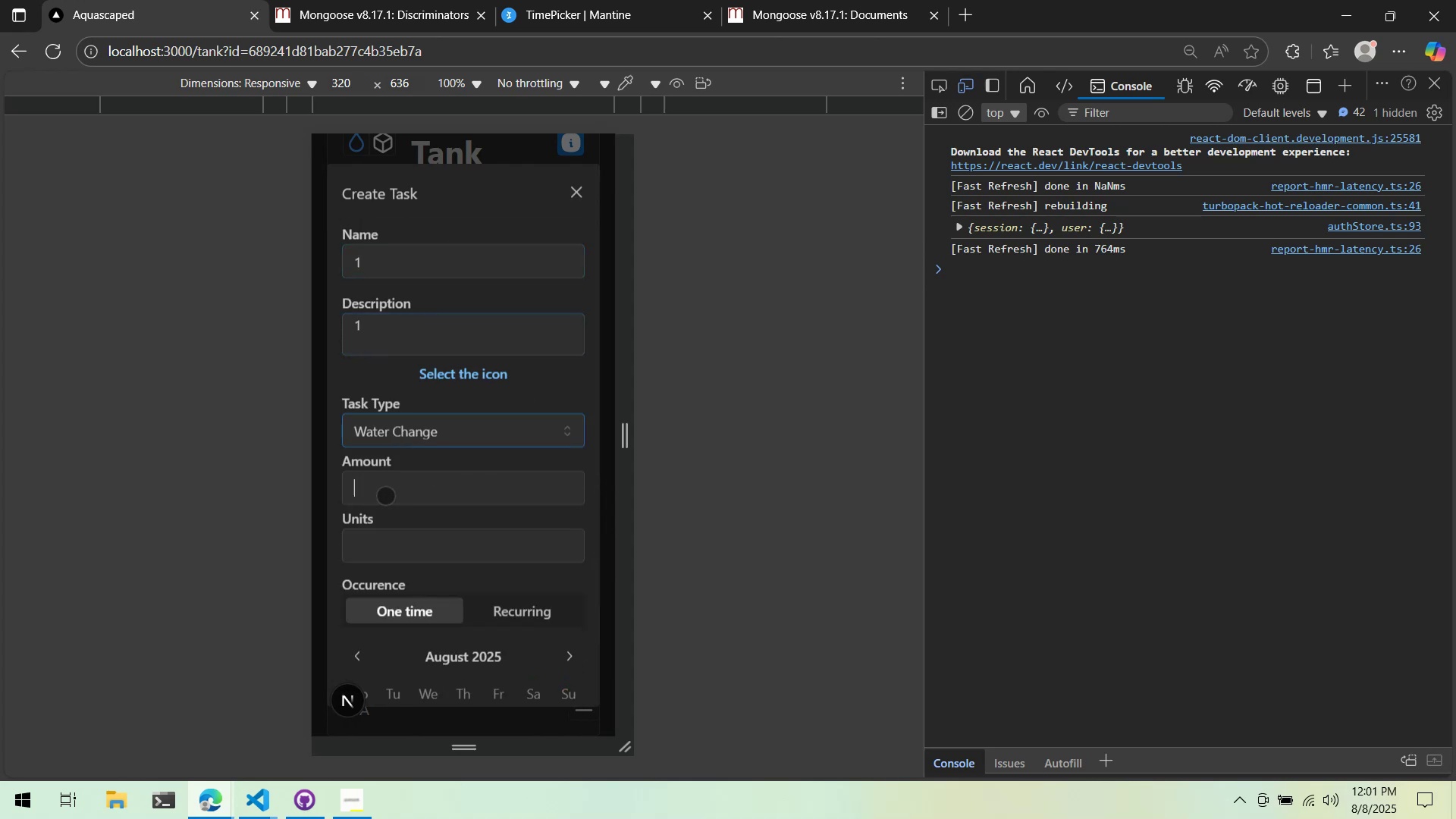 
type(22)
 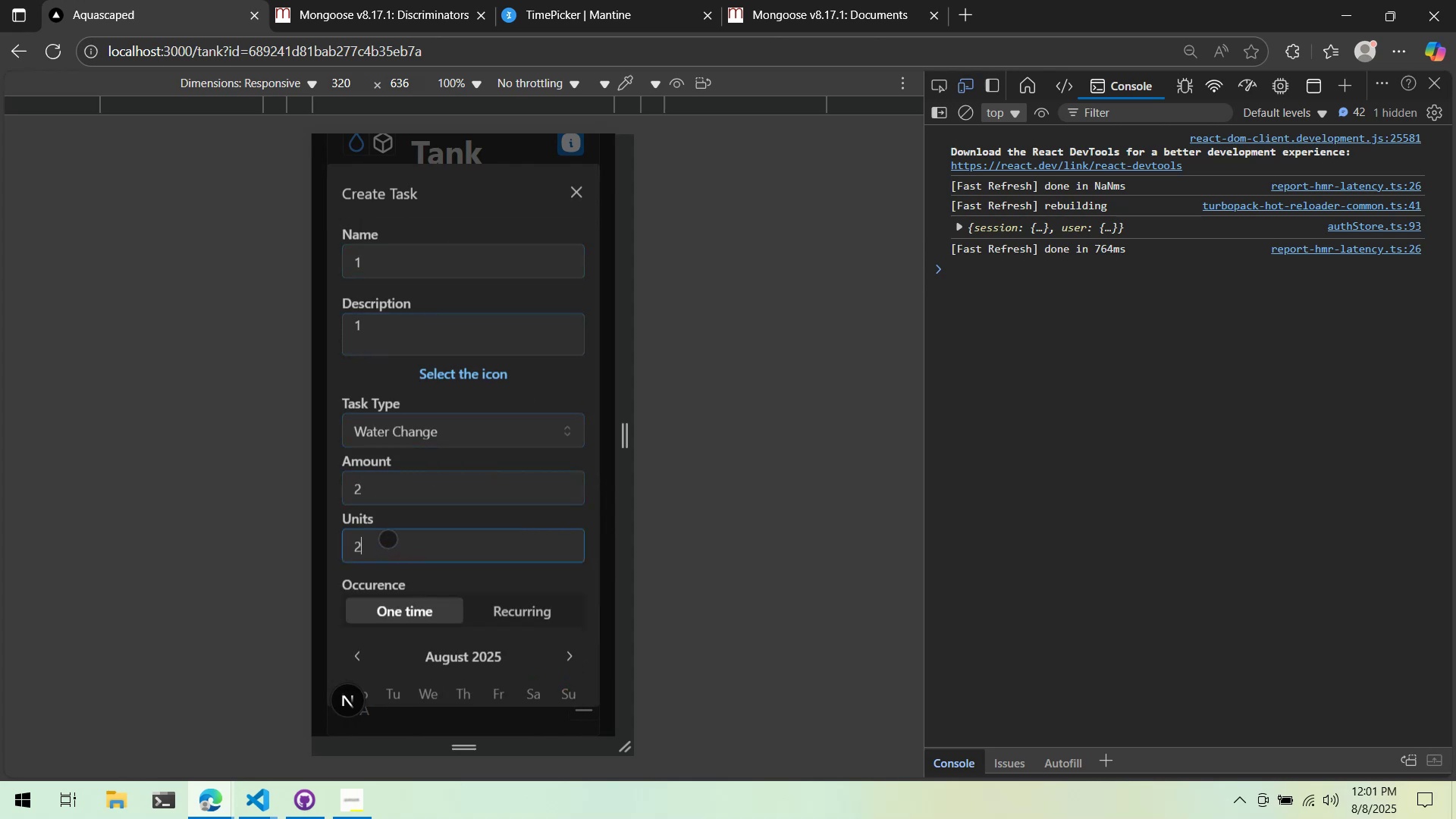 
scroll: coordinate [402, 515], scroll_direction: down, amount: 5.0
 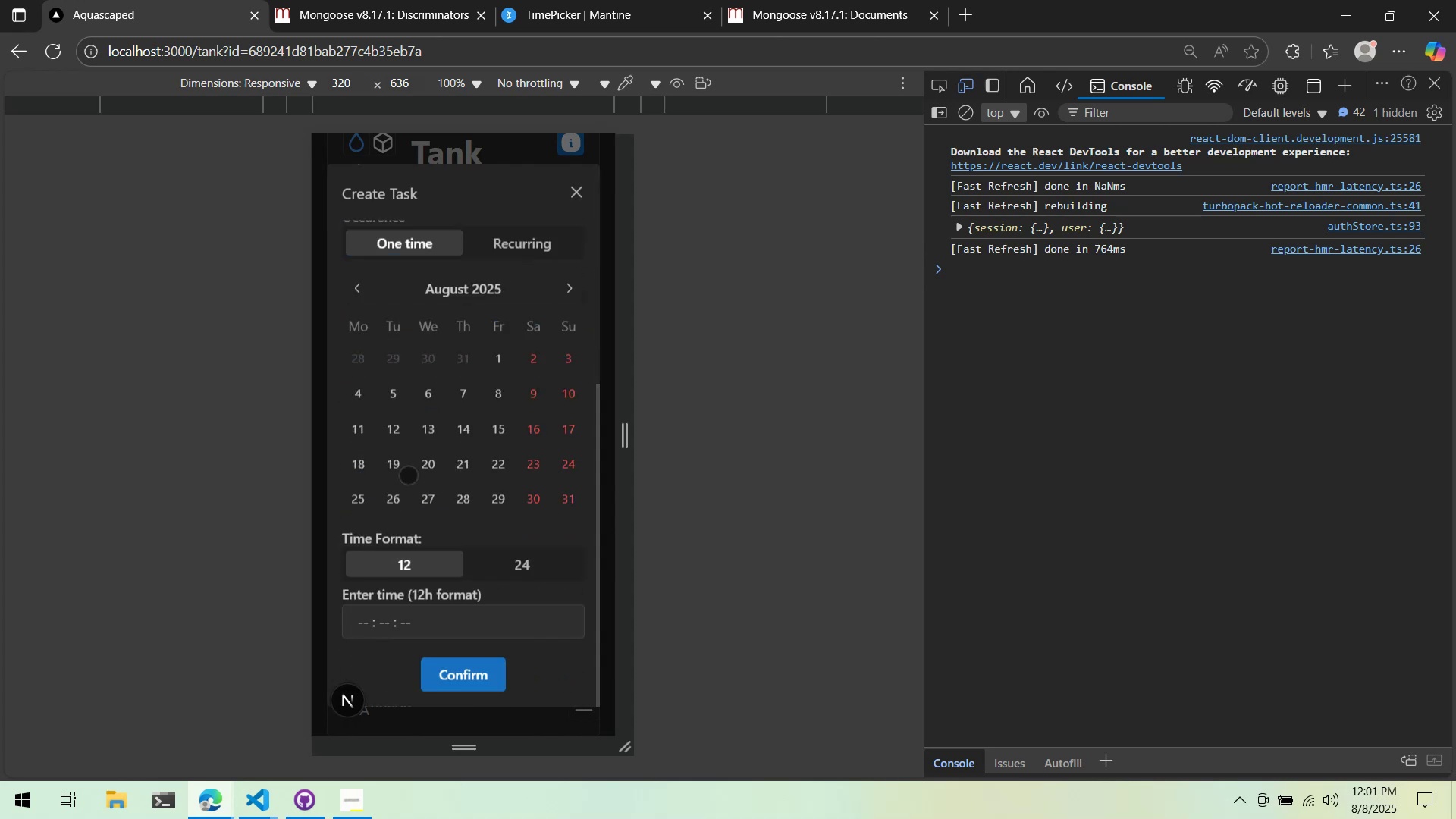 
left_click([423, 449])
 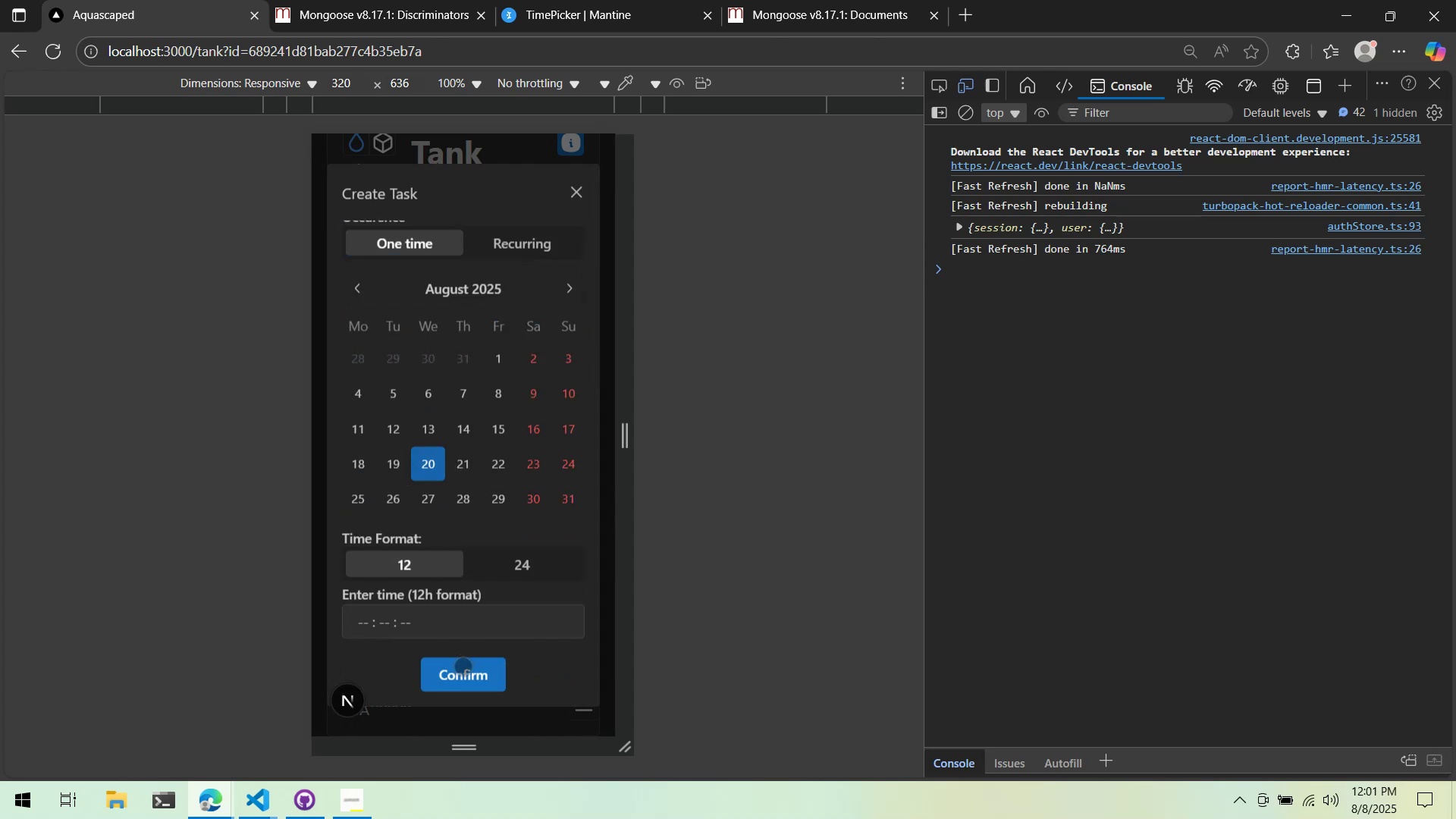 
left_click([453, 670])
 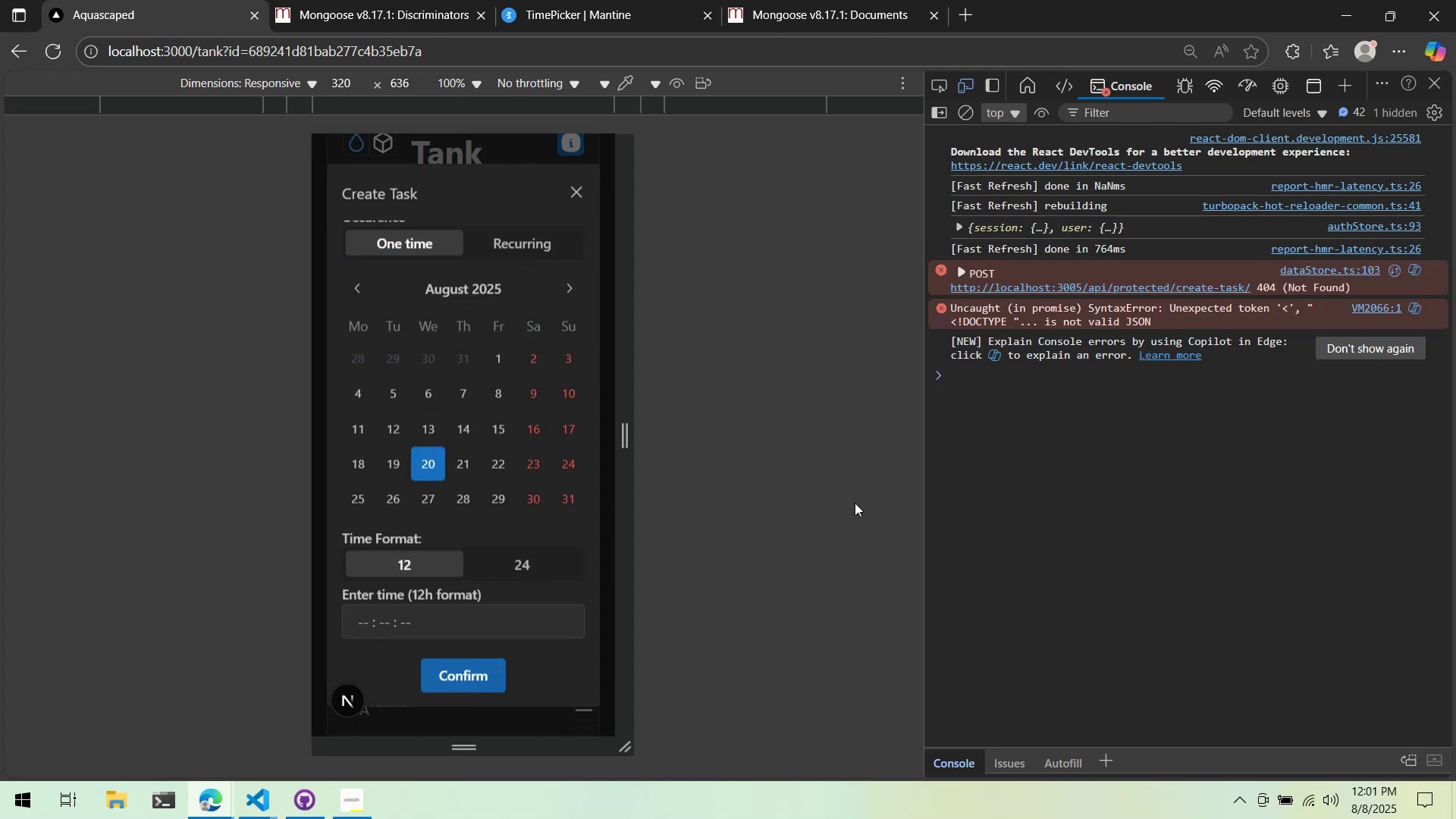 
key(Alt+AltLeft)
 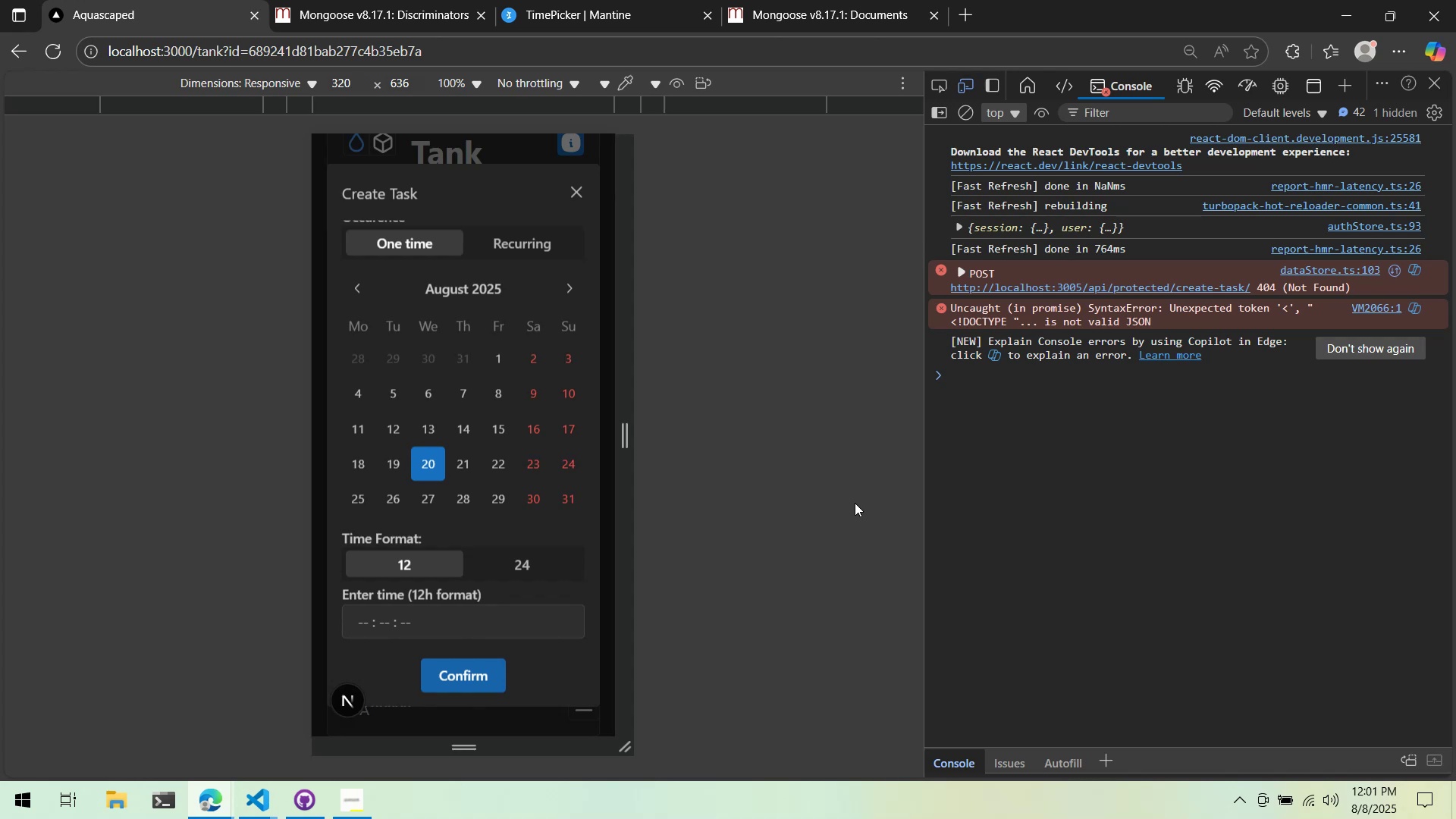 
key(Alt+Tab)
 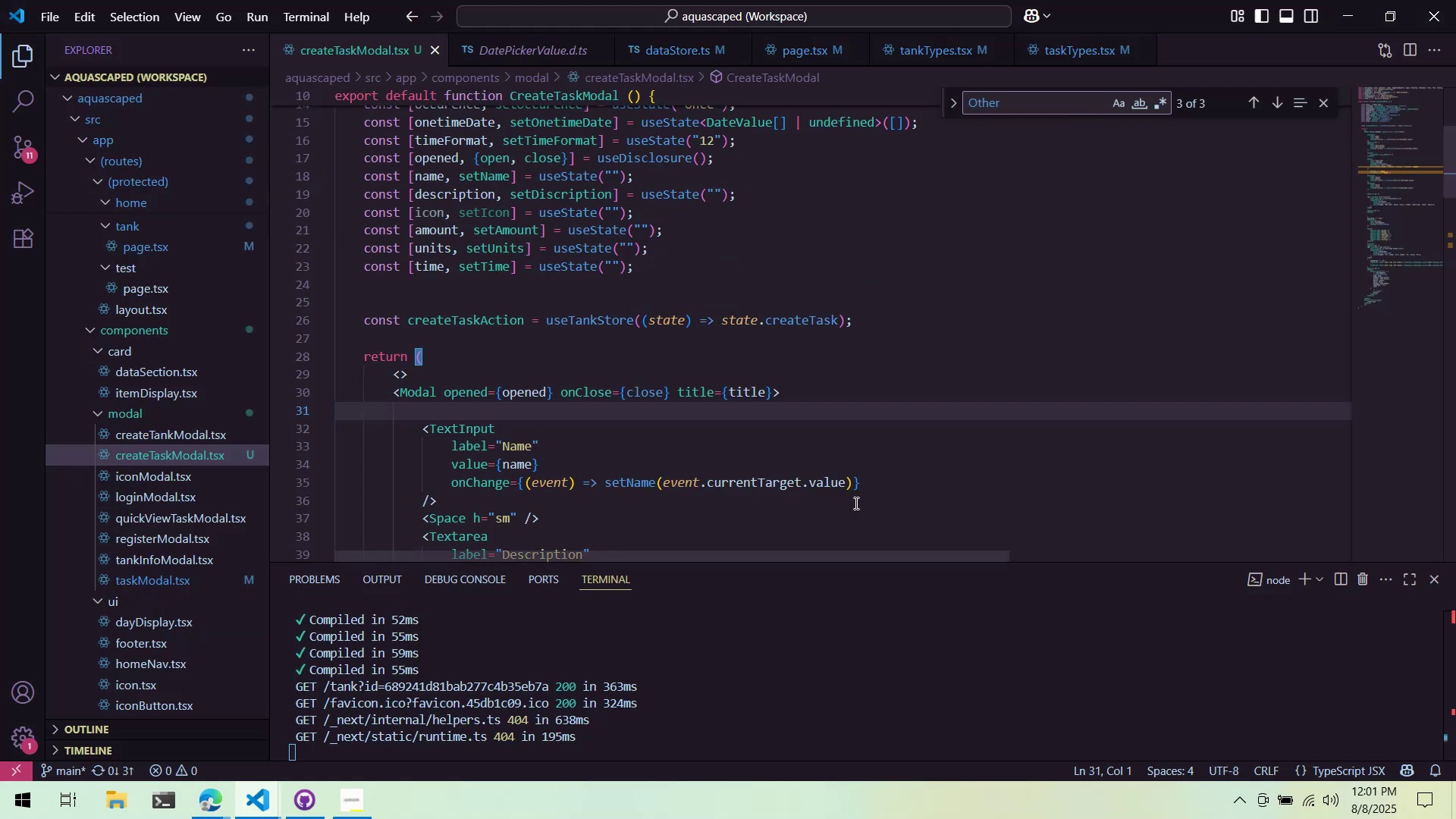 
scroll: coordinate [804, 463], scroll_direction: up, amount: 4.0
 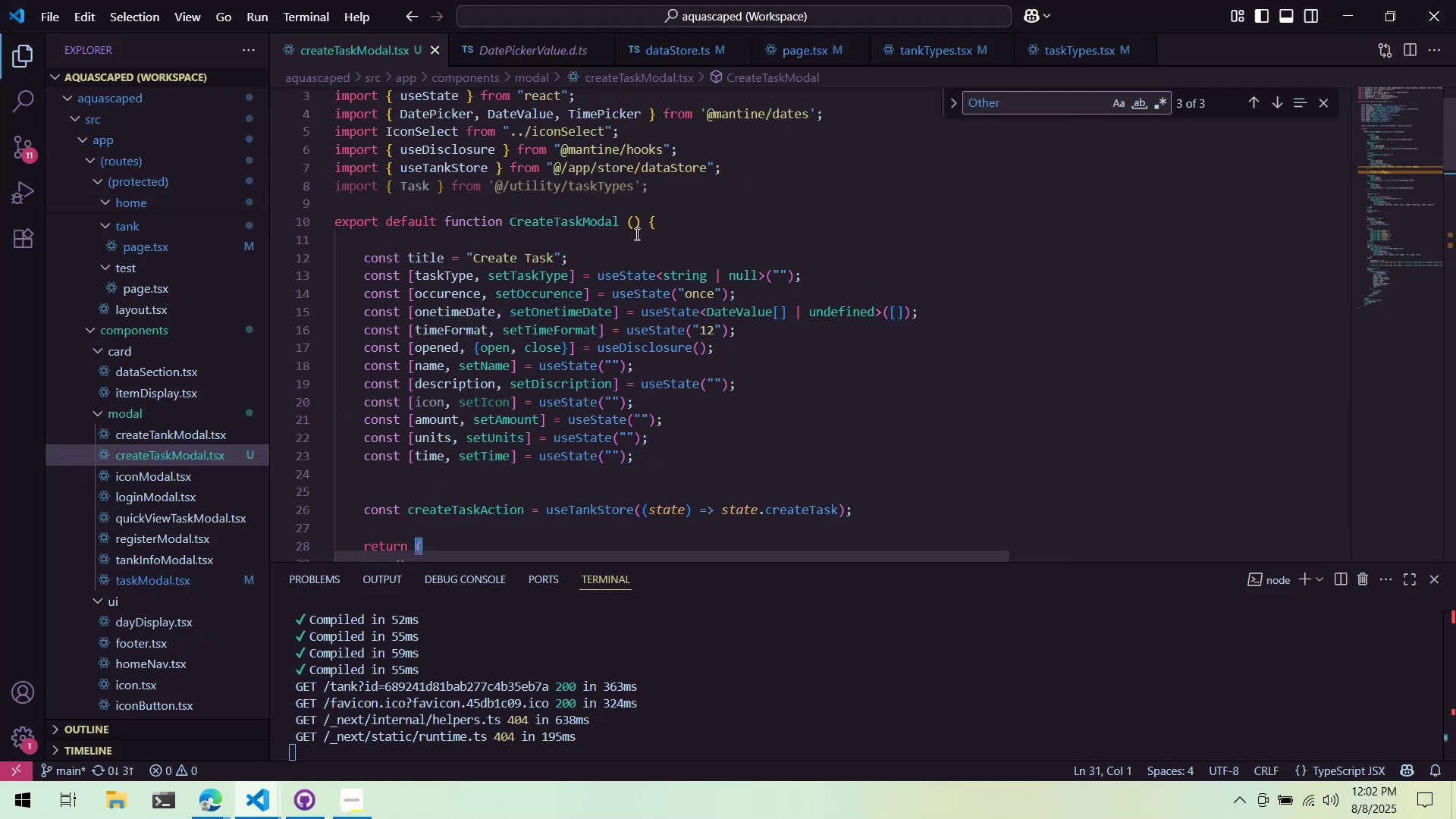 
left_click([630, 228])
 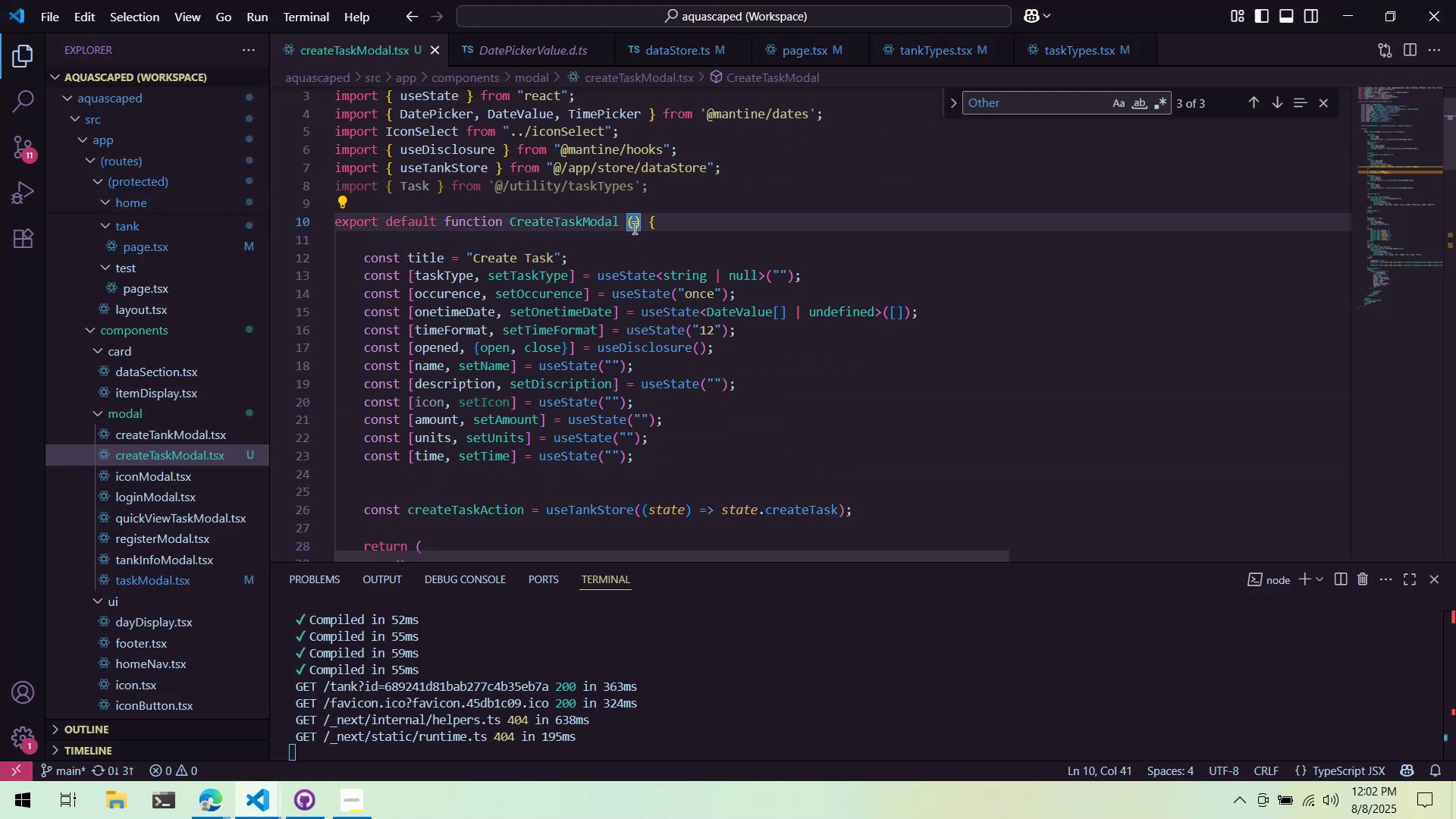 
left_click([635, 221])
 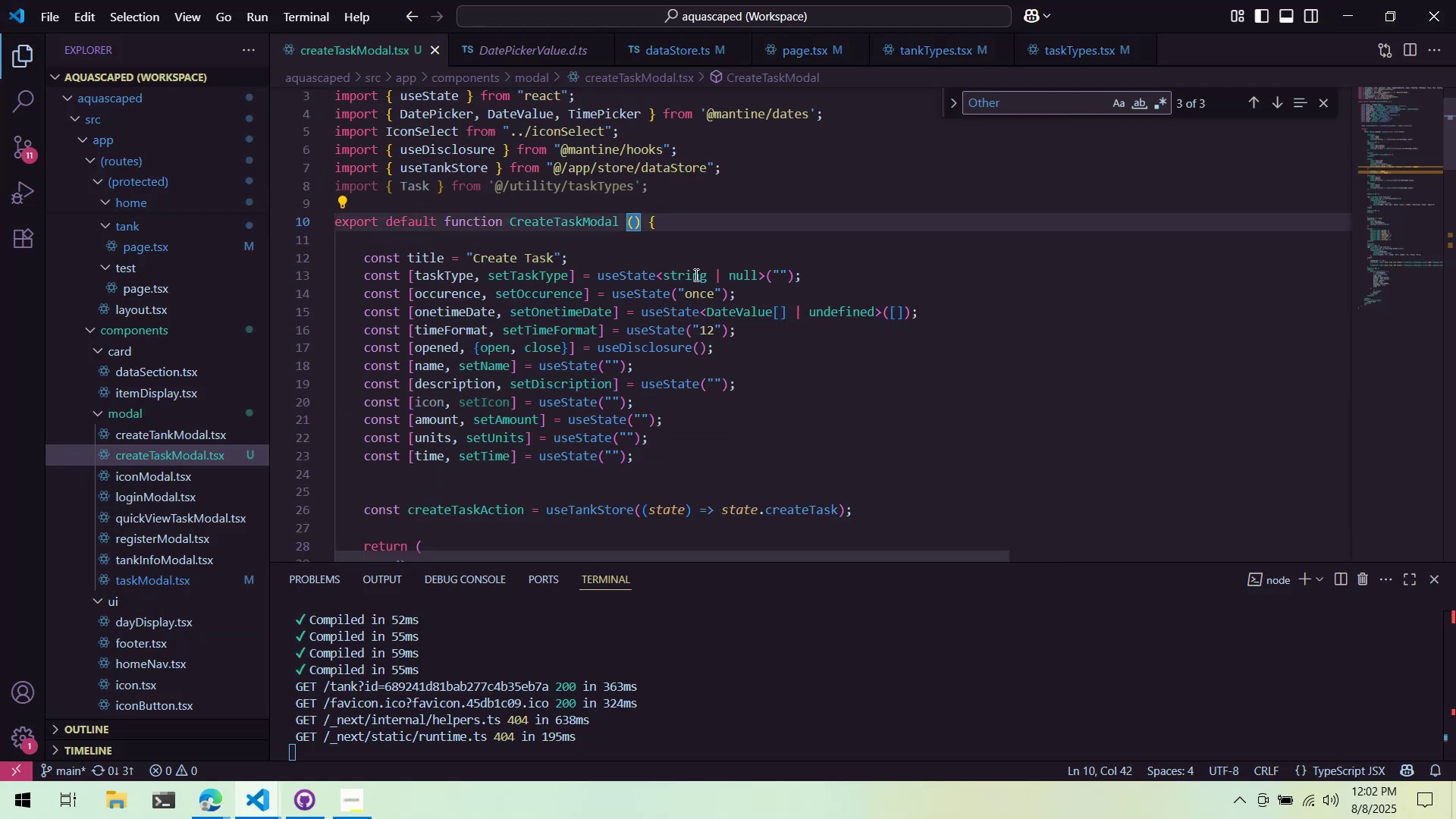 
type(props: {tankId: string)
 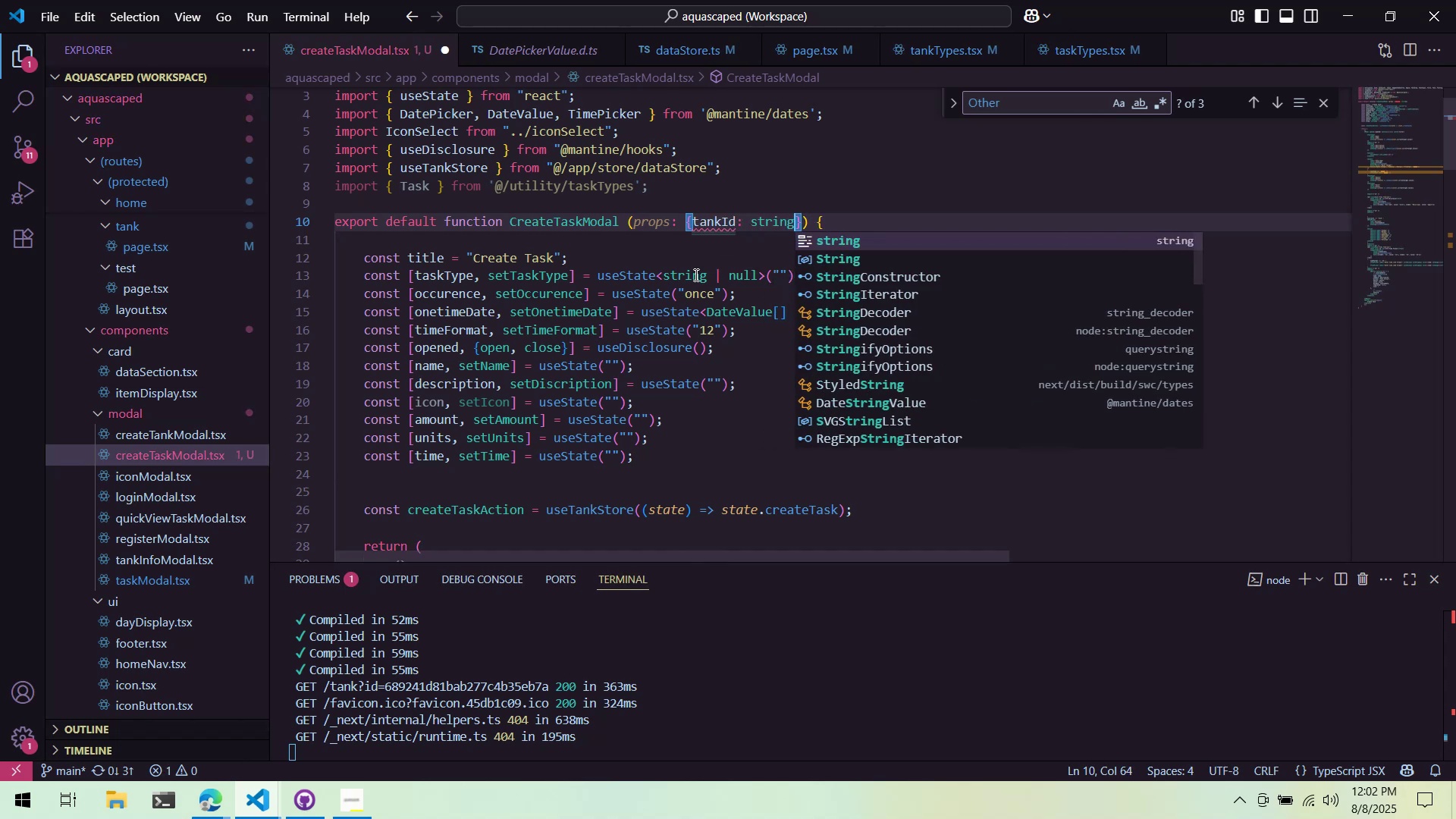 
left_click([665, 244])
 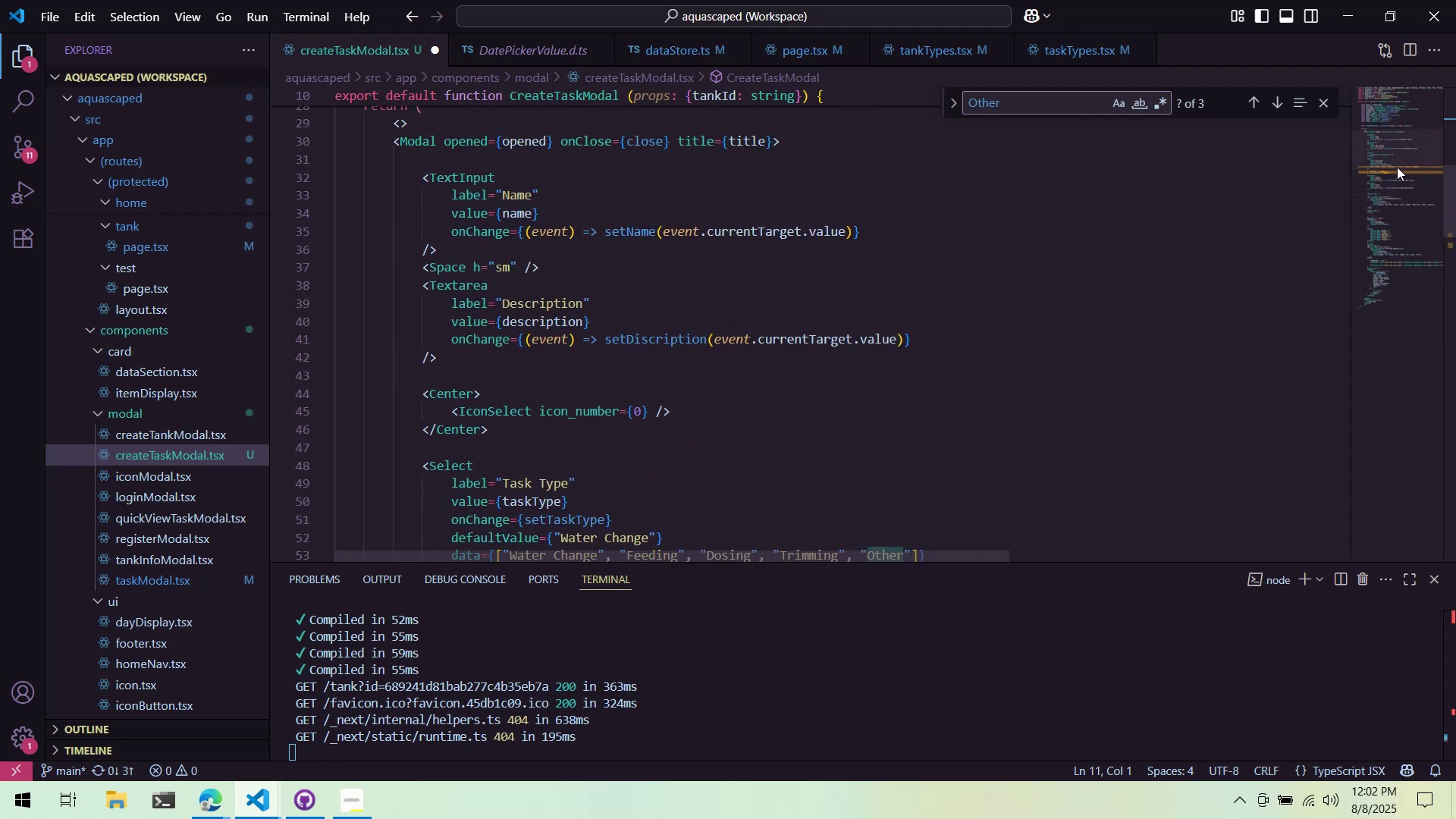 
wait(7.83)
 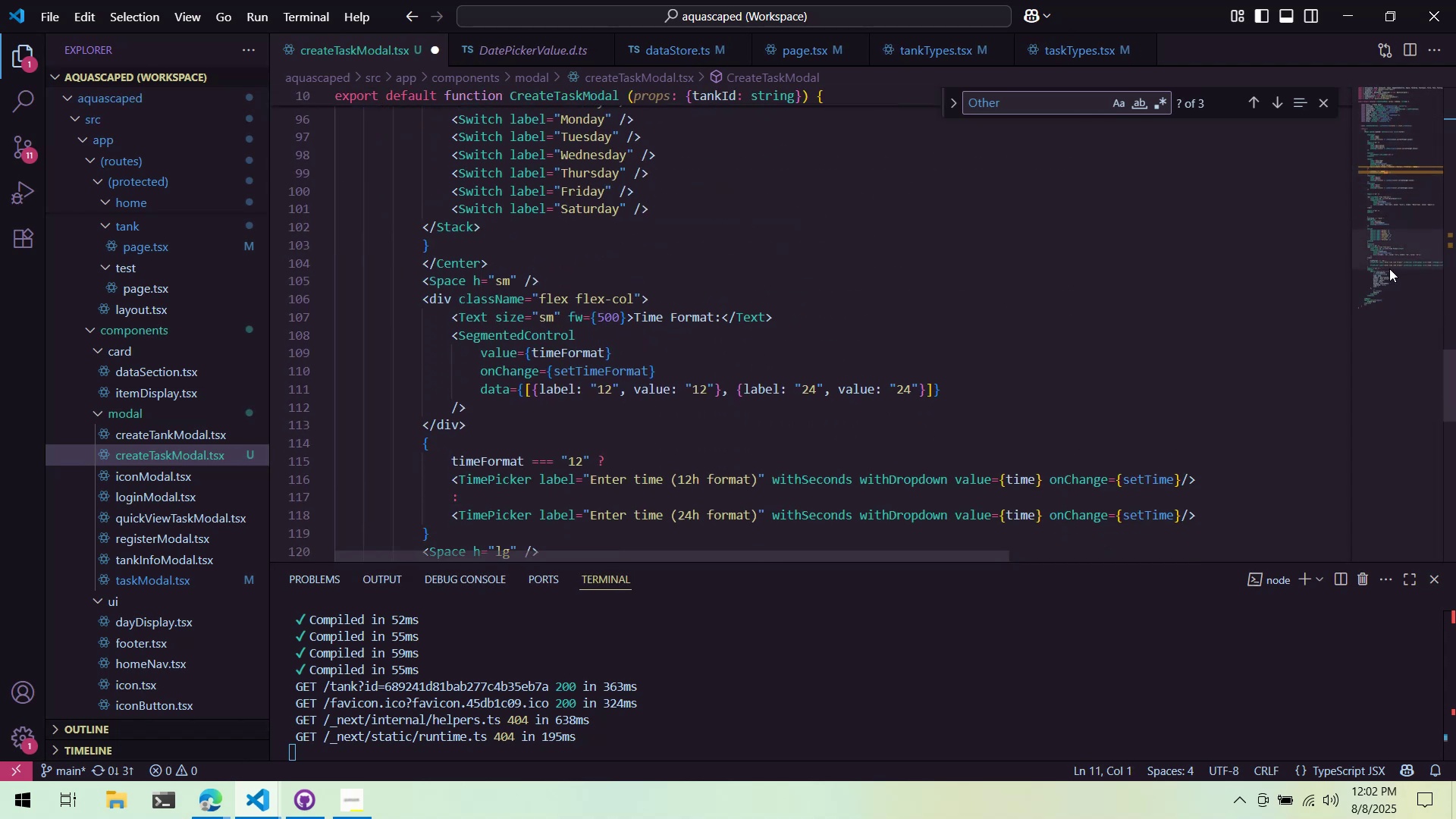 
double_click([507, 246])
 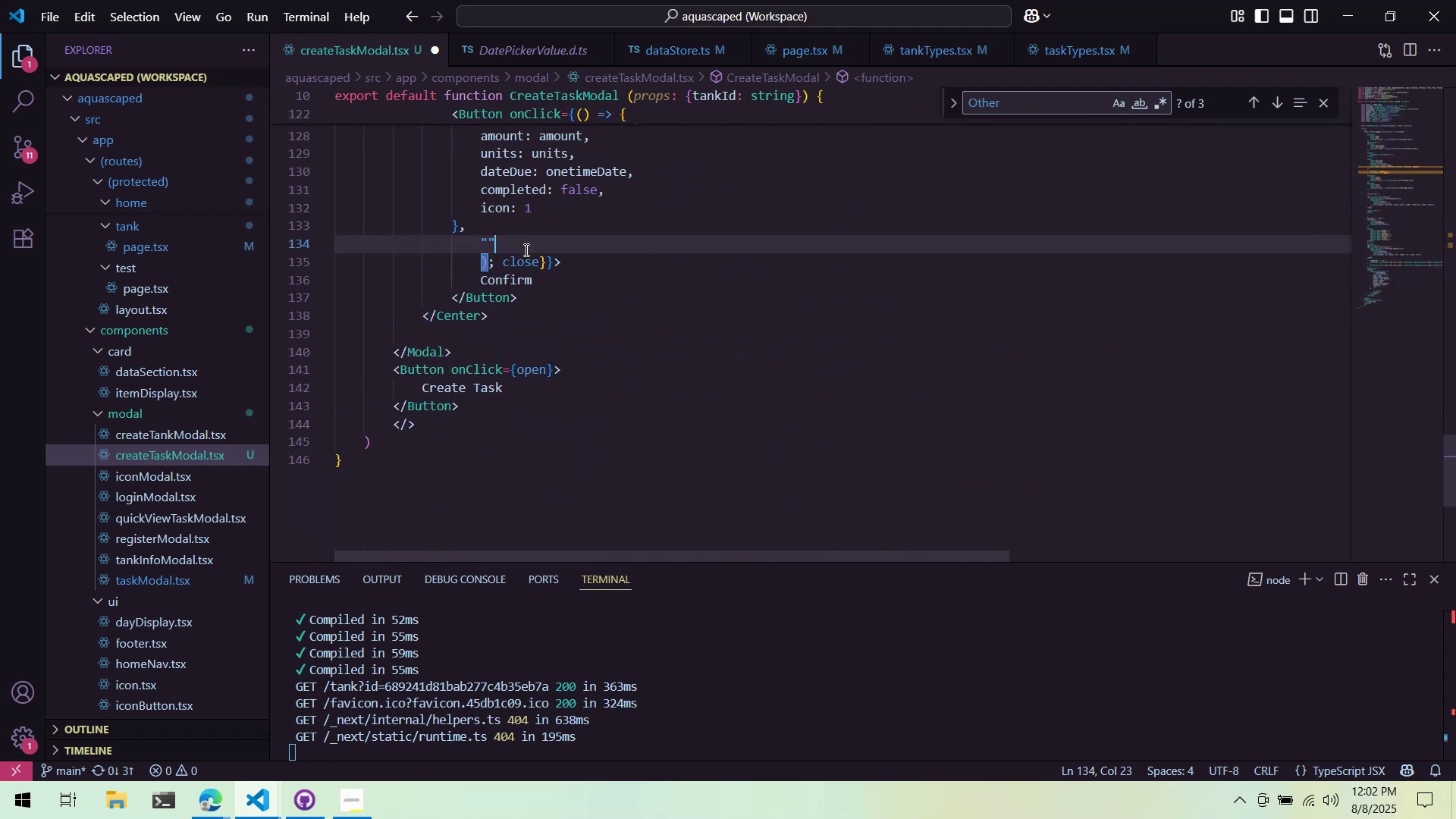 
type(\)
key(Backspace)
key(Backspace)
key(Backspace)
type(props.)
 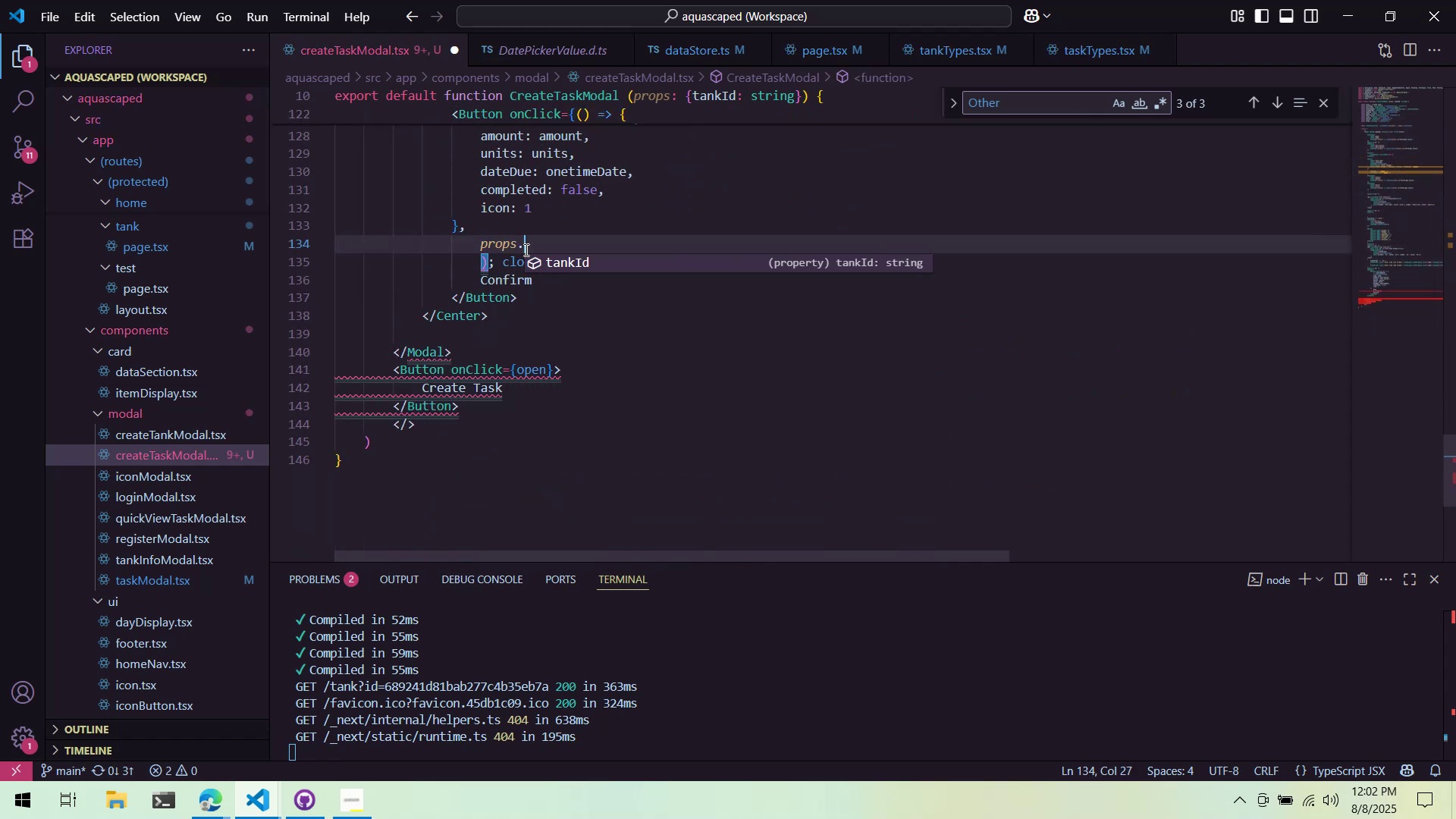 
key(Enter)
 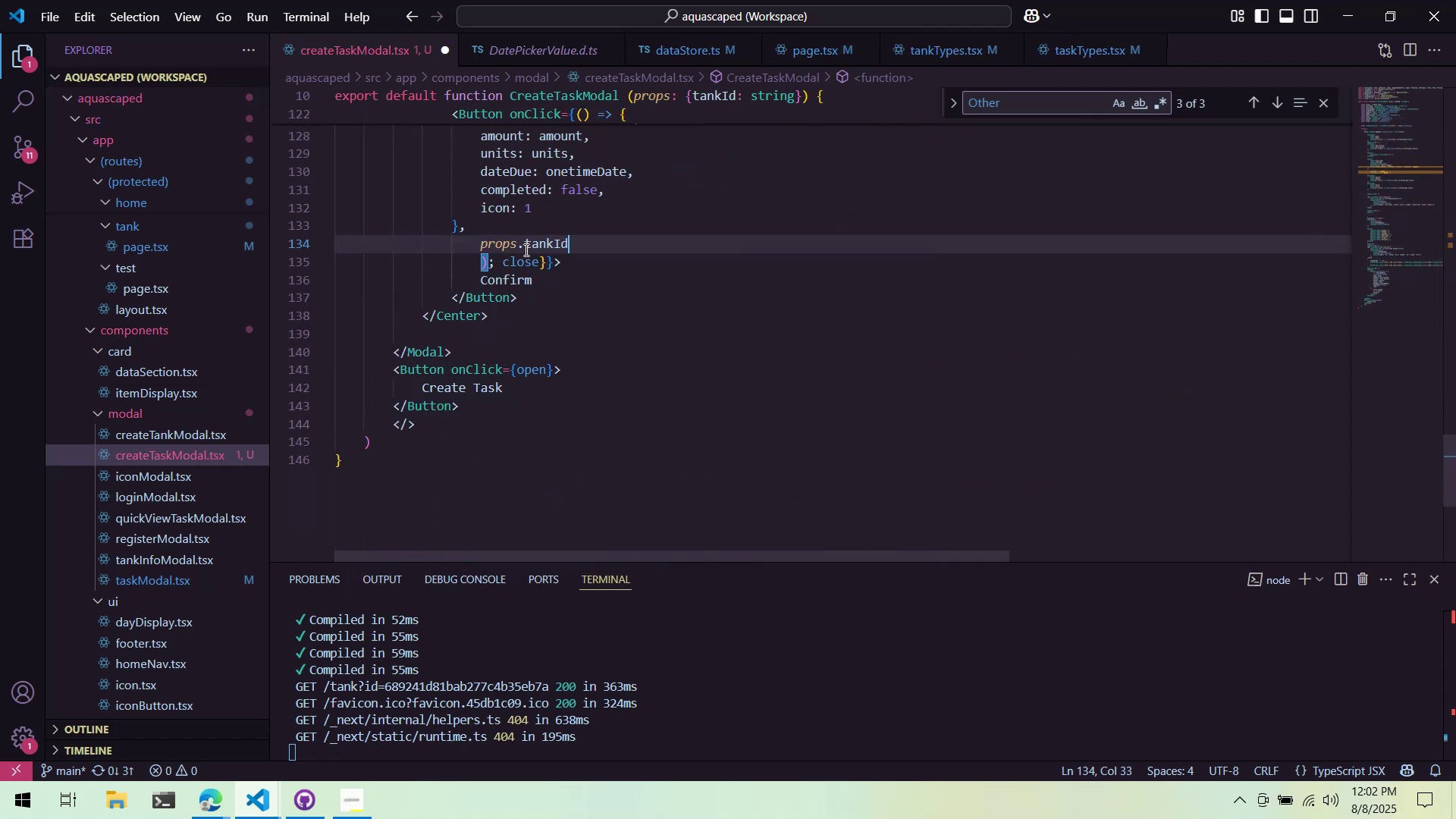 
key(Control+ControlLeft)
 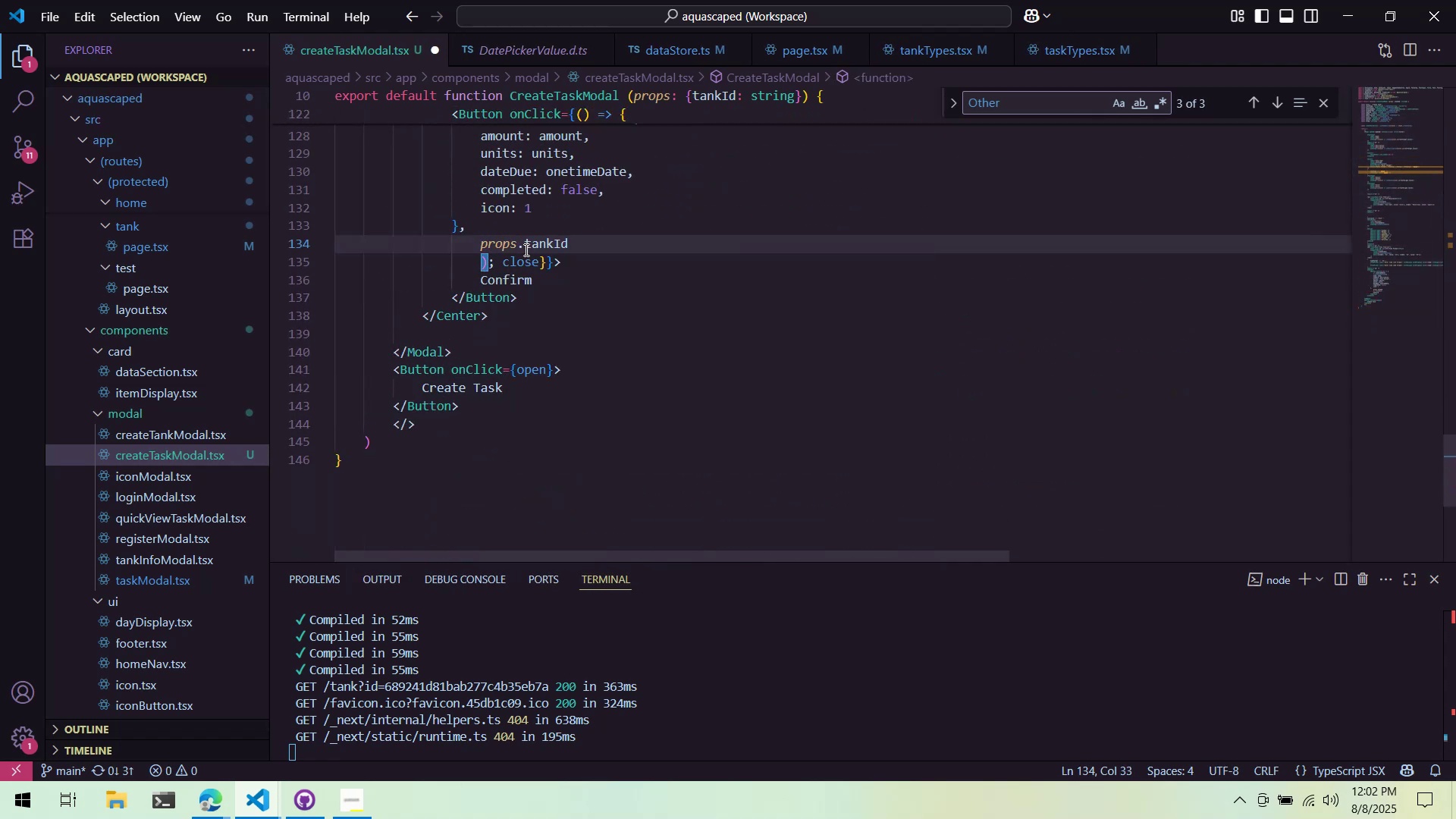 
key(Control+S)
 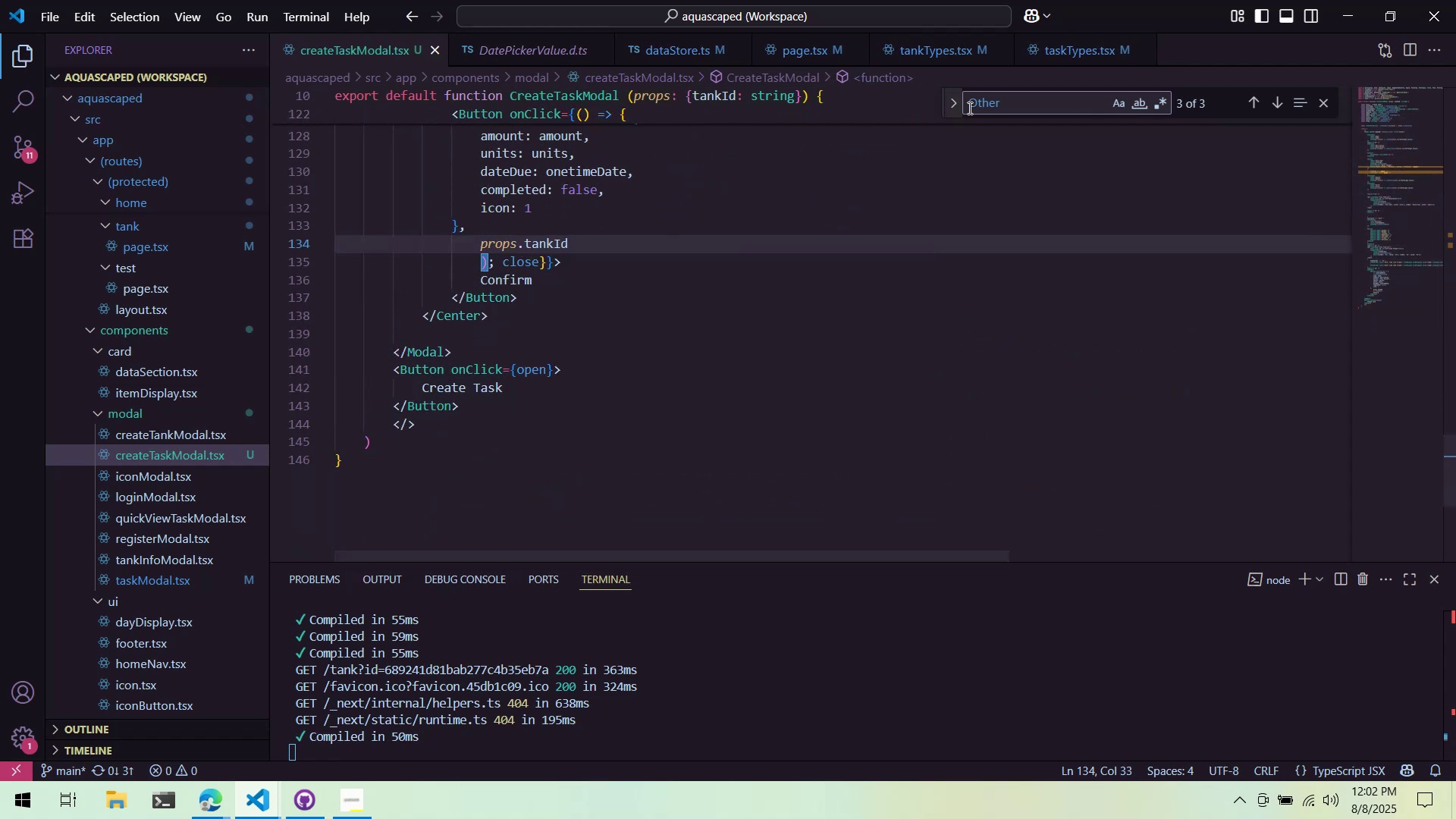 
left_click([903, 209])
 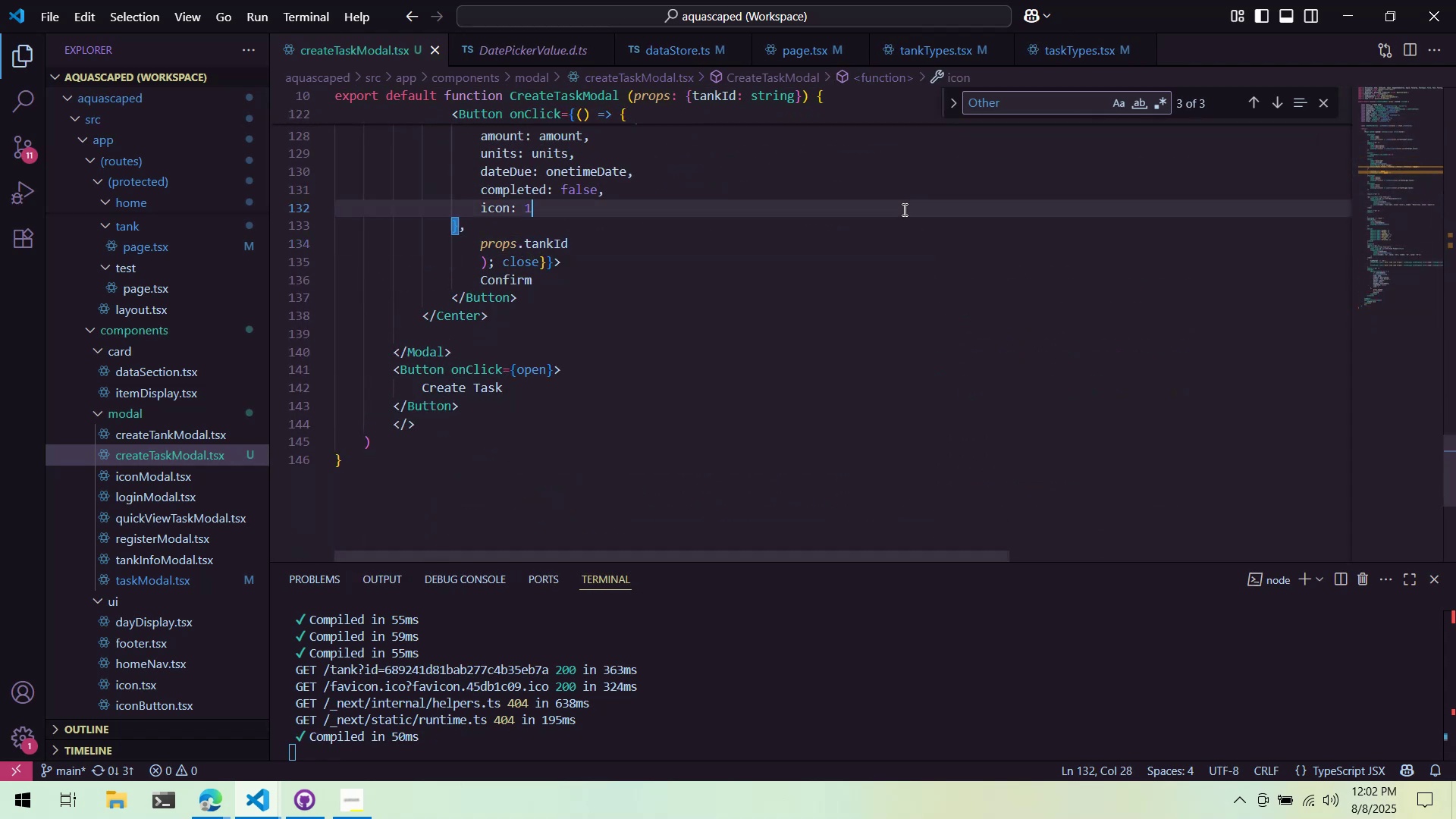 
key(Control+P)
 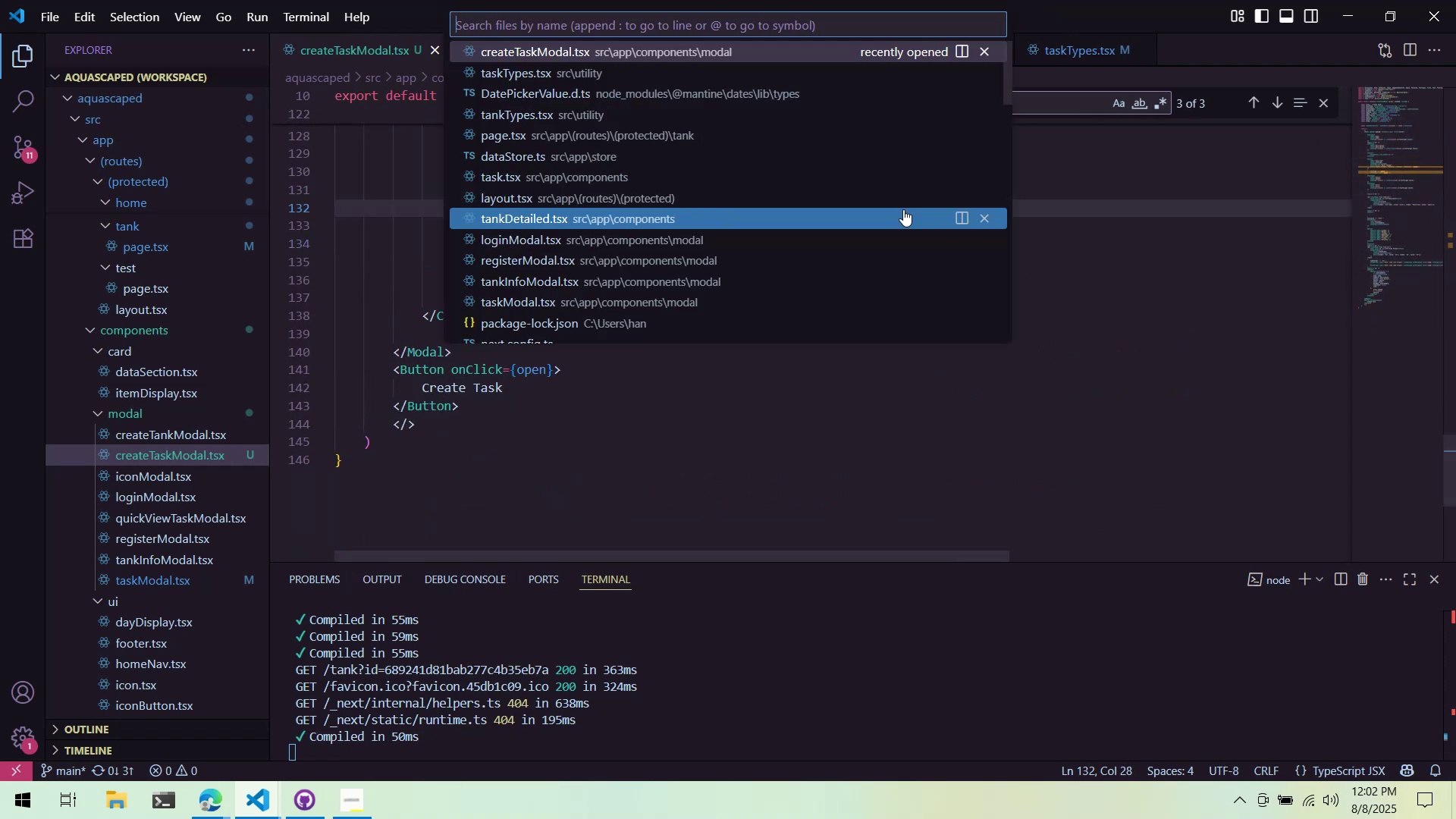 
type(tankDe)
 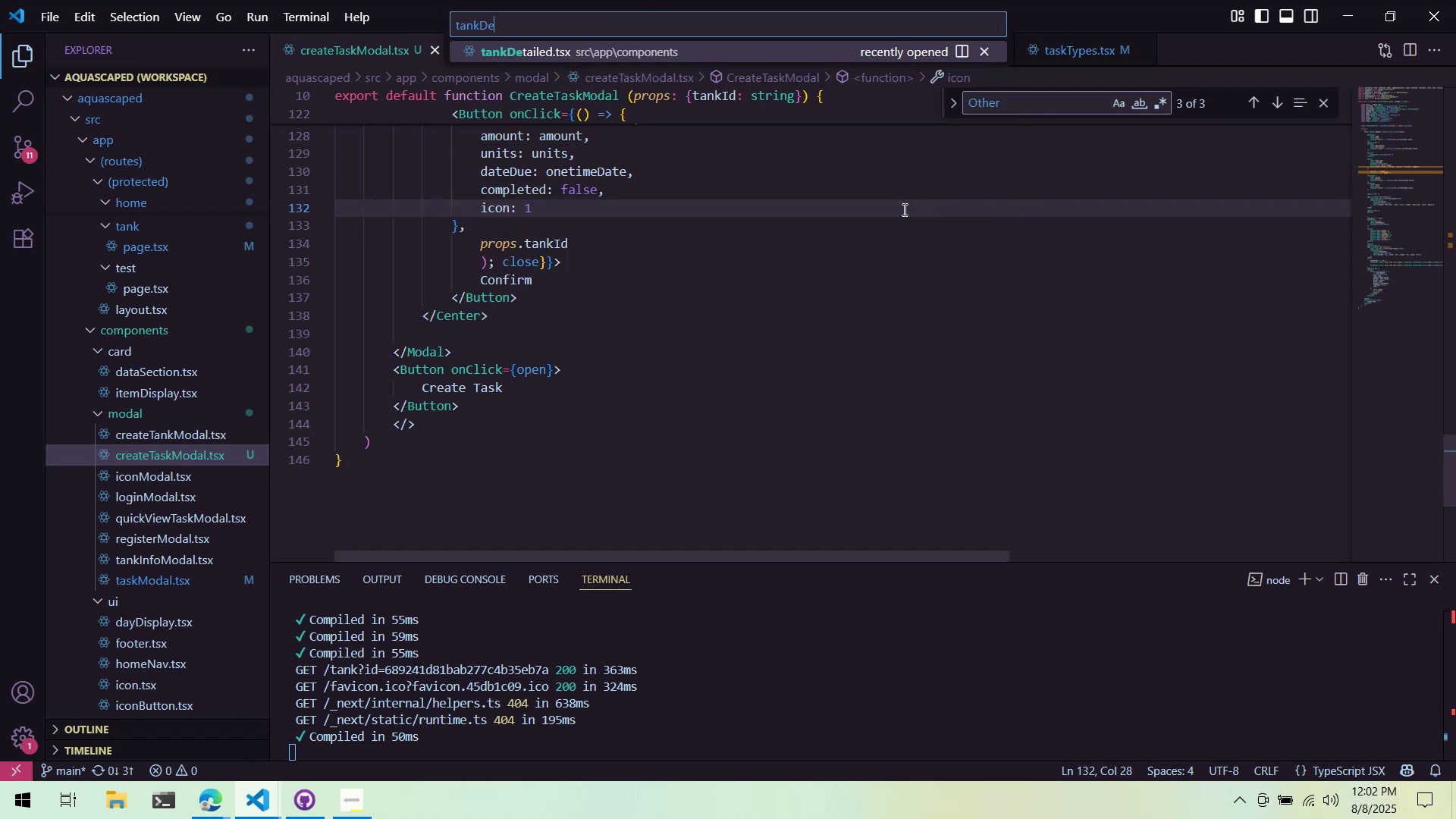 
key(Enter)
 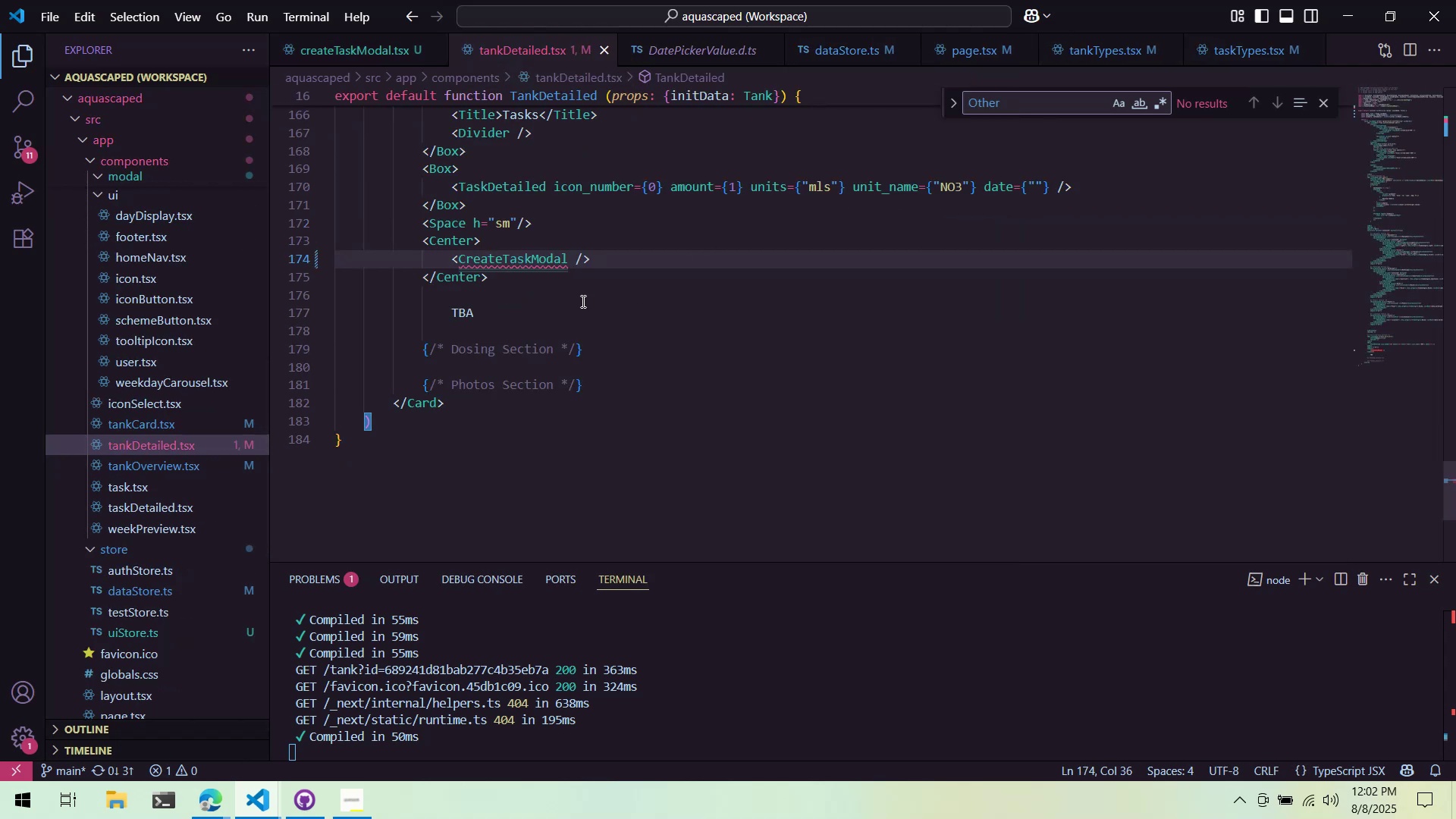 
left_click([565, 255])
 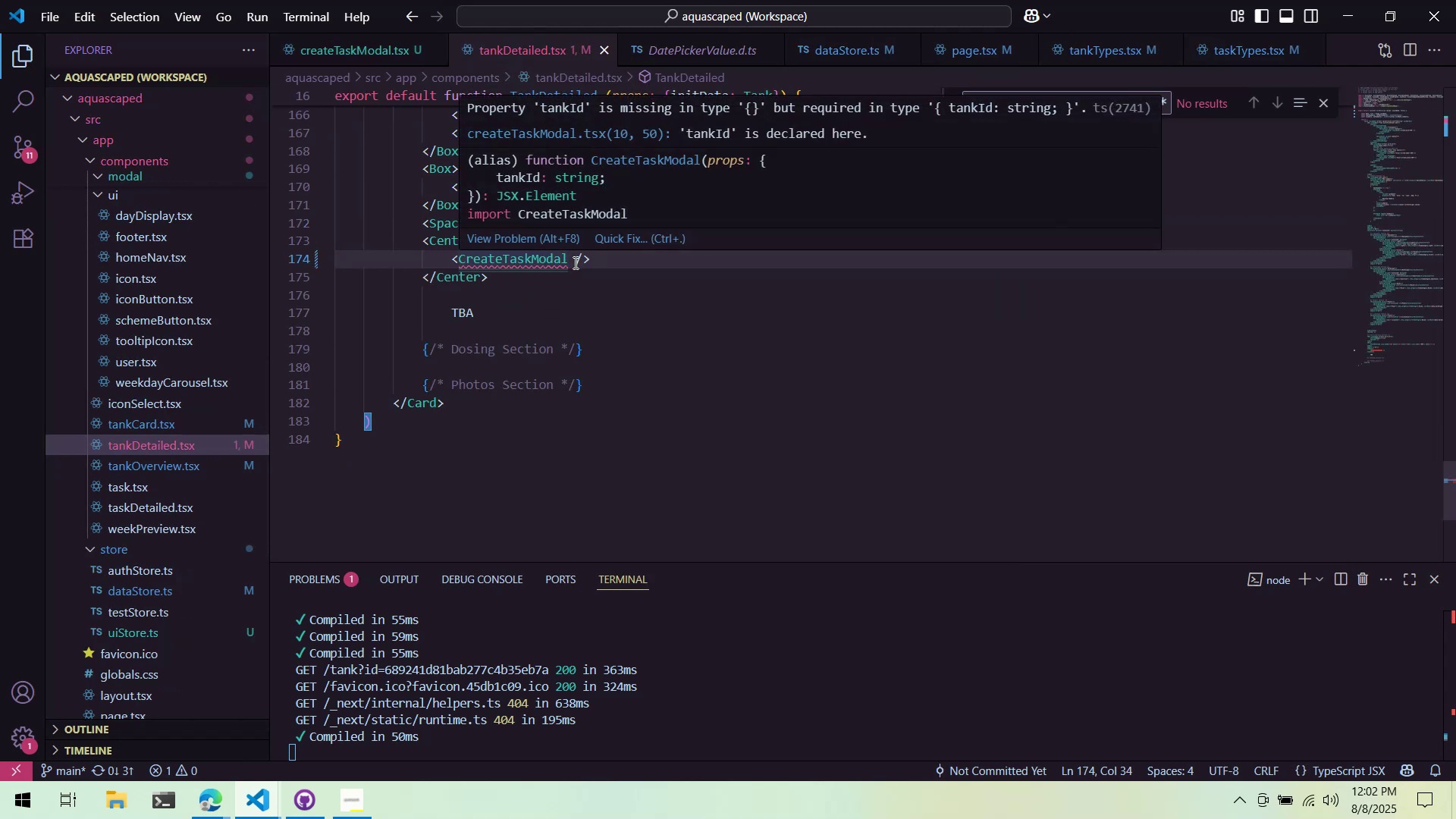 
type(tankid)
key(Backspace)
 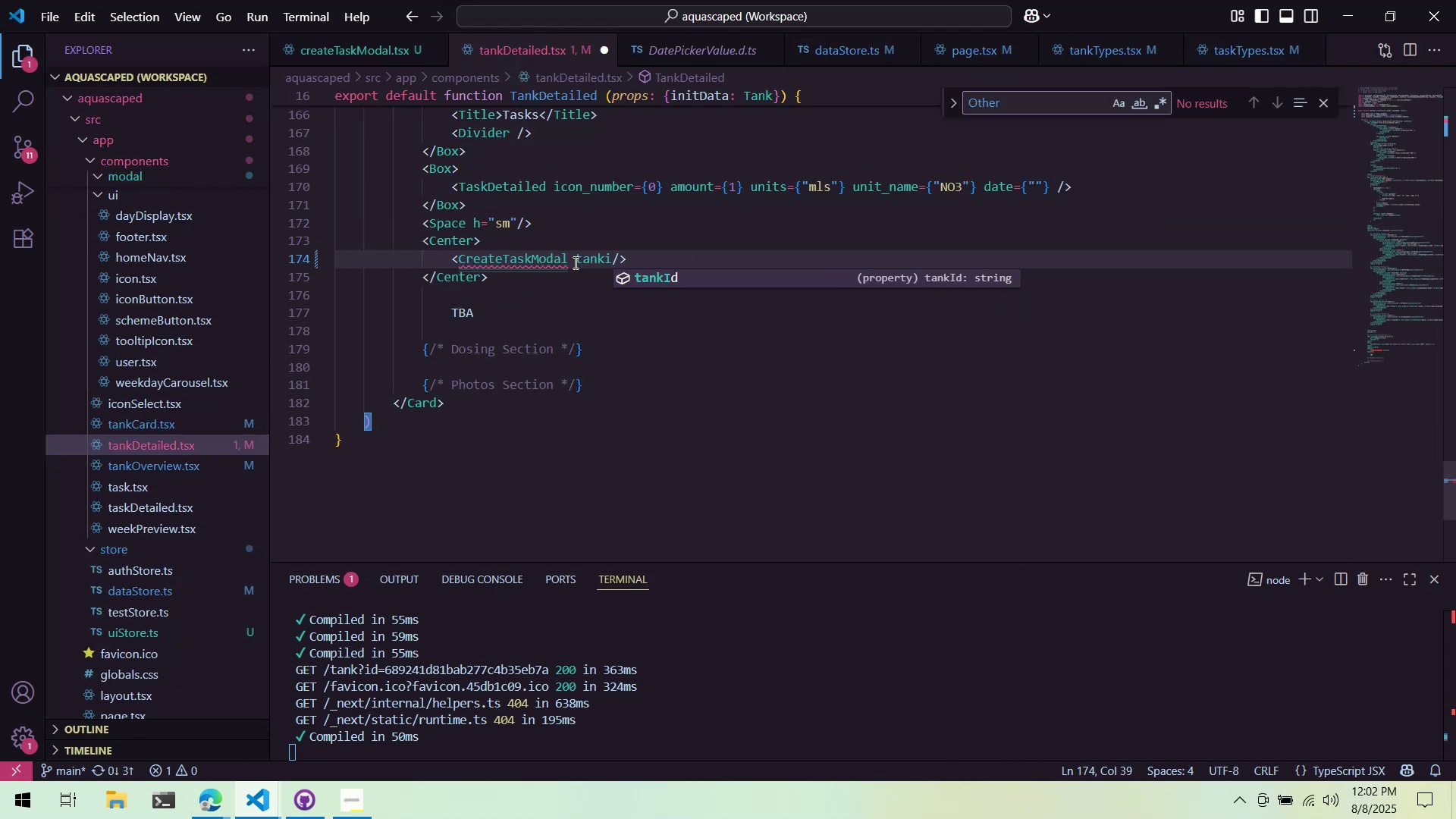 
key(Enter)
 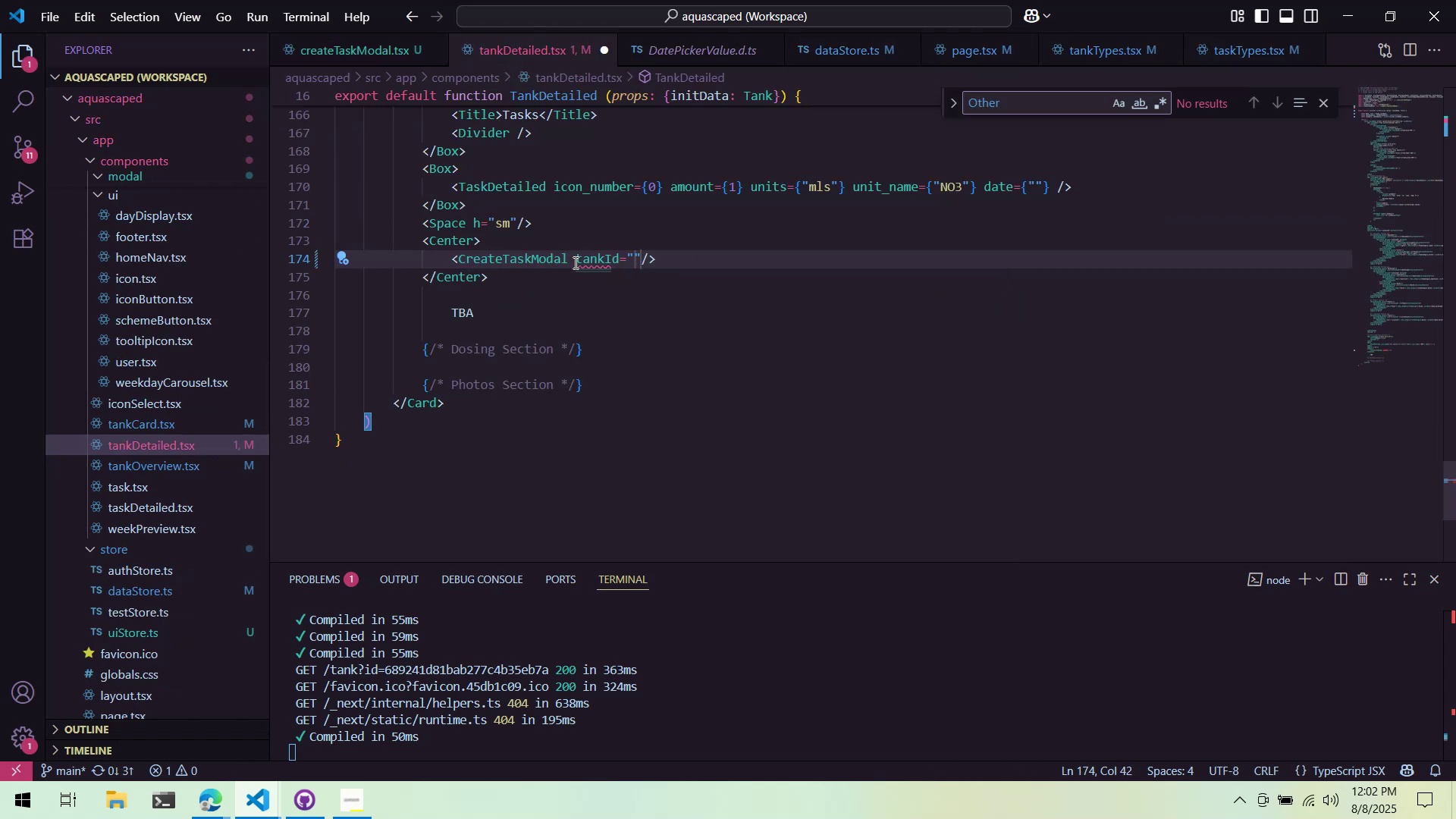 
key(Backspace)
 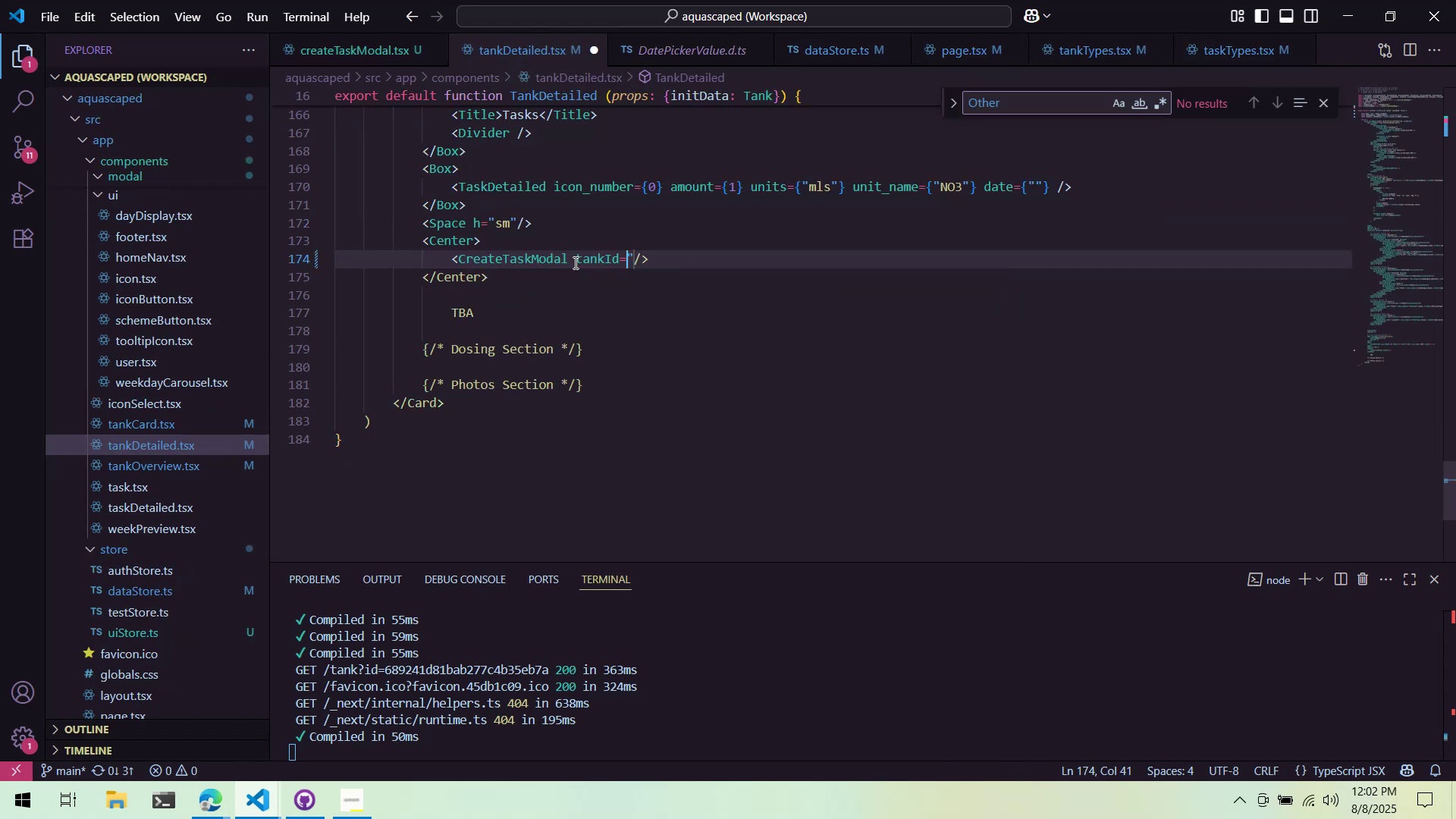 
key(ArrowRight)
 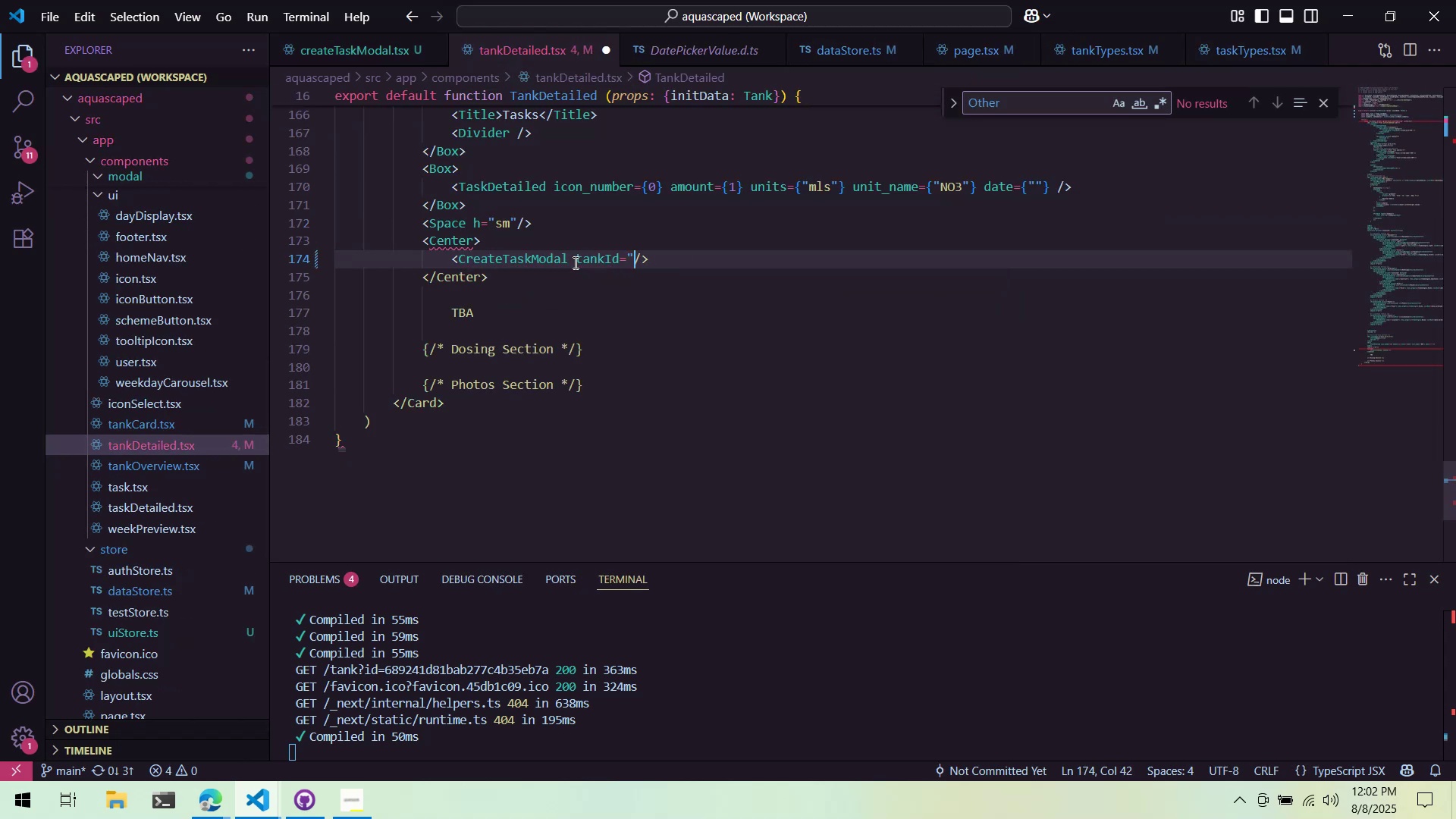 
key(Backspace)
type({tam)
key(Backspace)
type(nkI})
 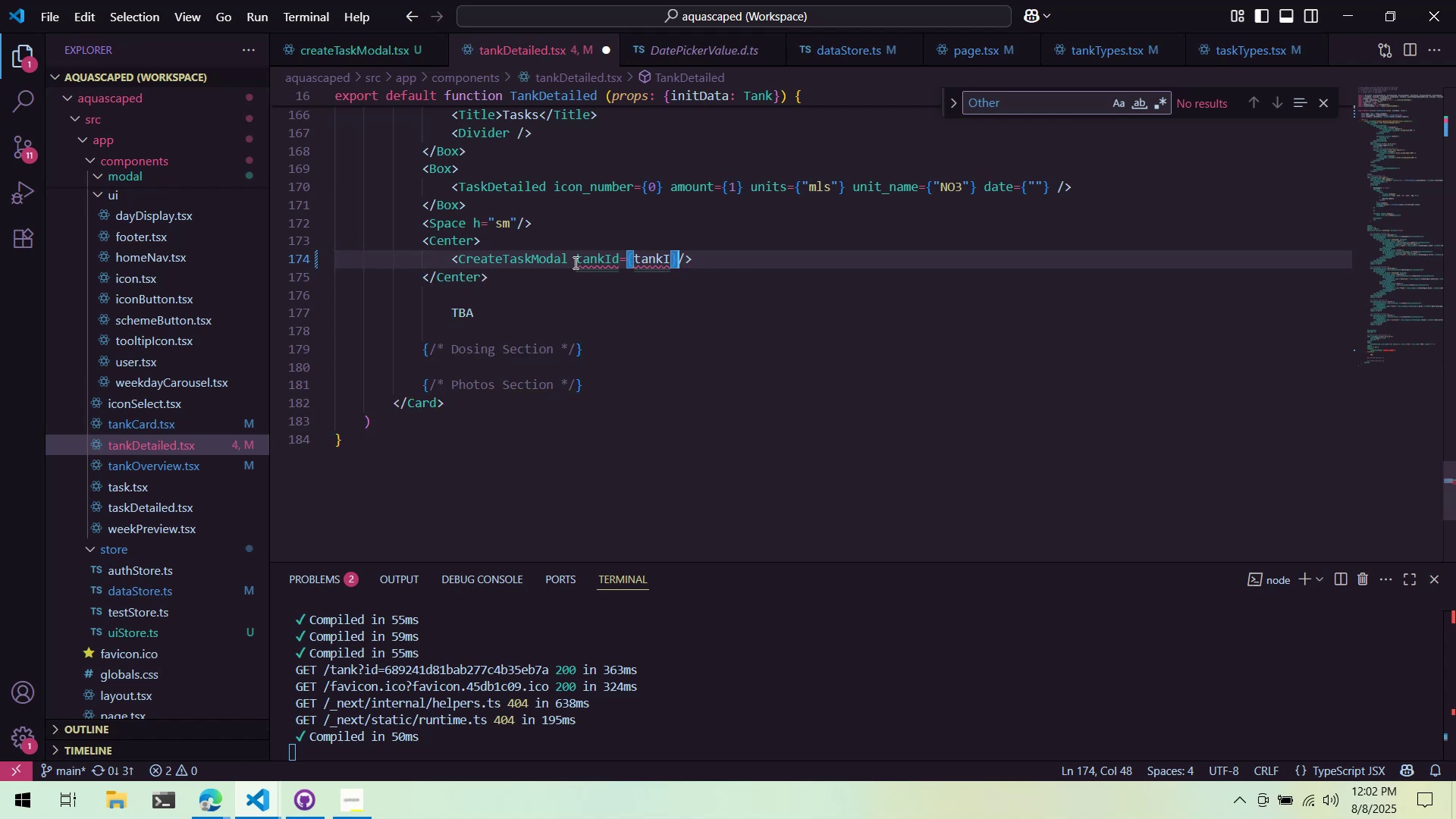 
scroll: coordinate [578, 258], scroll_direction: up, amount: 30.0
 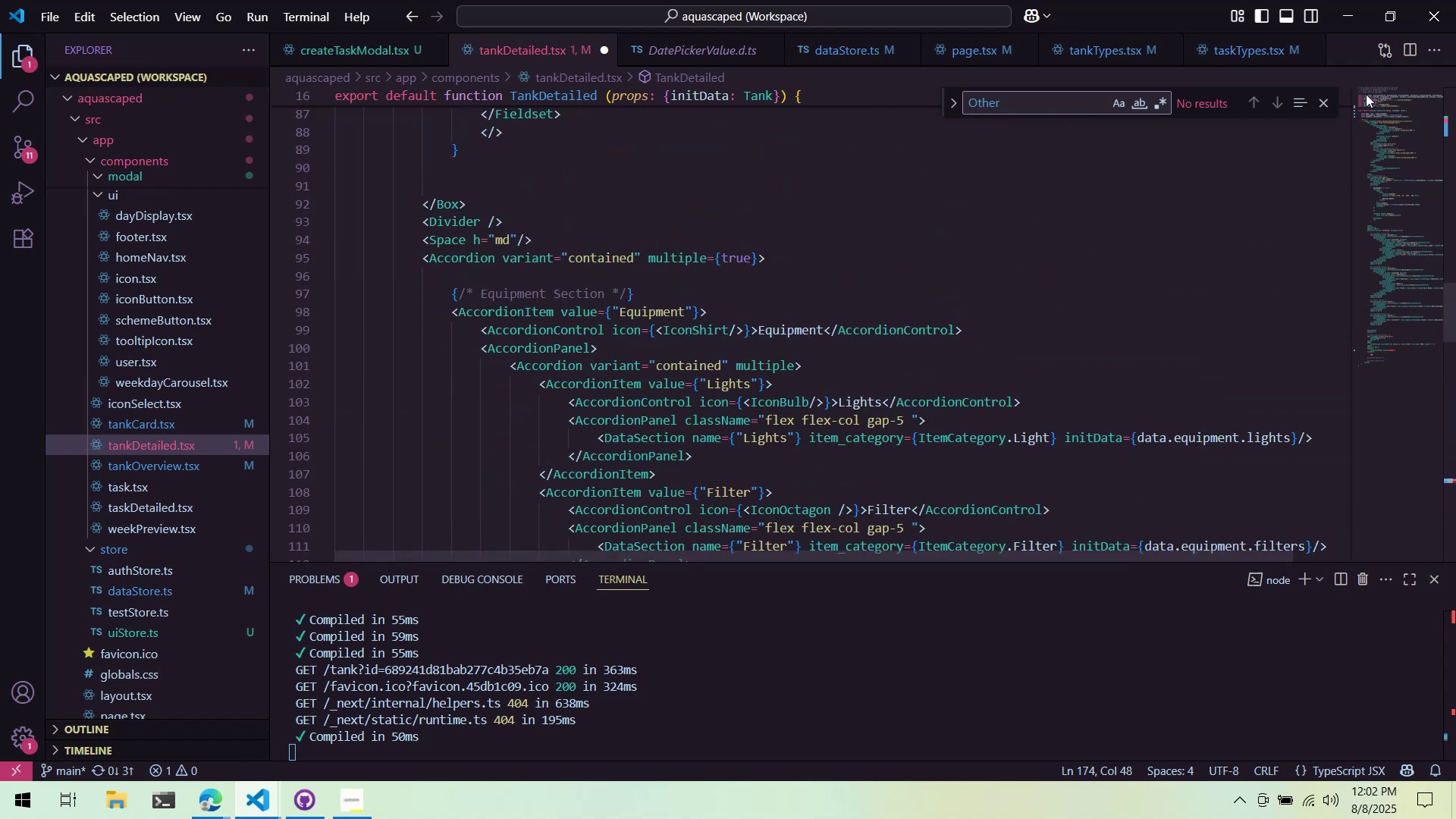 
left_click([1384, 102])
 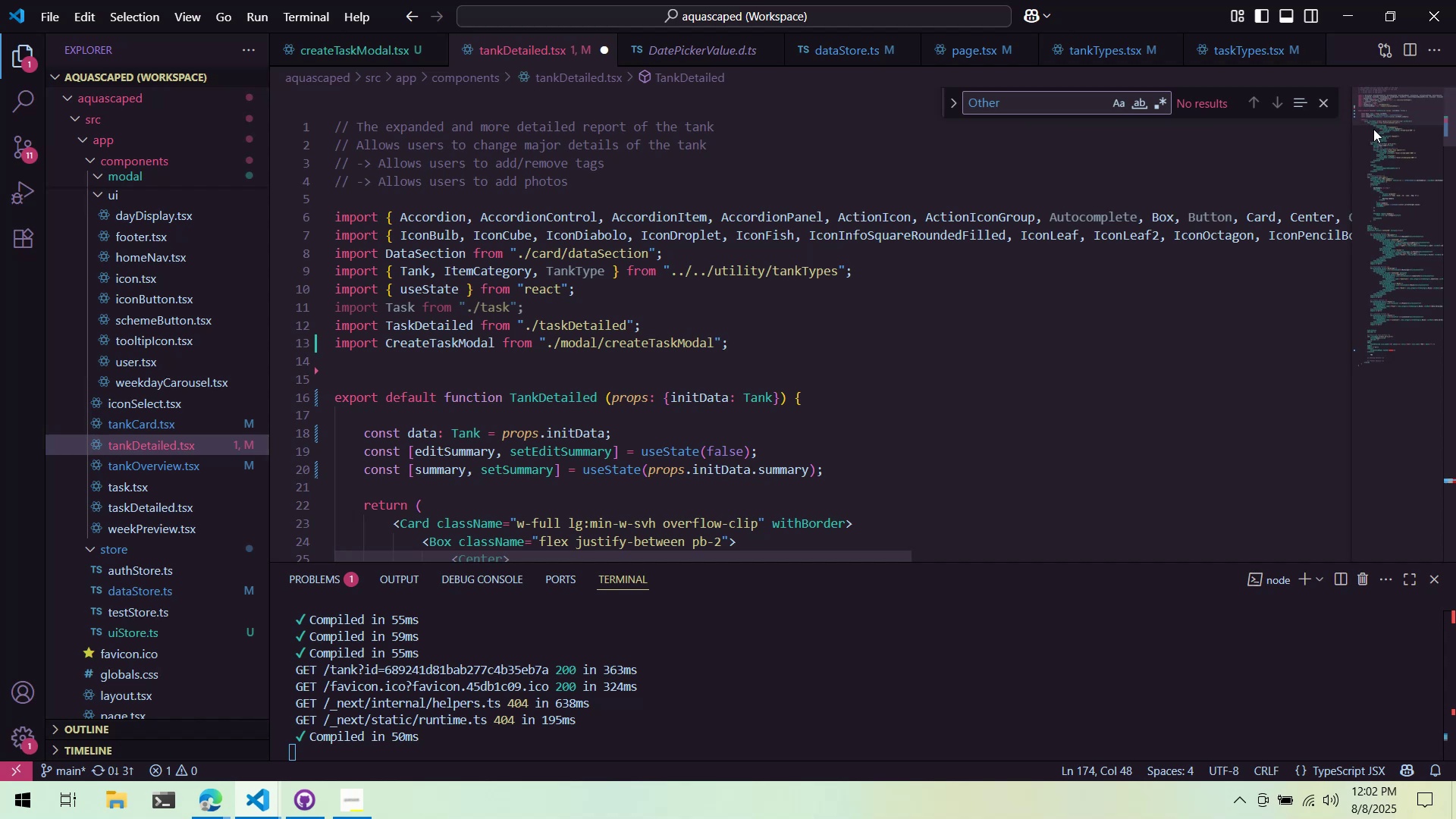 
wait(8.6)
 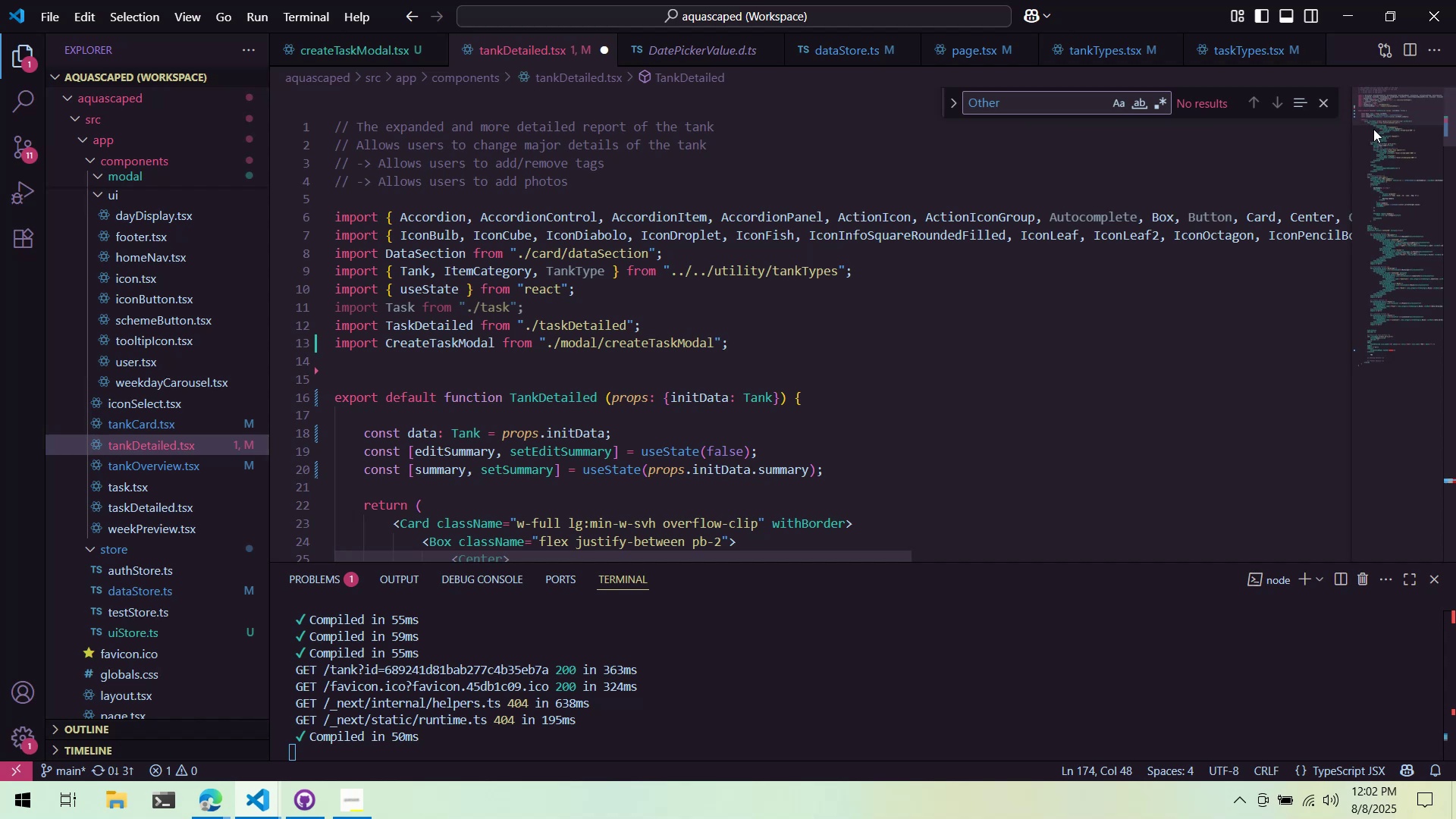 
double_click([654, 313])
 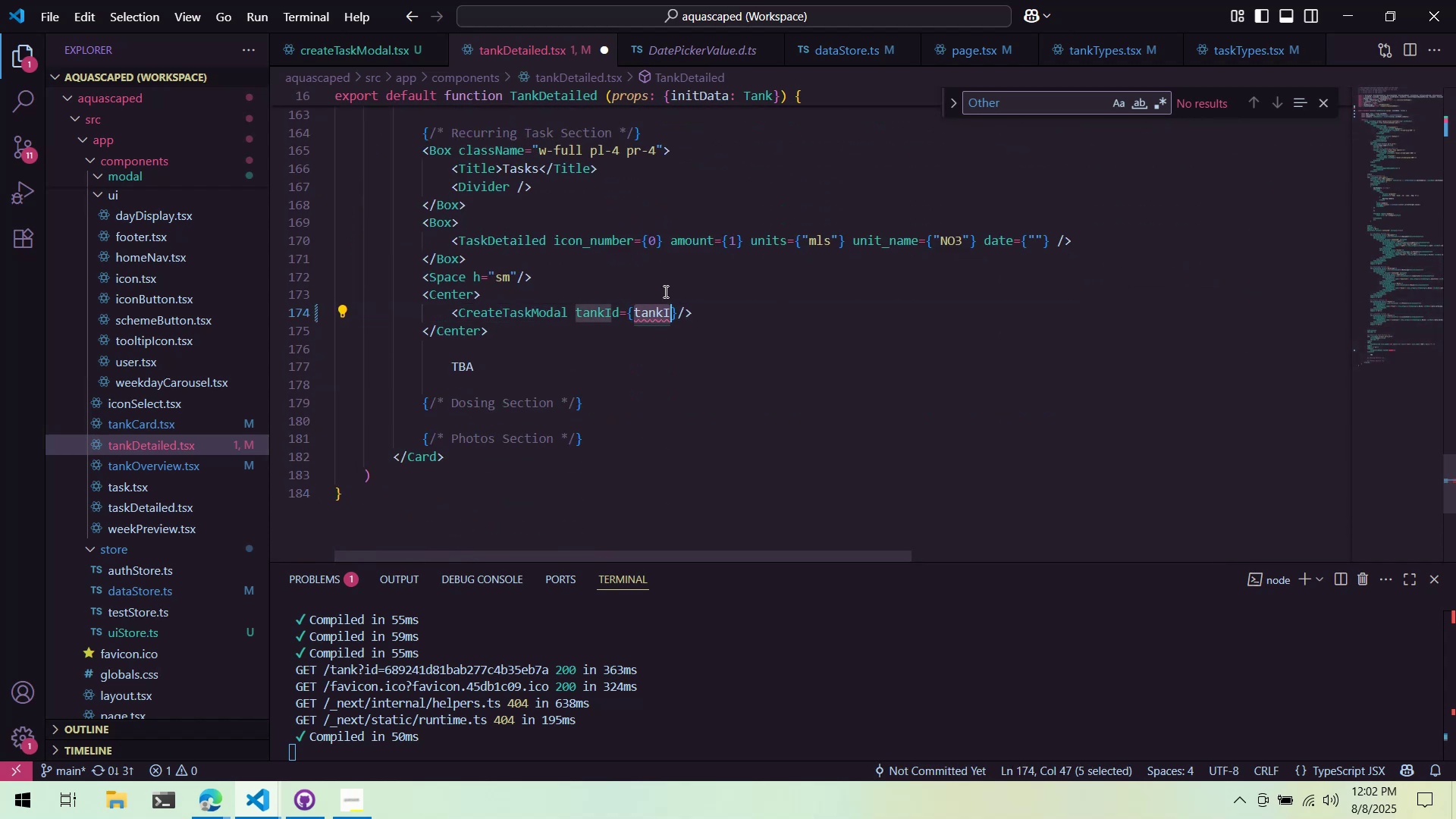 
type(props.i)
 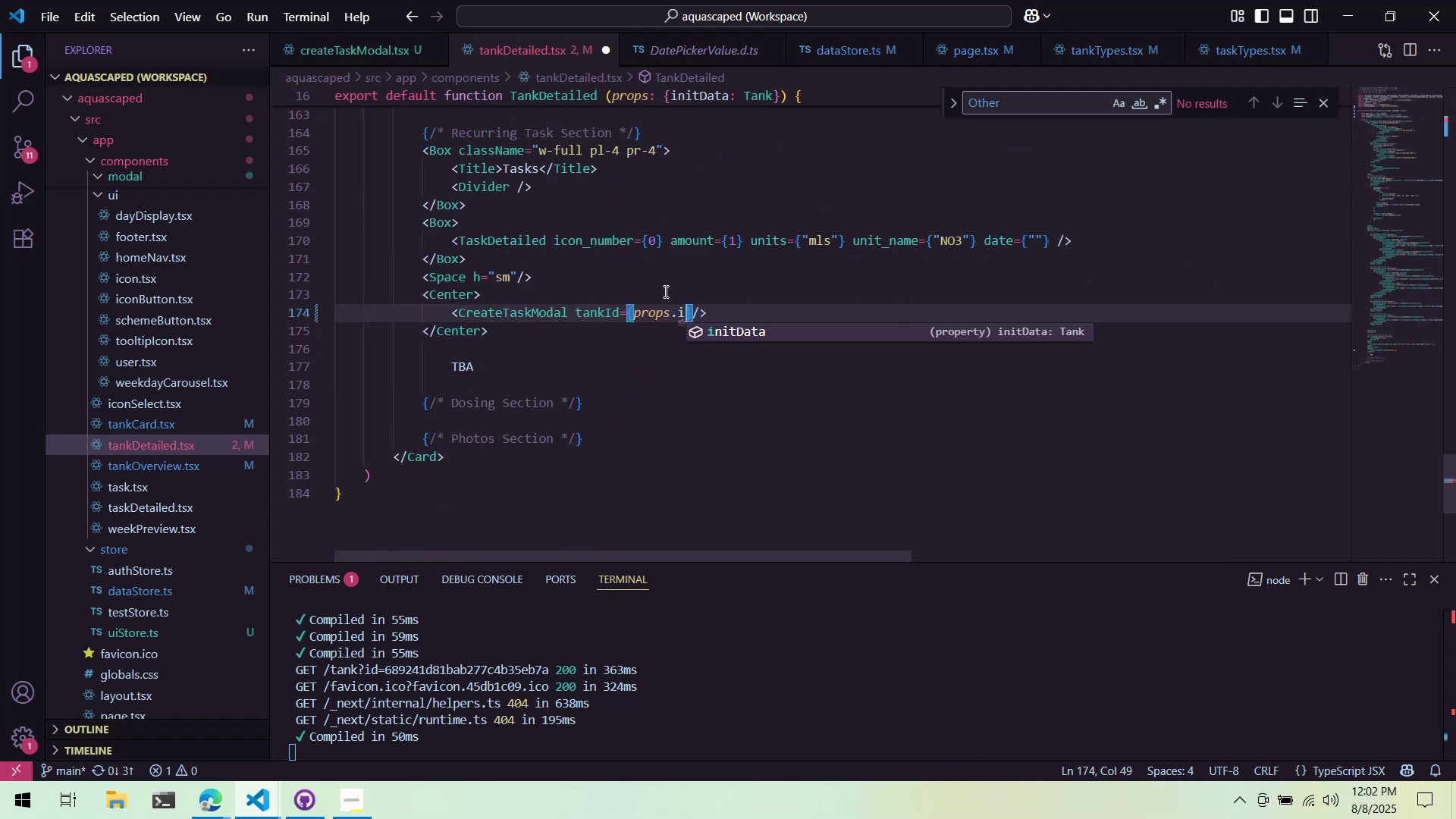 
key(Enter)
 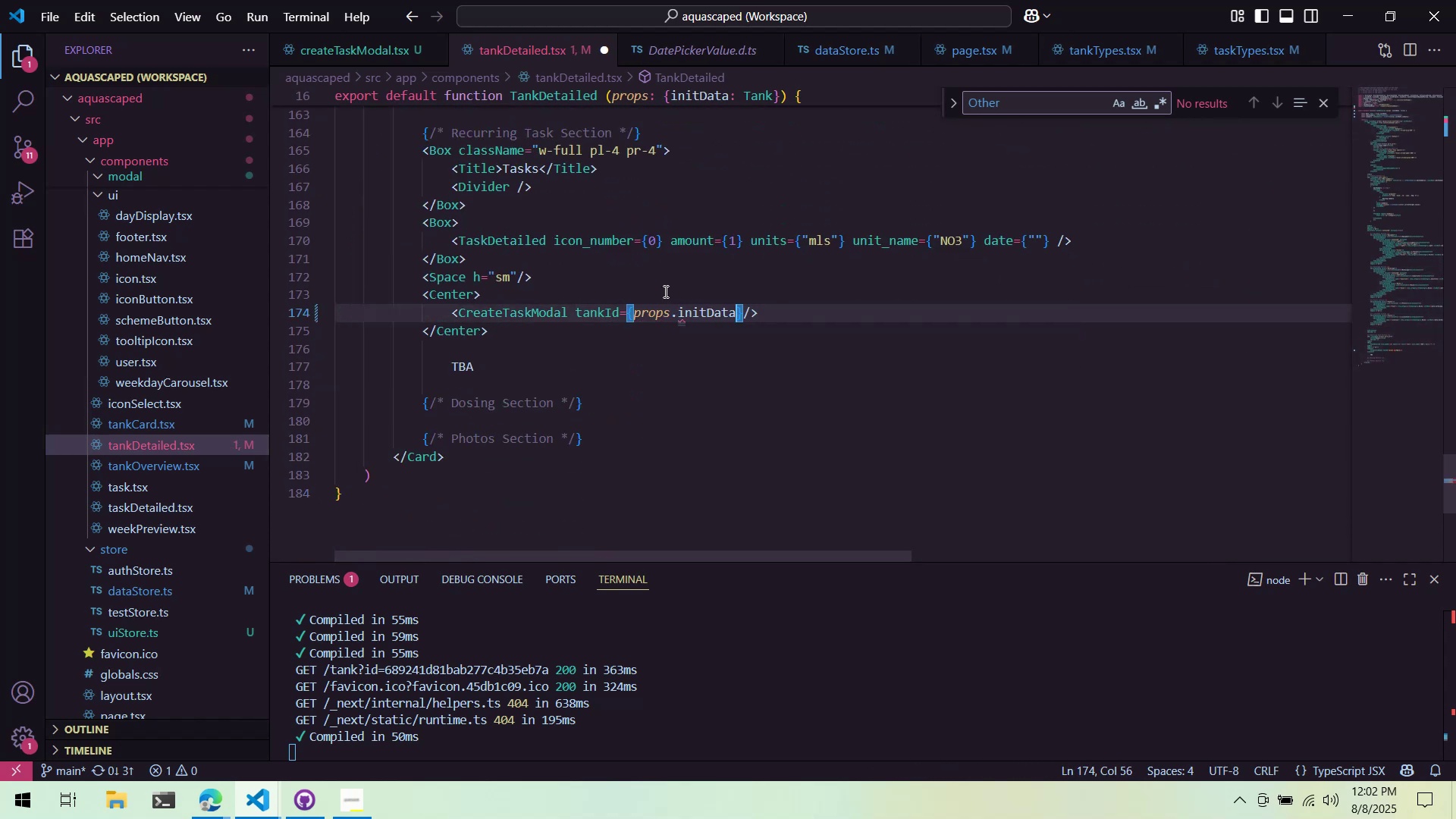 
key(Period)
 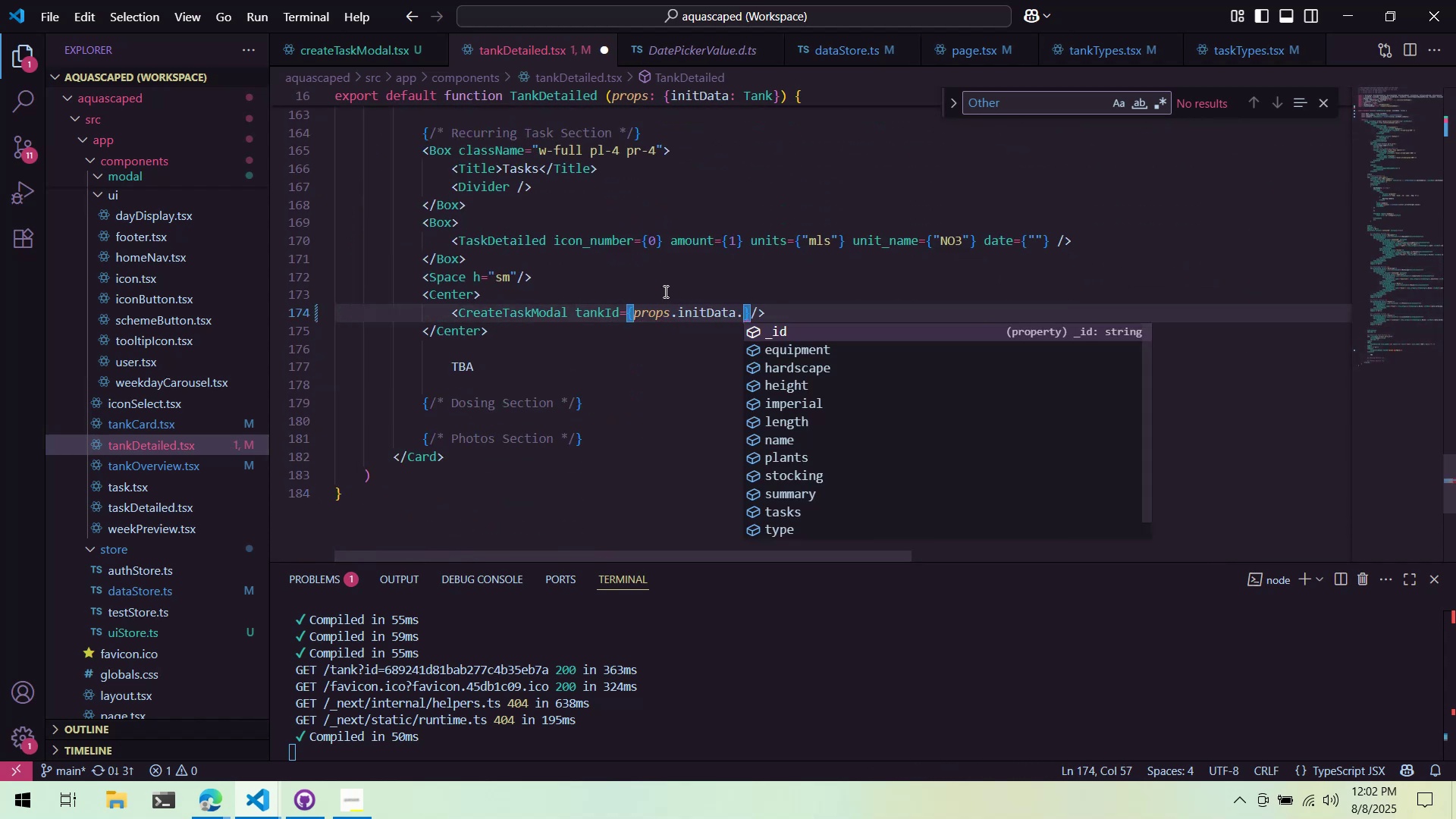 
key(Enter)
 